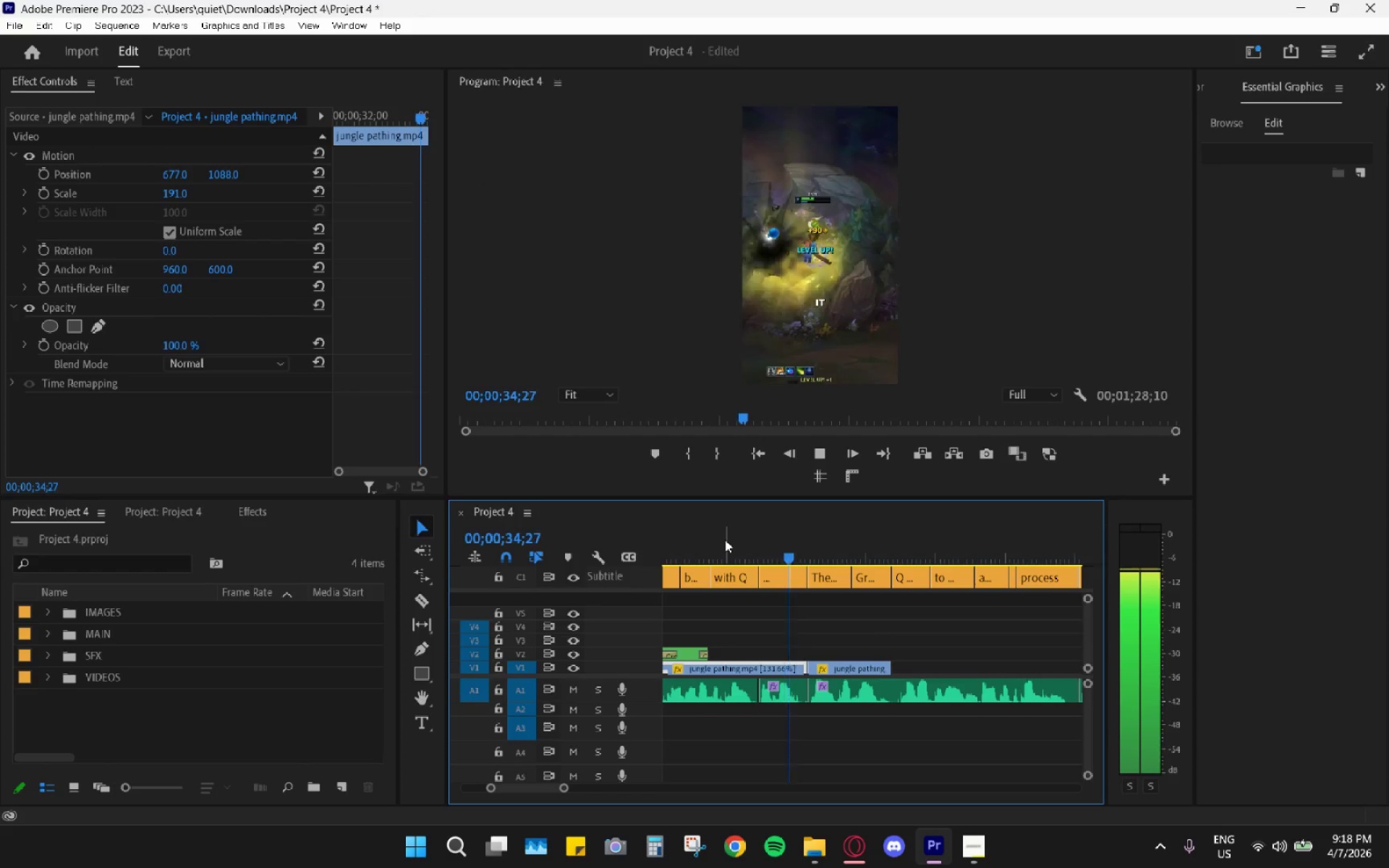 
key(Space)
 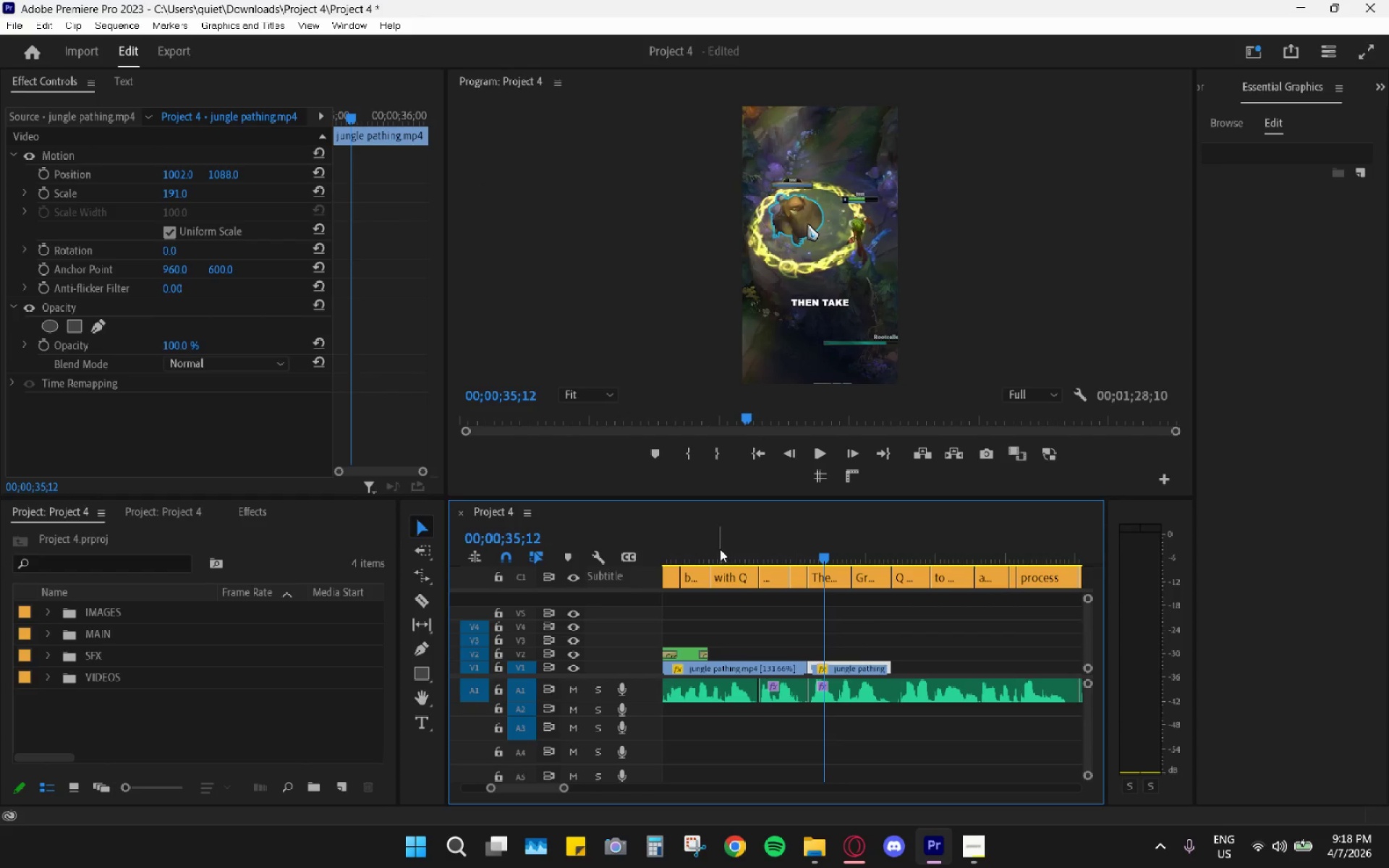 
left_click_drag(start_coordinate=[715, 548], to_coordinate=[701, 545])
 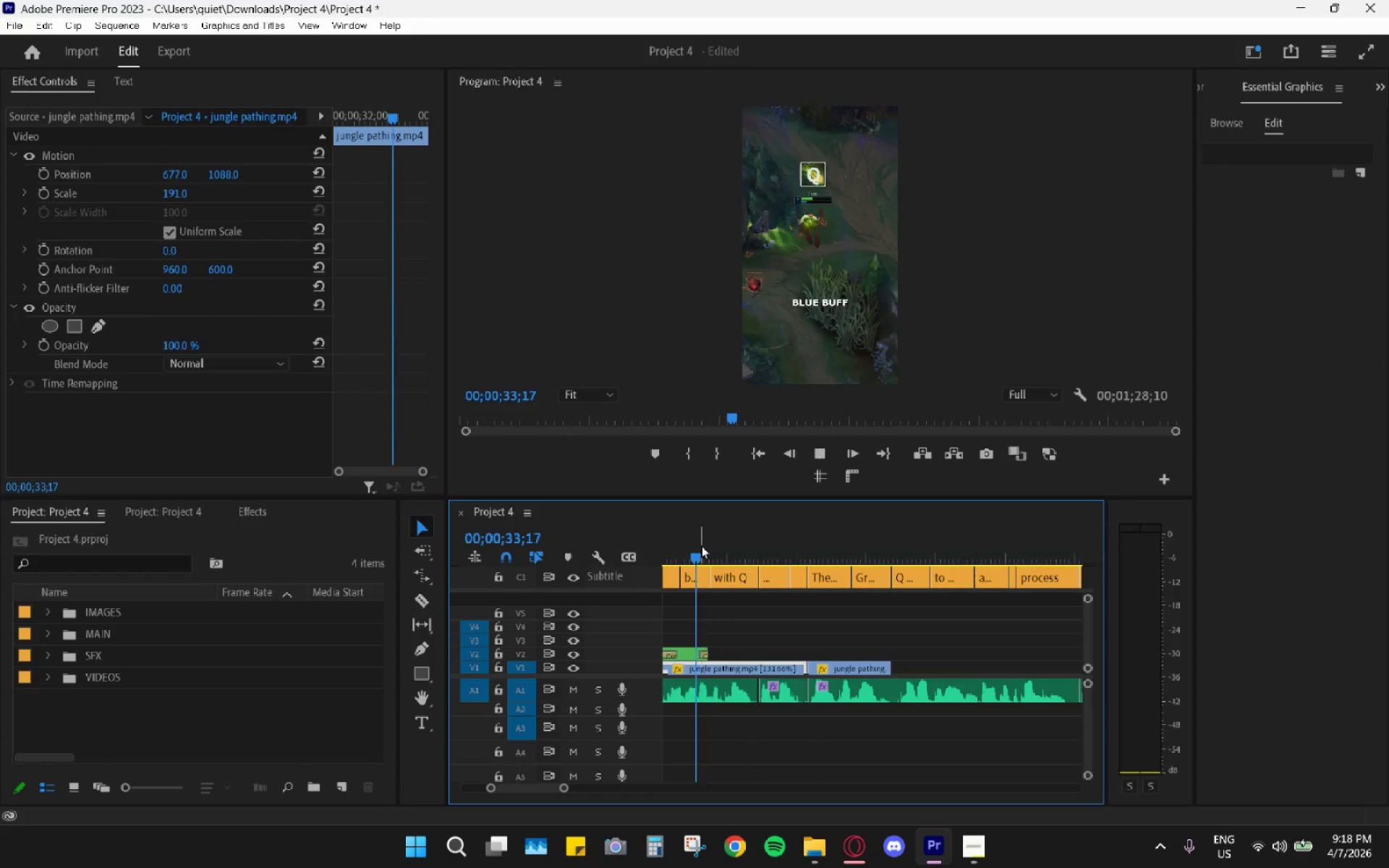 
key(Space)
 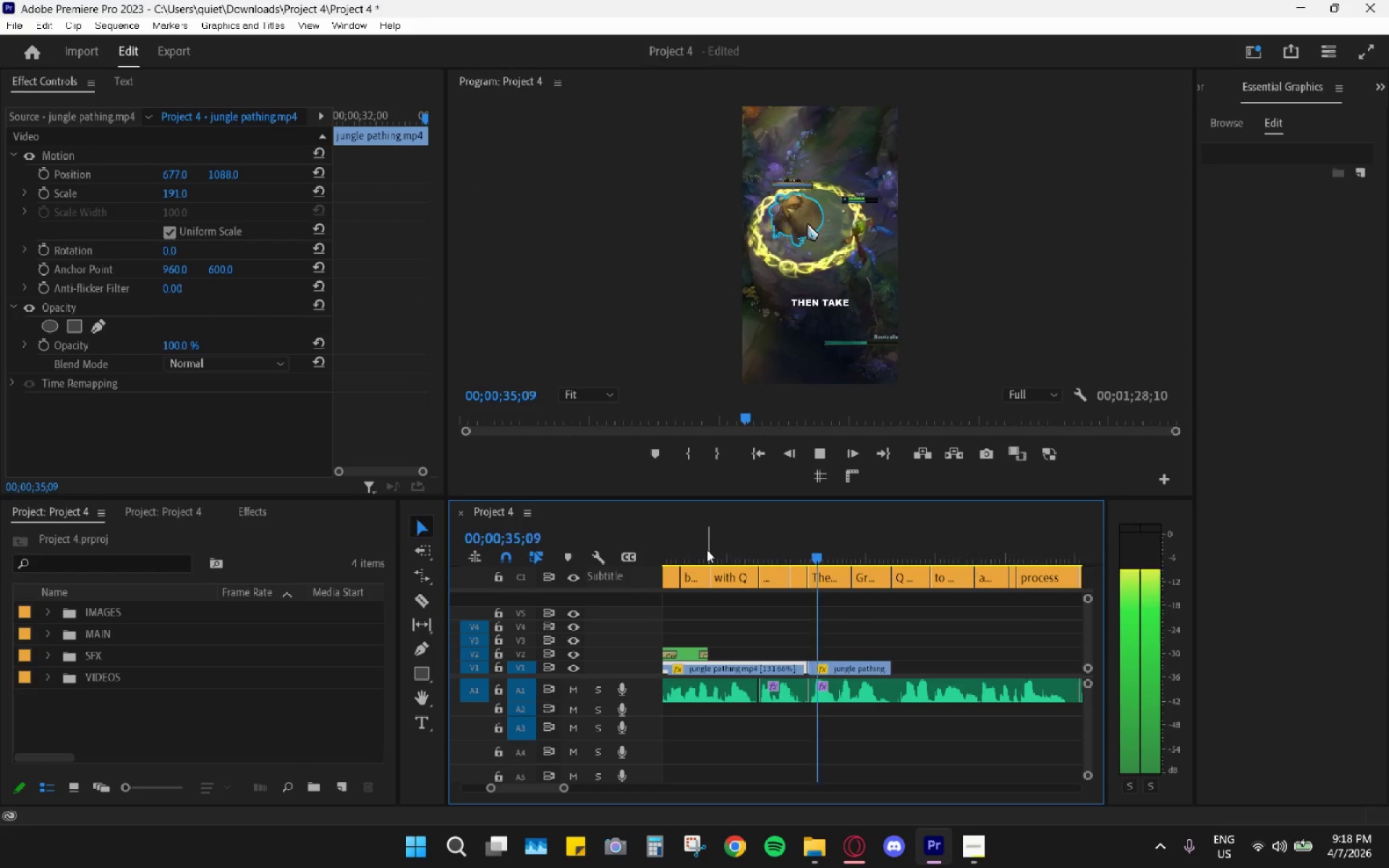 
key(Space)
 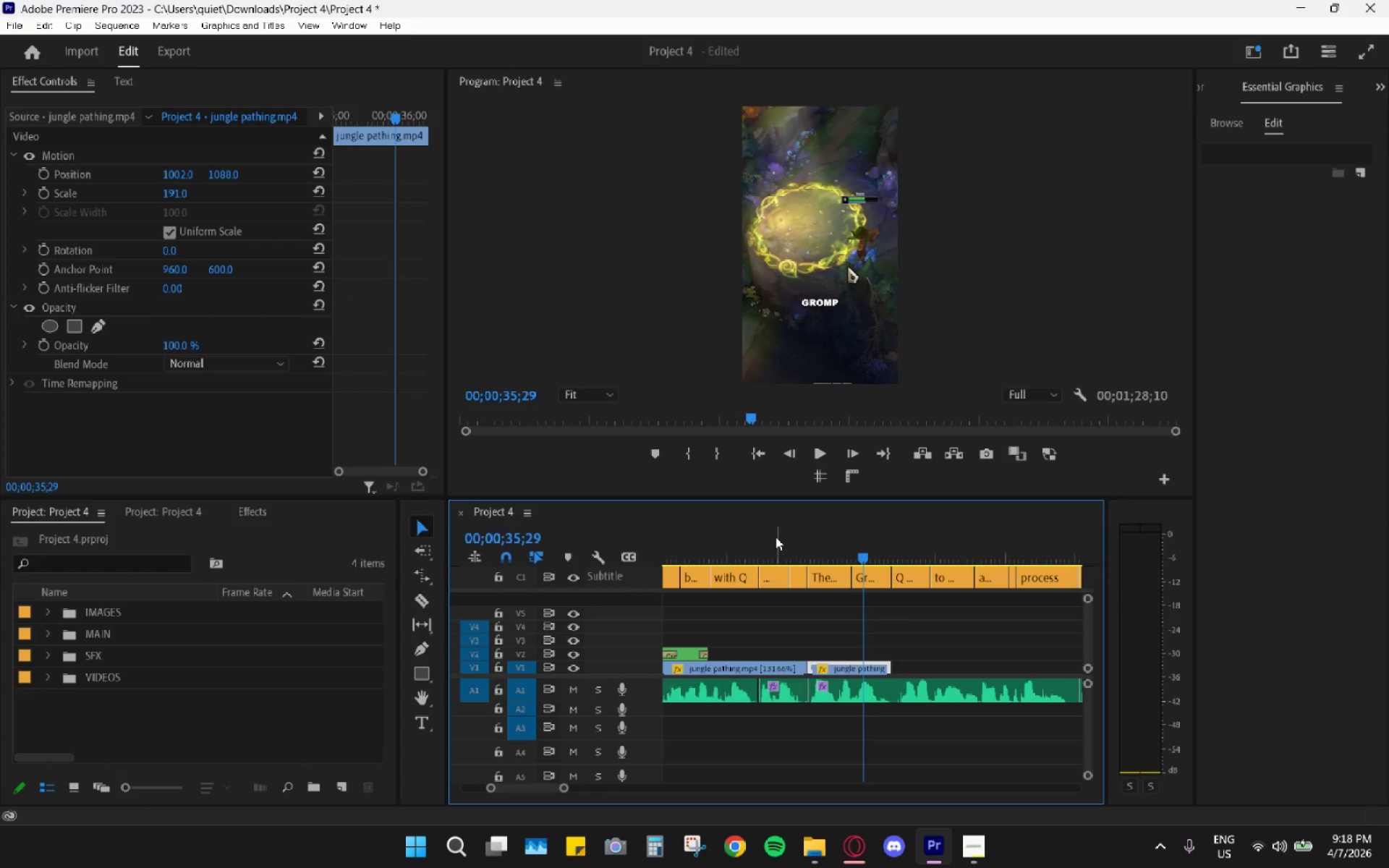 
left_click_drag(start_coordinate=[780, 536], to_coordinate=[810, 549])
 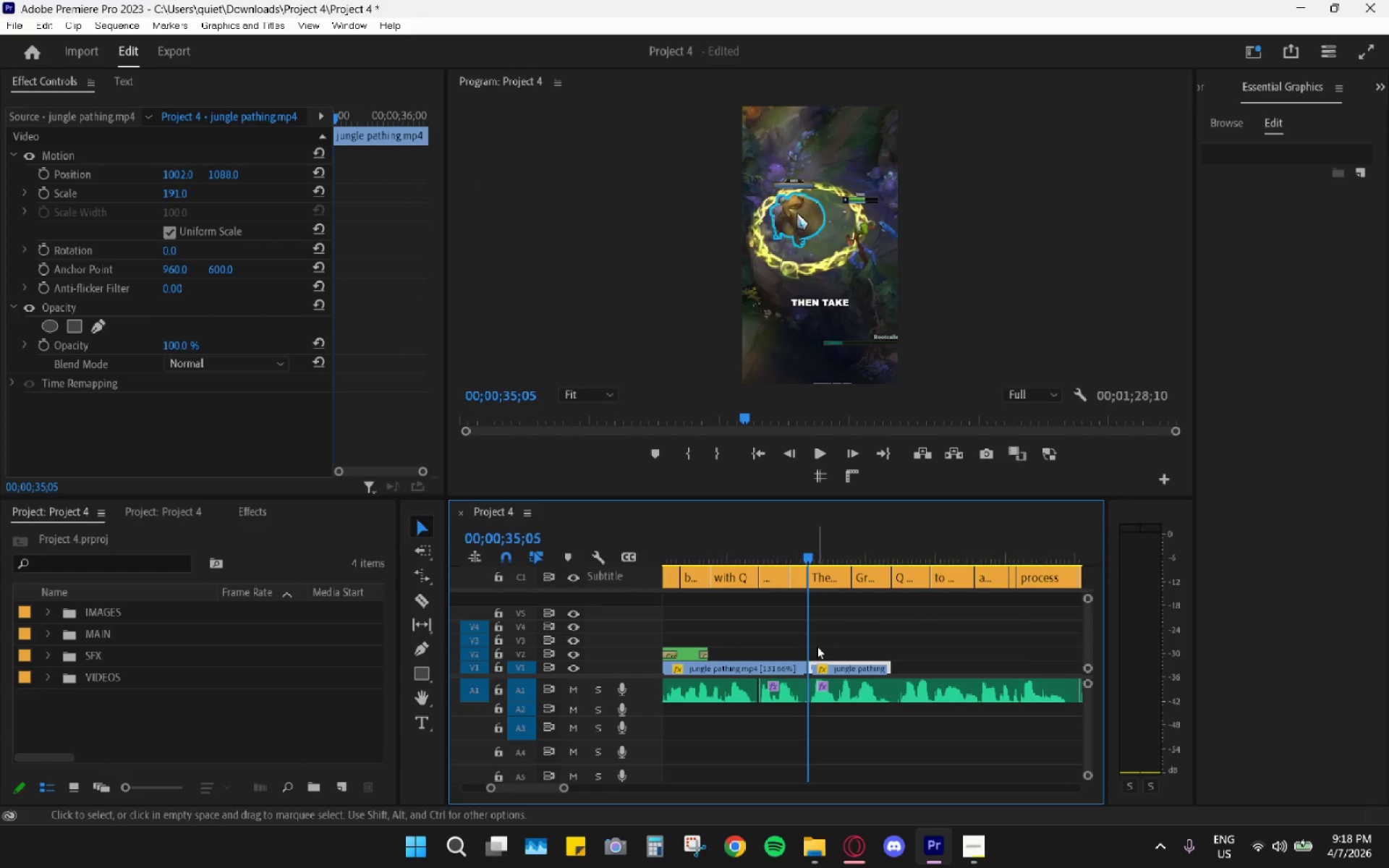 
hold_key(key=AltLeft, duration=0.75)
scroll: coordinate [820, 655], scroll_direction: up, amount: 10.0
 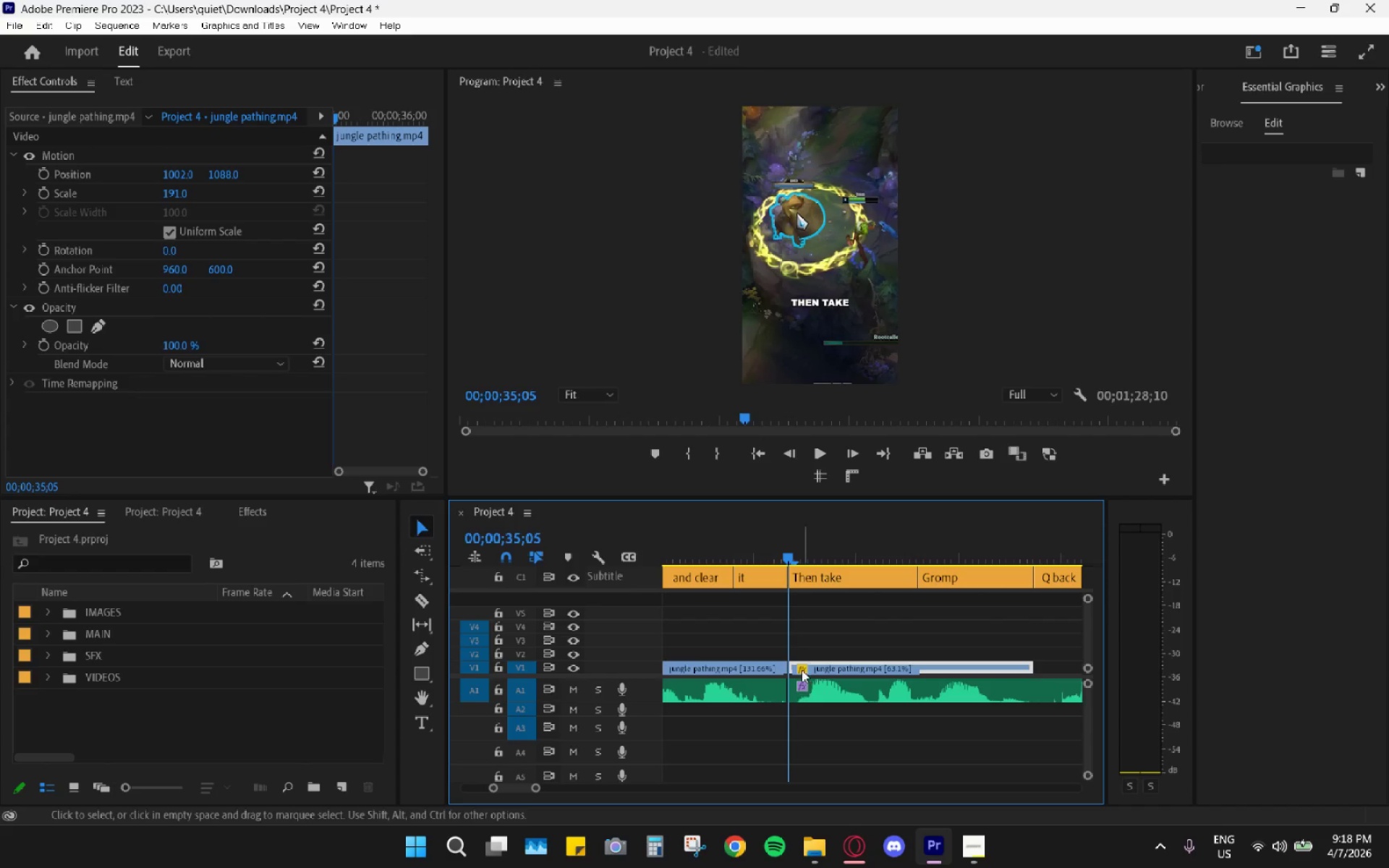 
left_click_drag(start_coordinate=[805, 667], to_coordinate=[836, 665])
 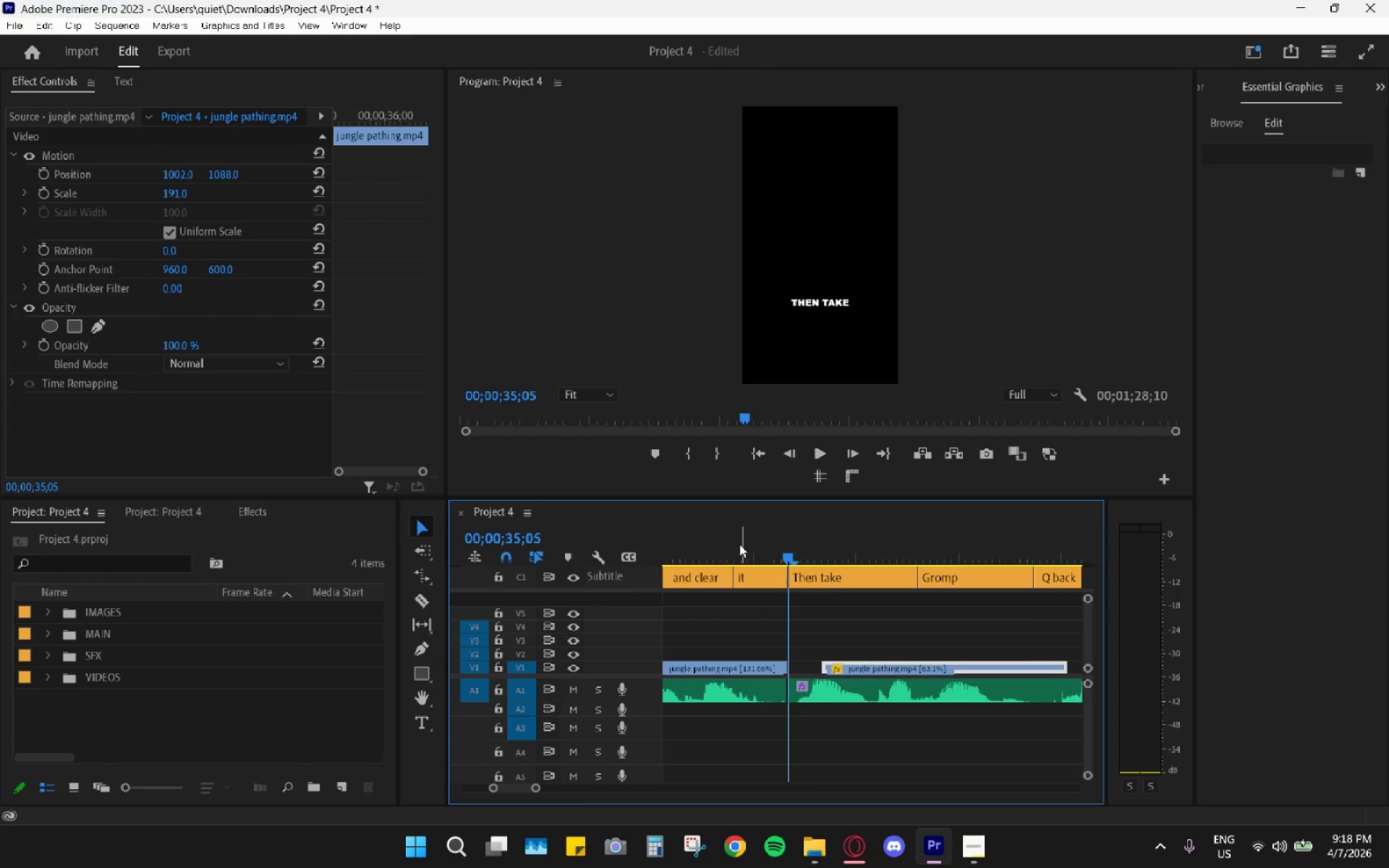 
left_click_drag(start_coordinate=[738, 543], to_coordinate=[687, 553])
 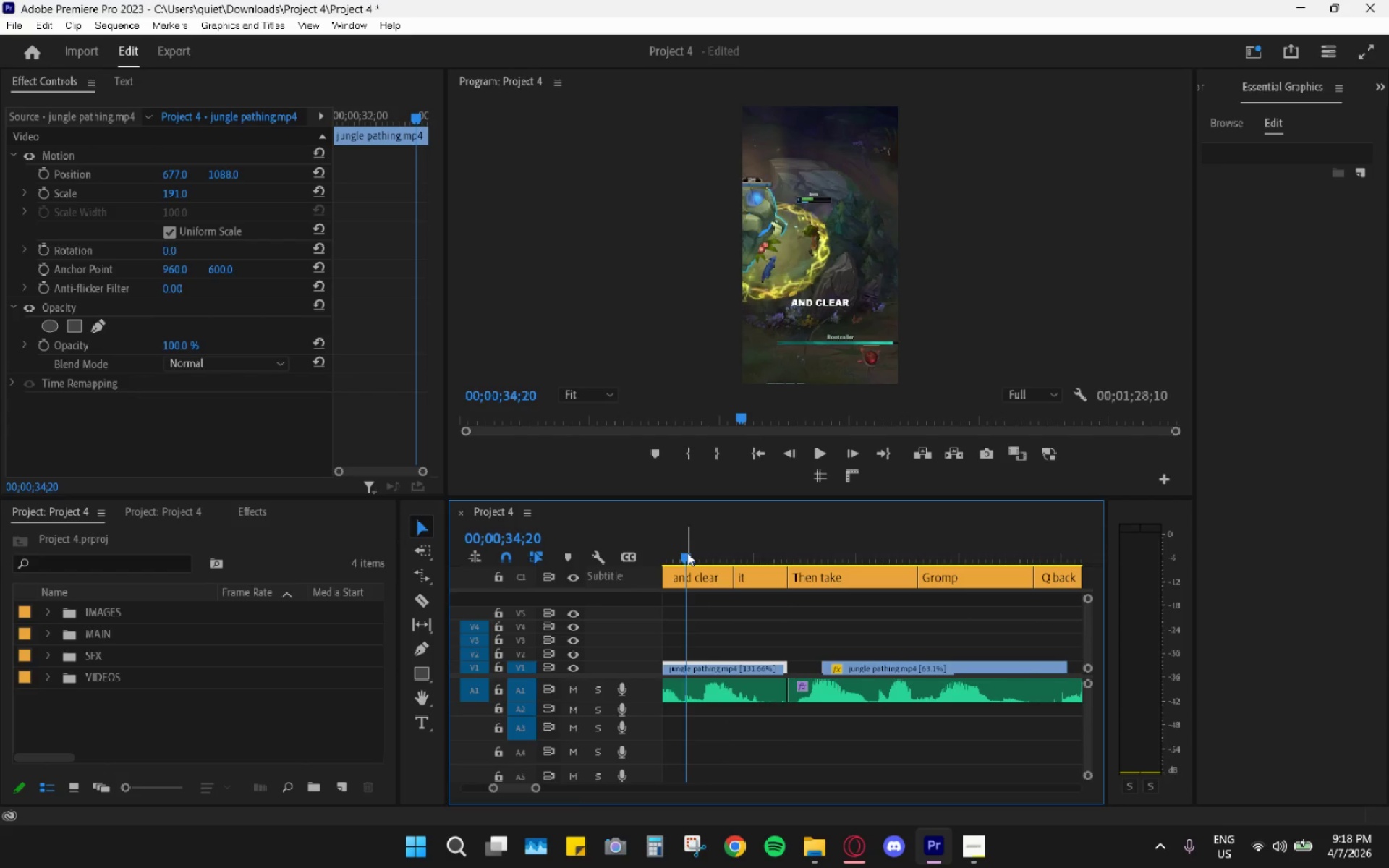 
key(Space)
 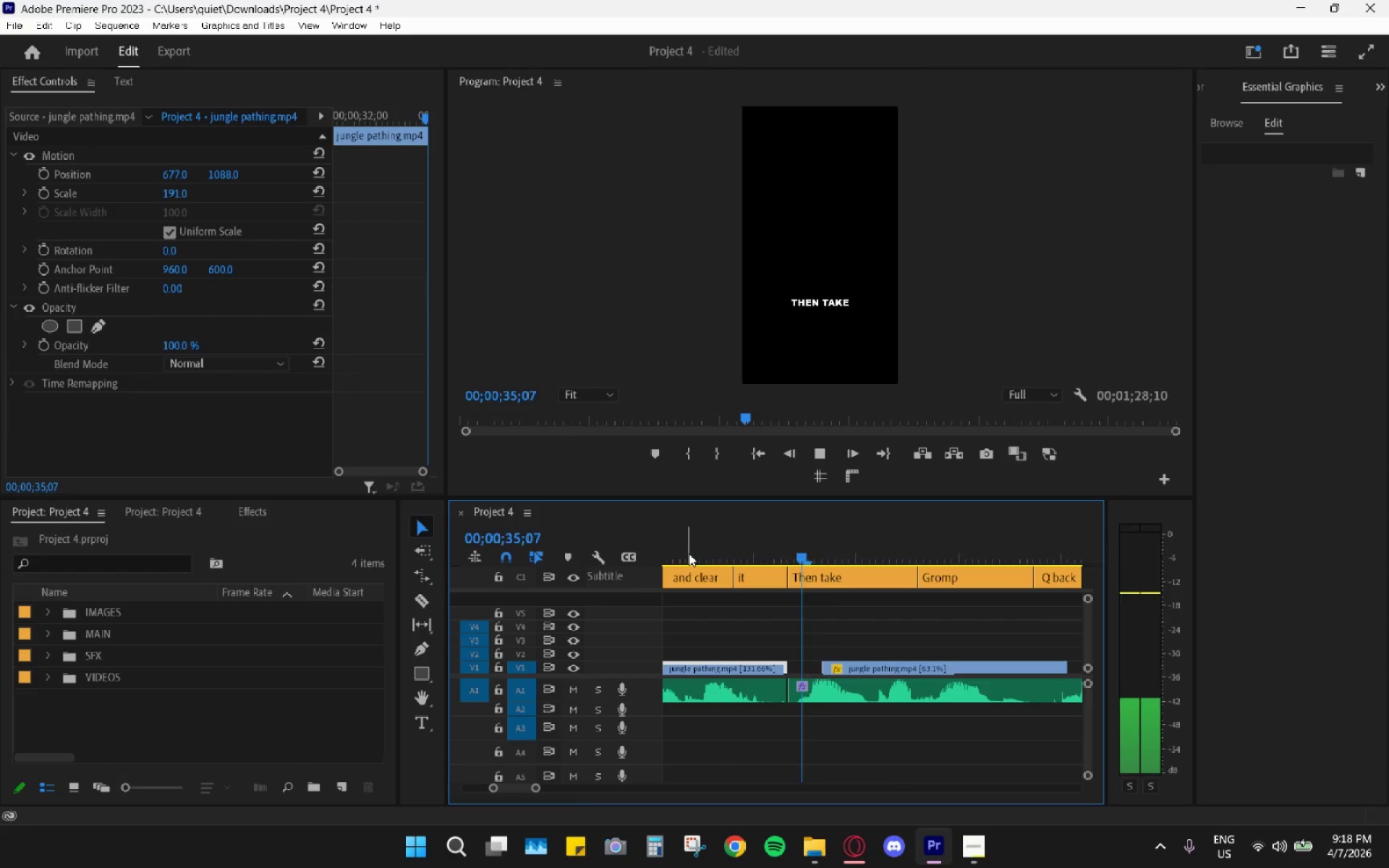 
key(Space)
 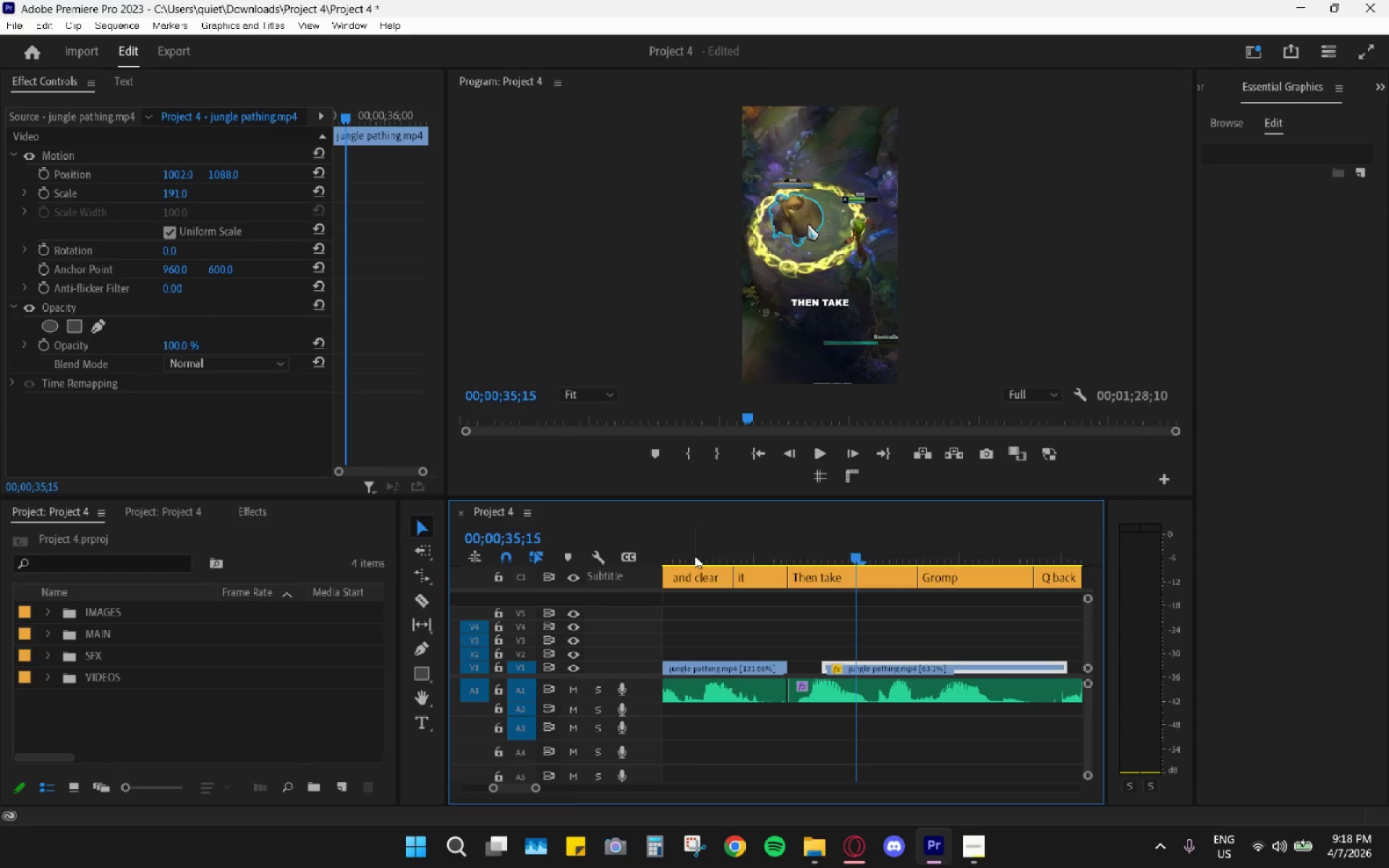 
left_click_drag(start_coordinate=[694, 553], to_coordinate=[682, 550])
 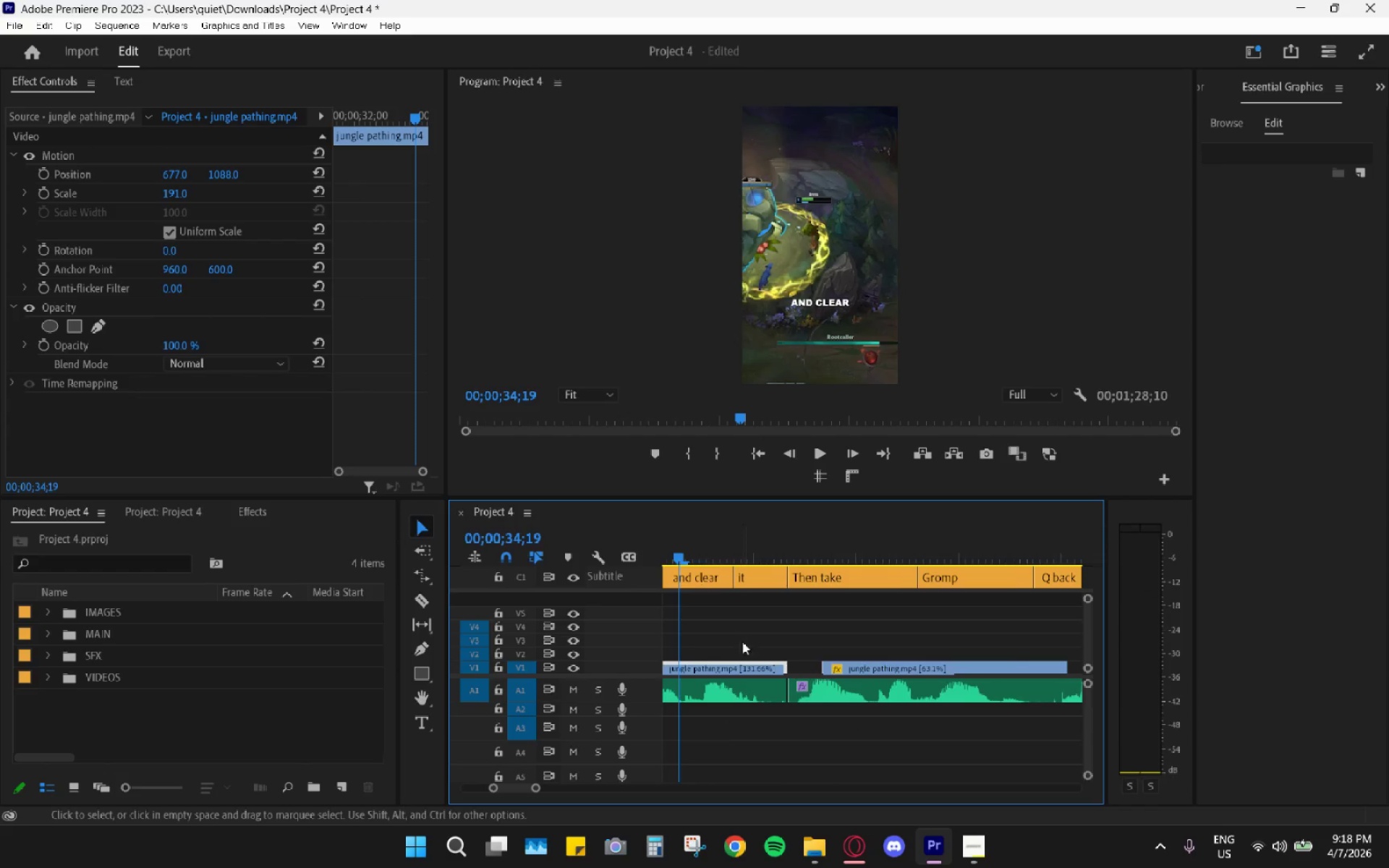 
scroll: coordinate [747, 648], scroll_direction: up, amount: 4.0
 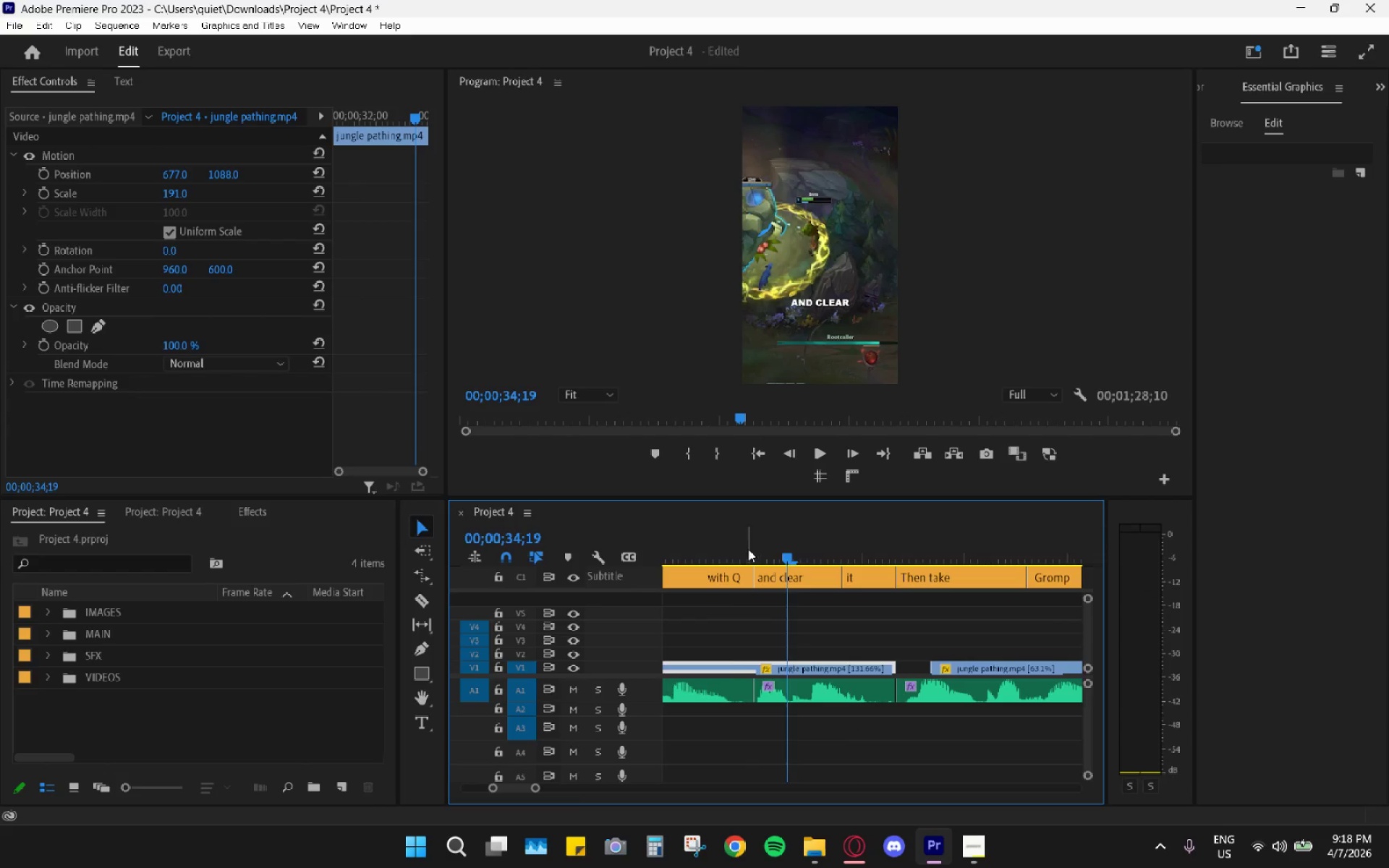 
left_click_drag(start_coordinate=[739, 545], to_coordinate=[705, 549])
 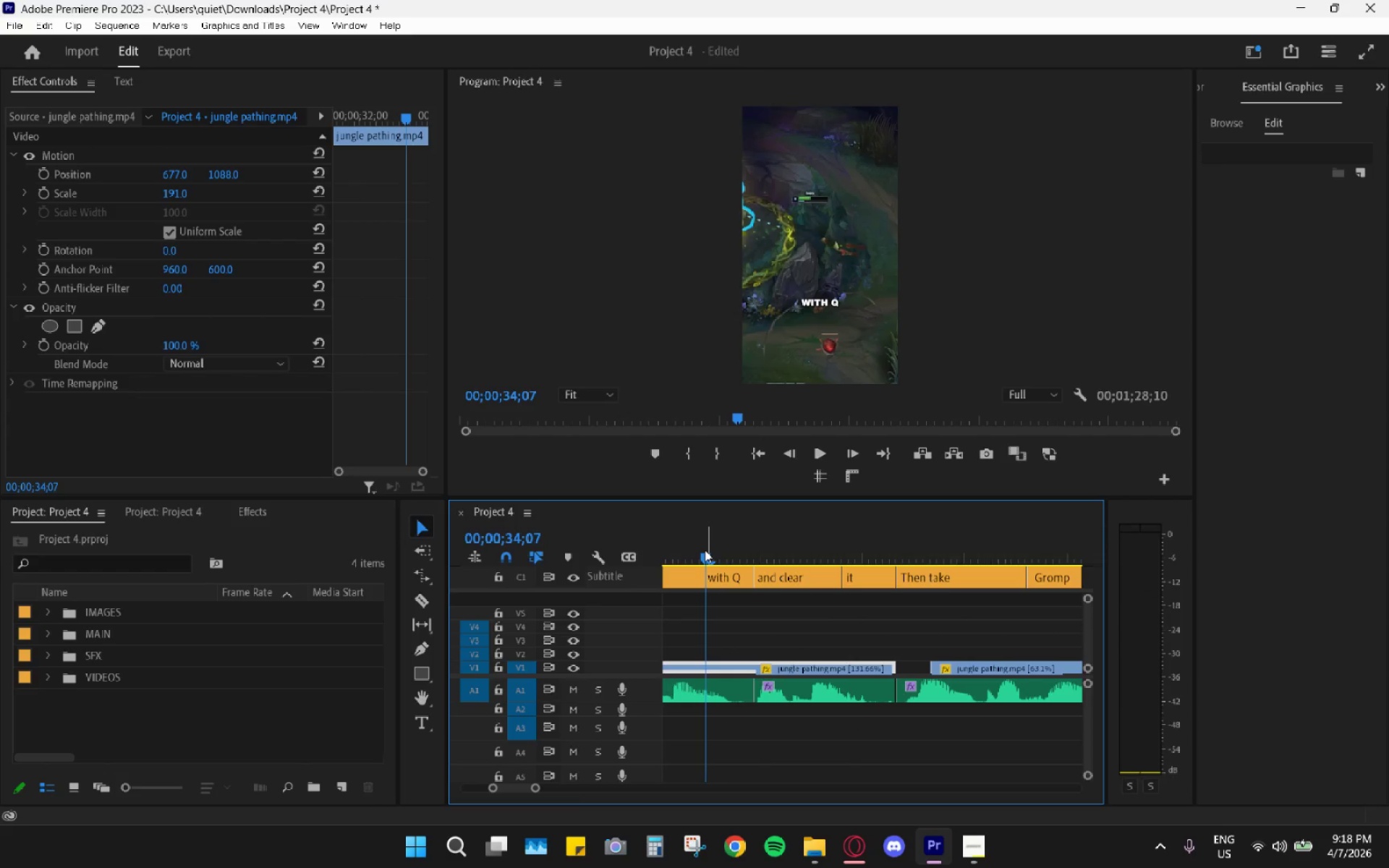 
key(Space)
 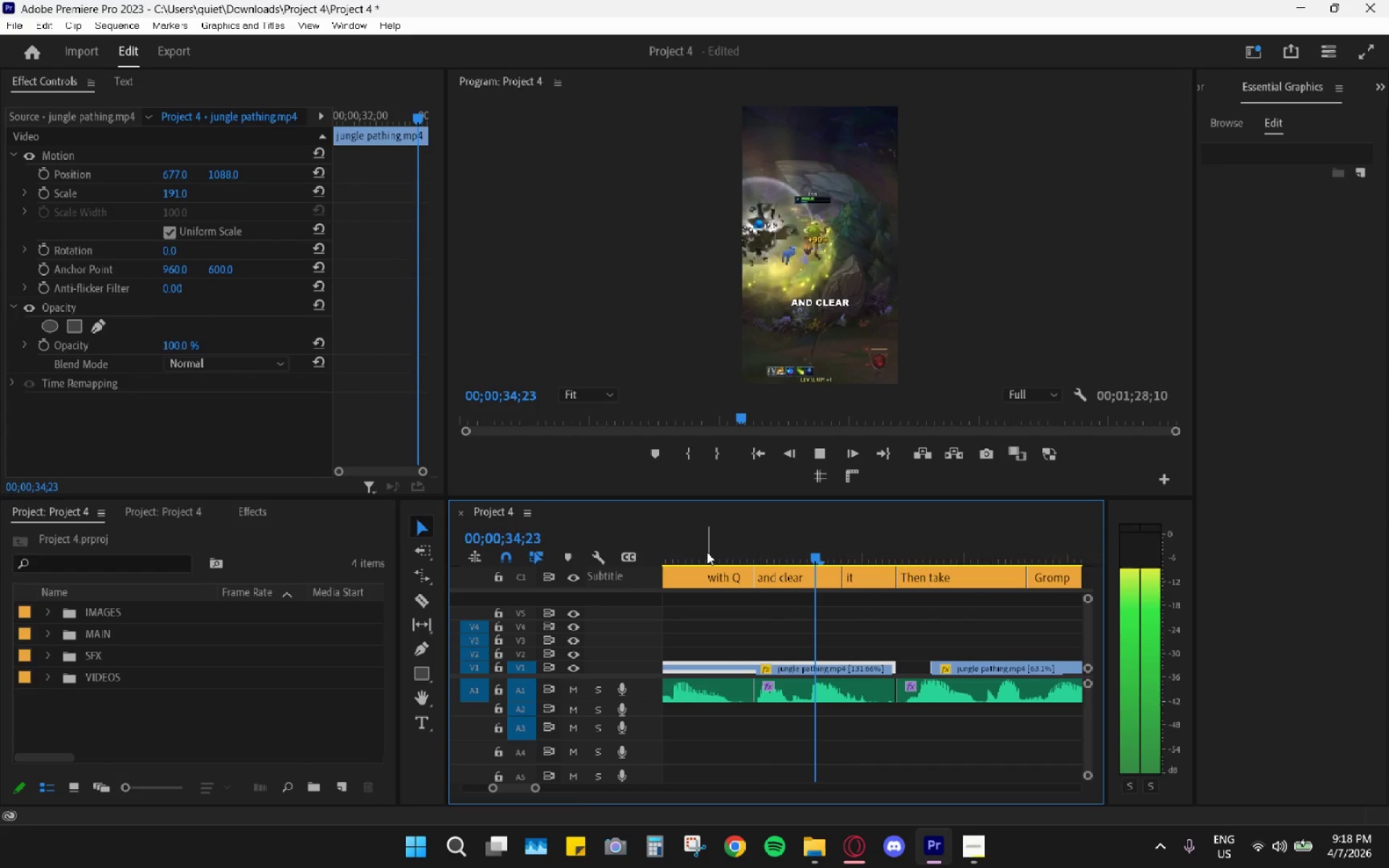 
key(Space)
 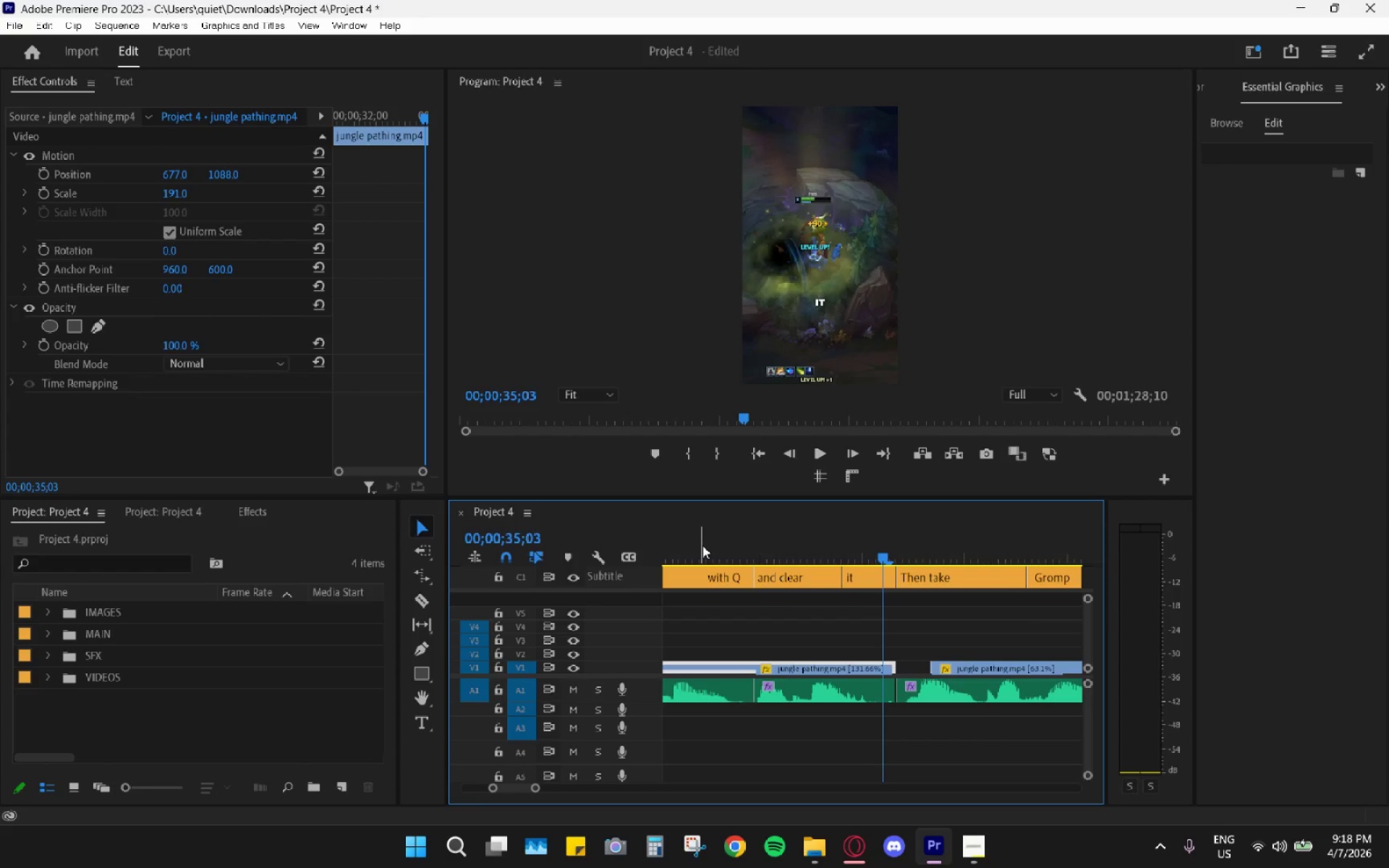 
wait(15.47)
 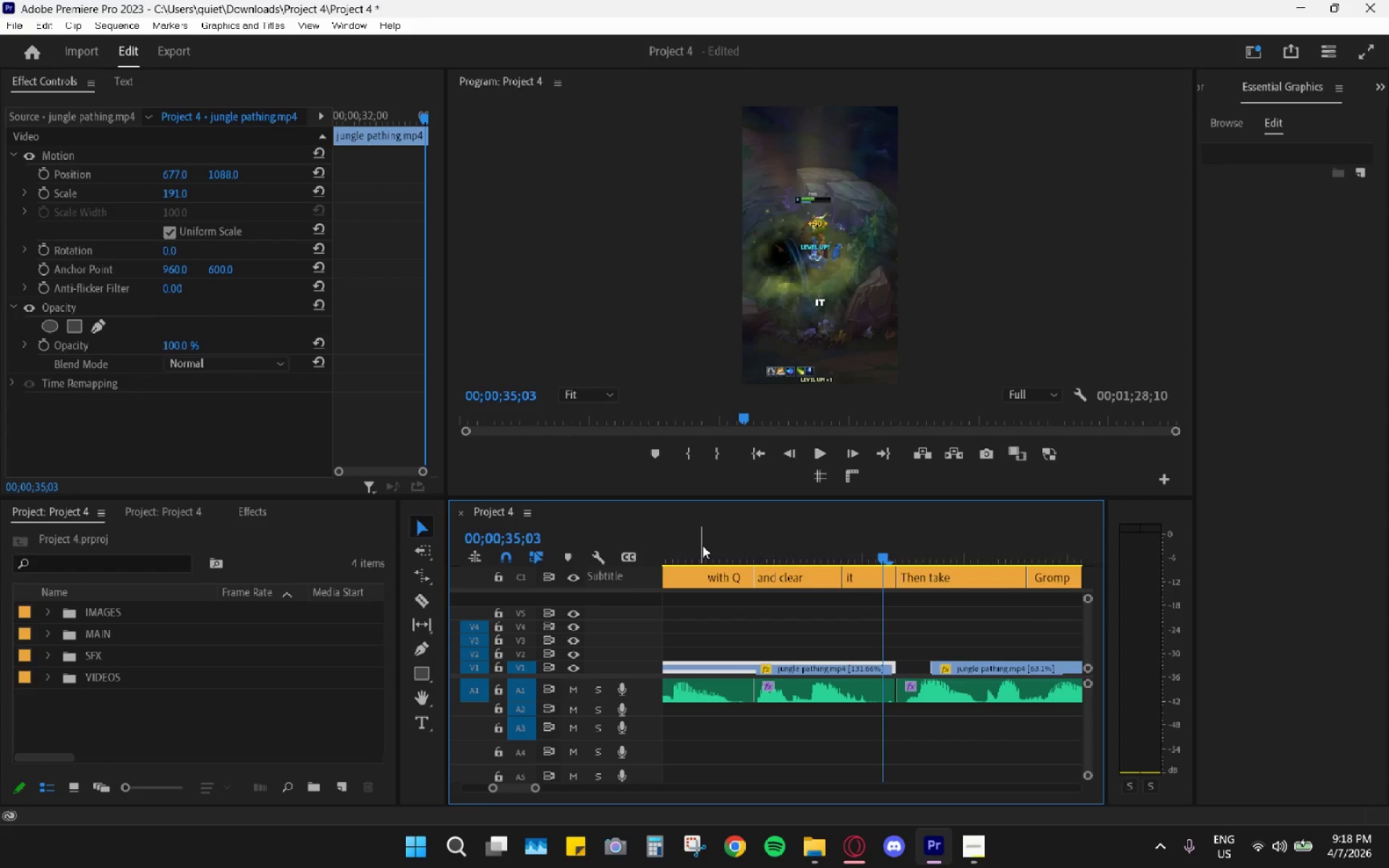 
hold_key(key=AltLeft, duration=0.77)
scroll: coordinate [799, 587], scroll_direction: down, amount: 9.0
 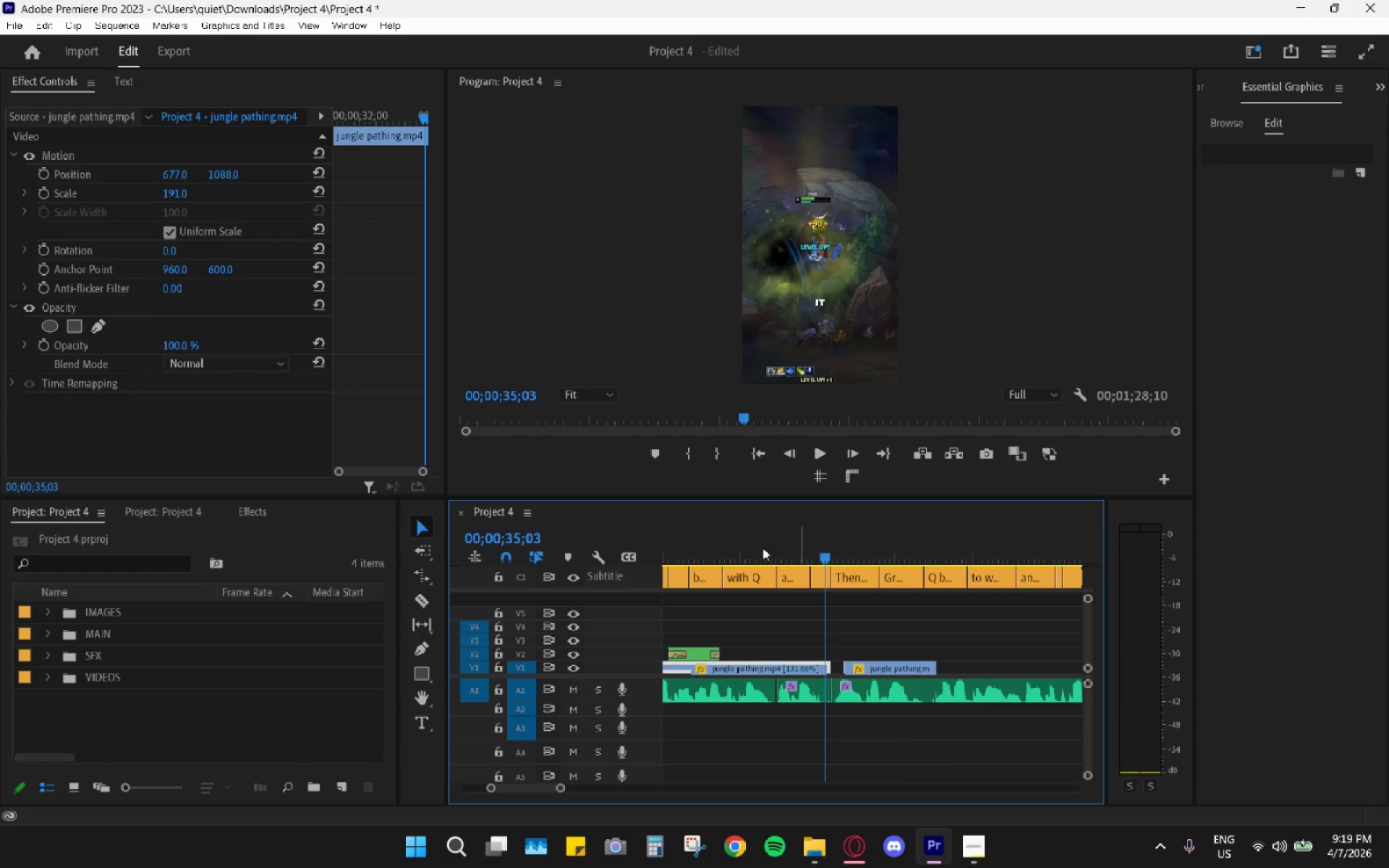 
left_click_drag(start_coordinate=[747, 540], to_coordinate=[684, 553])
 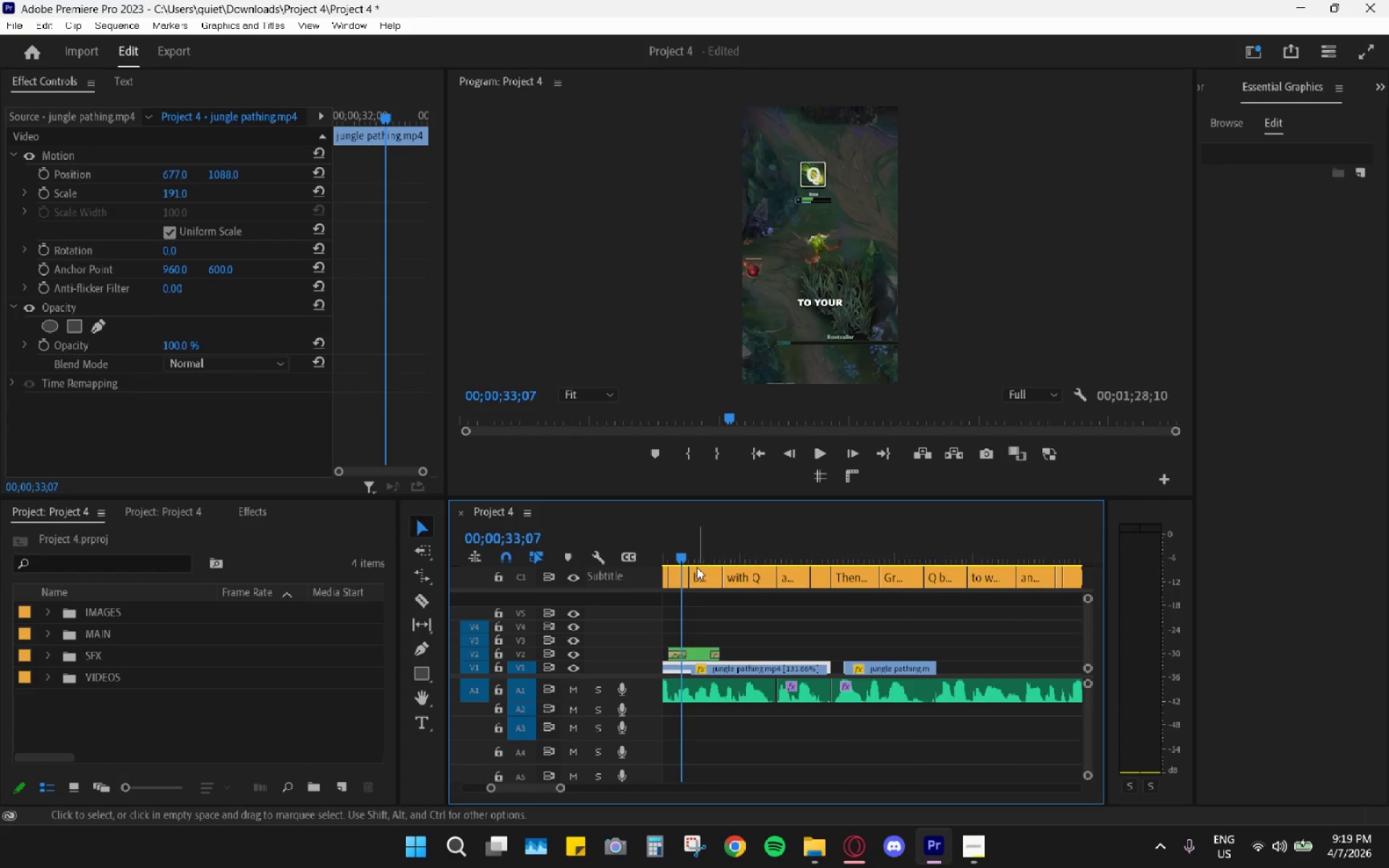 
key(Space)
 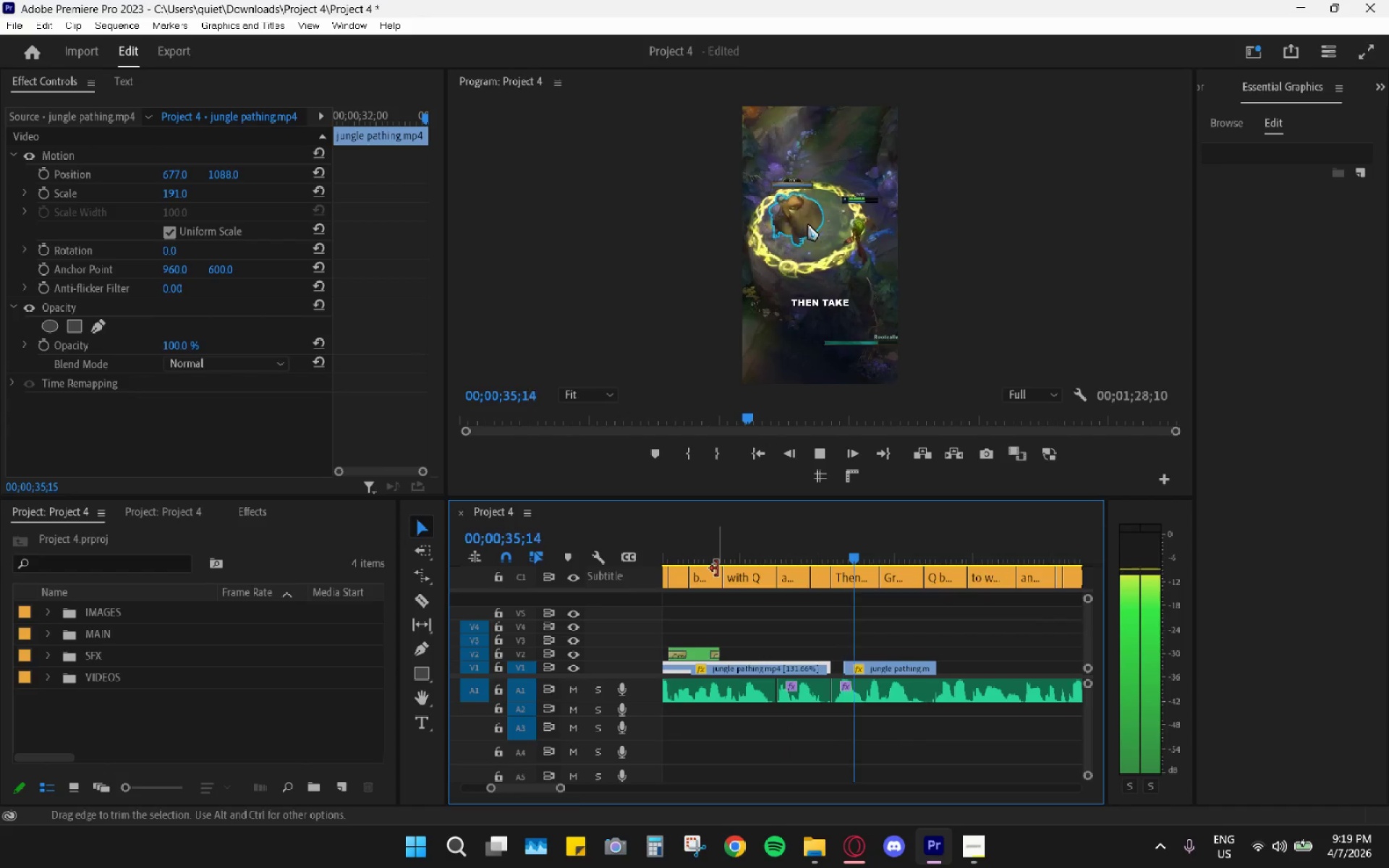 
key(Space)
 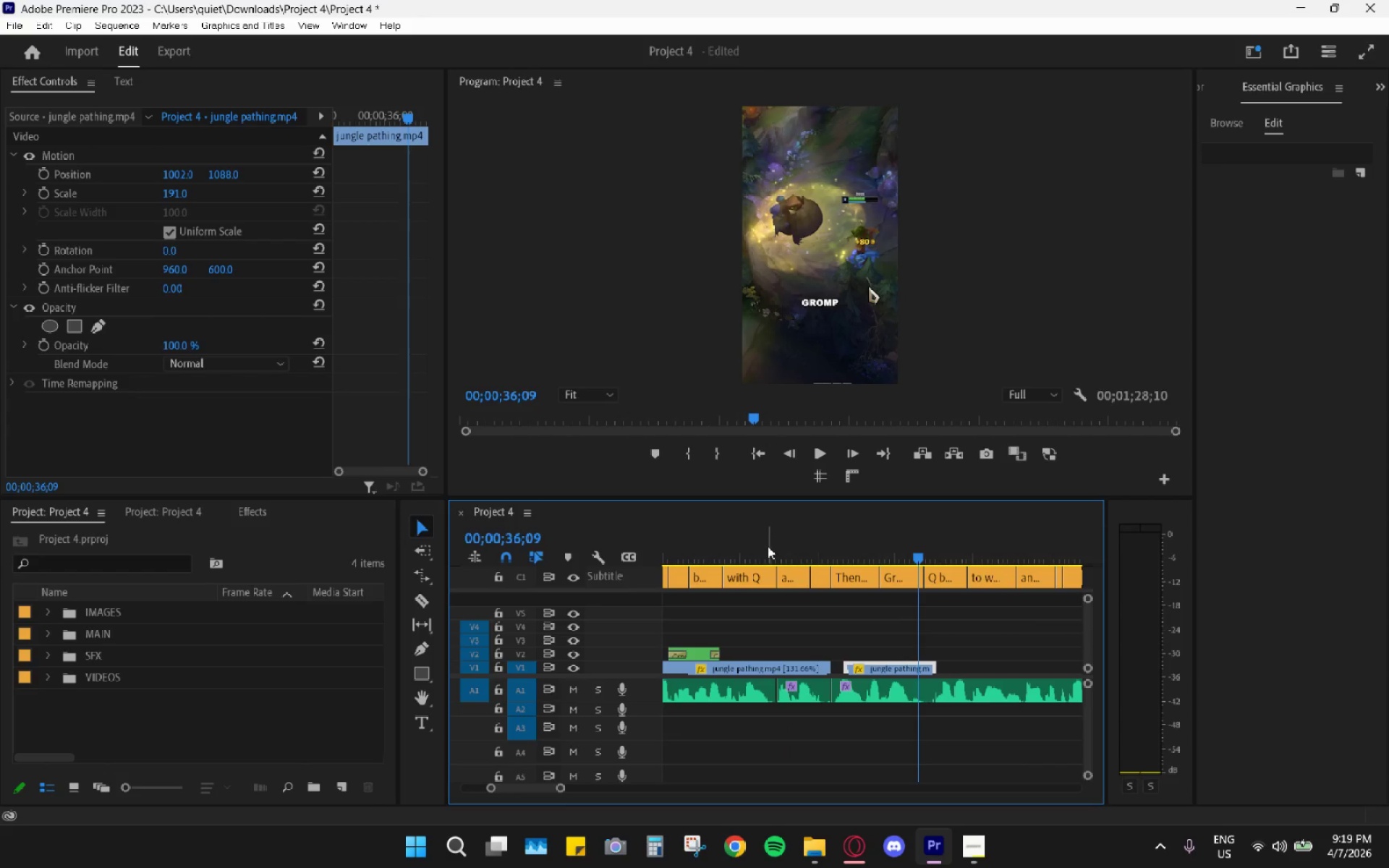 
left_click_drag(start_coordinate=[772, 541], to_coordinate=[804, 545])
 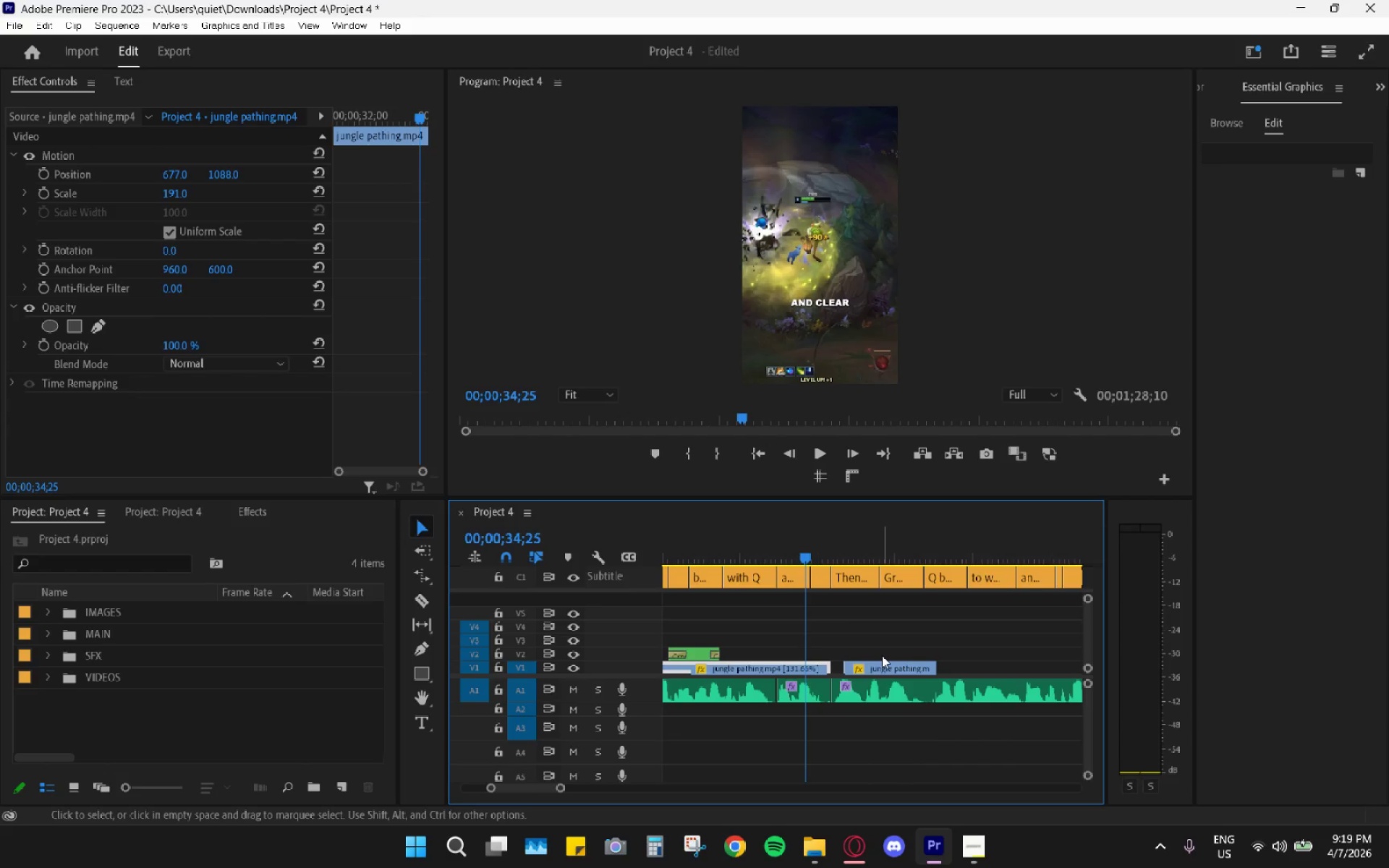 
left_click_drag(start_coordinate=[879, 659], to_coordinate=[869, 663])
 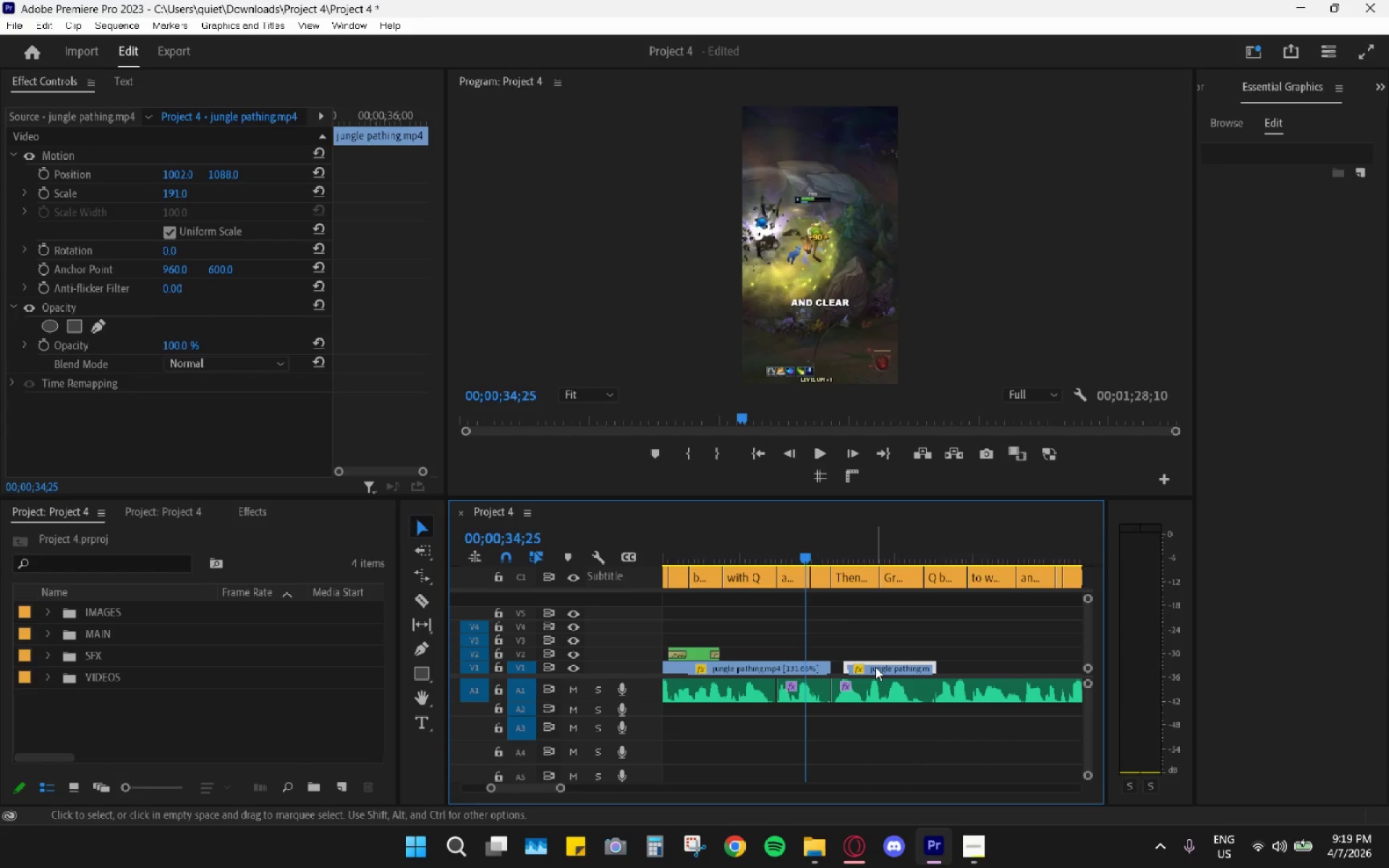 
left_click_drag(start_coordinate=[875, 667], to_coordinate=[859, 667])
 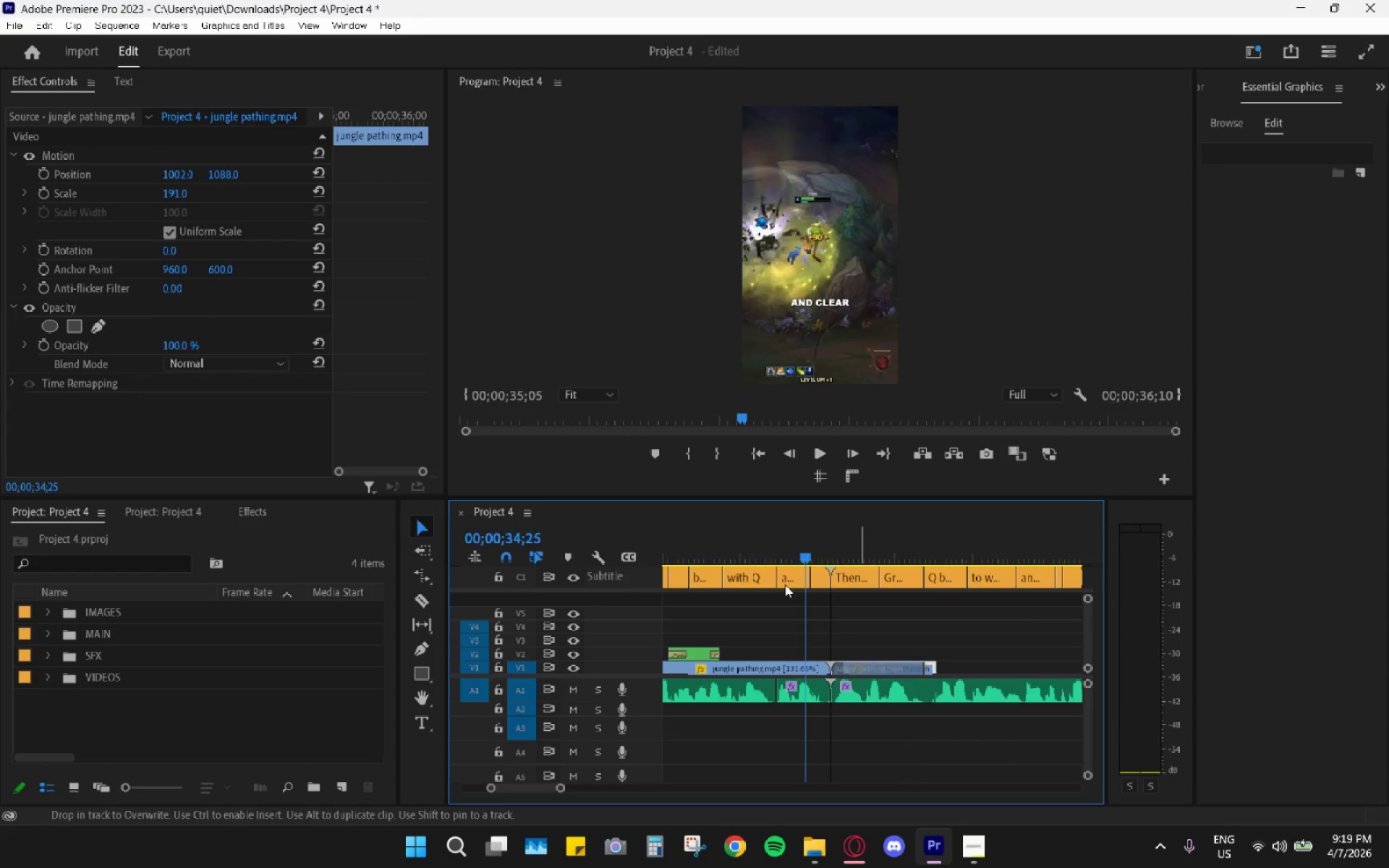 
key(Space)
 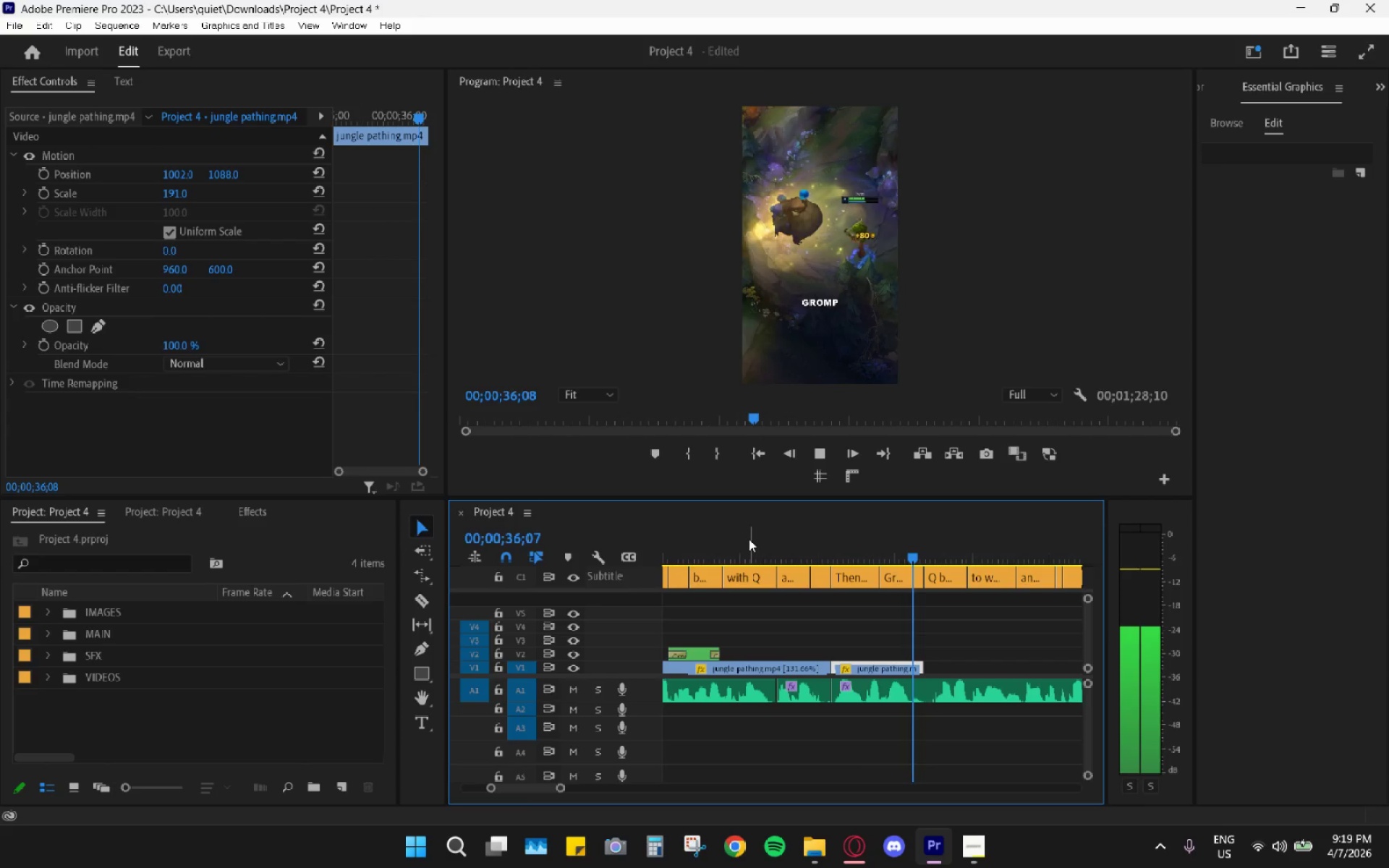 
left_click_drag(start_coordinate=[786, 550], to_coordinate=[701, 594])
 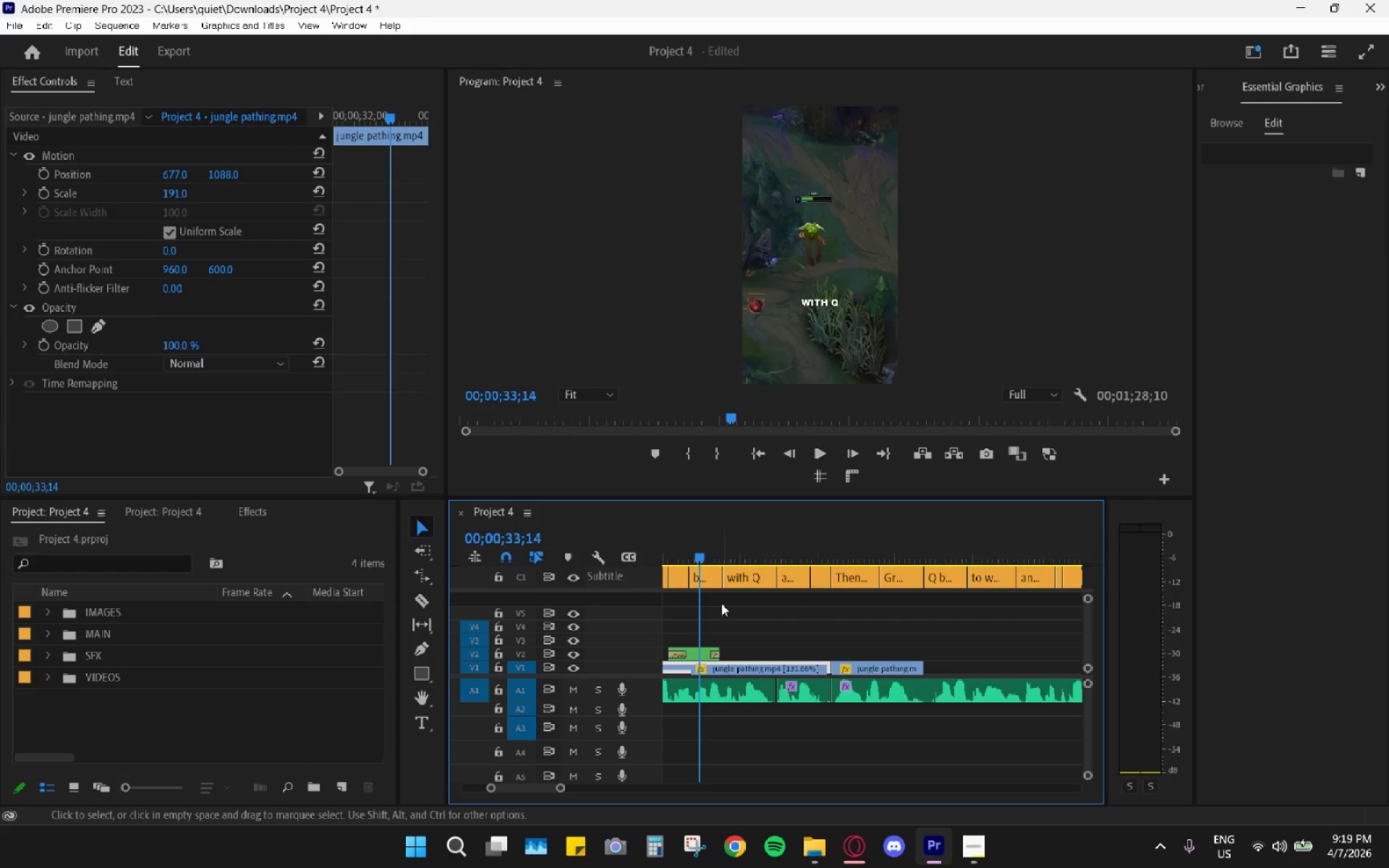 
key(Space)
 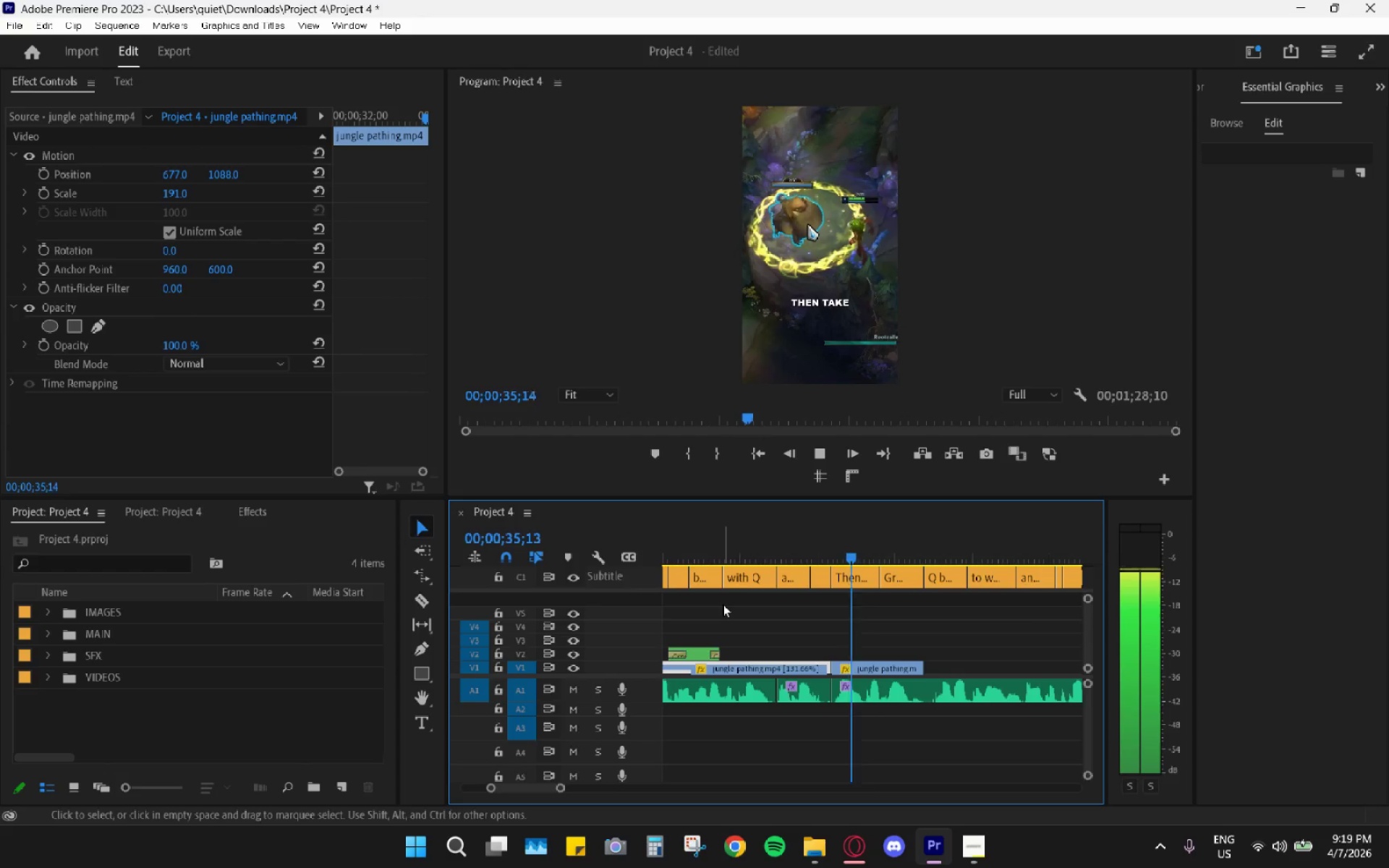 
key(Space)
 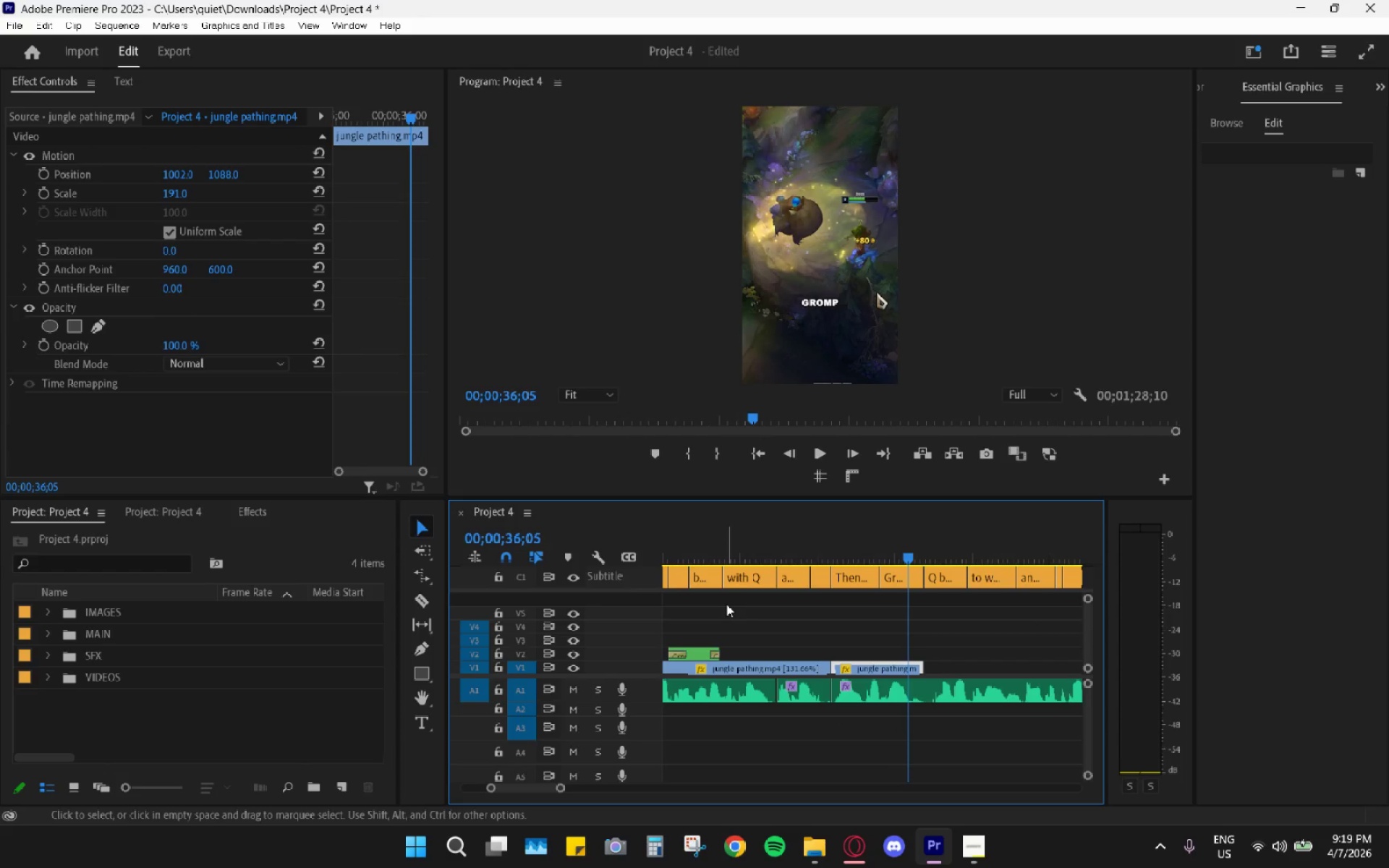 
key(Space)
 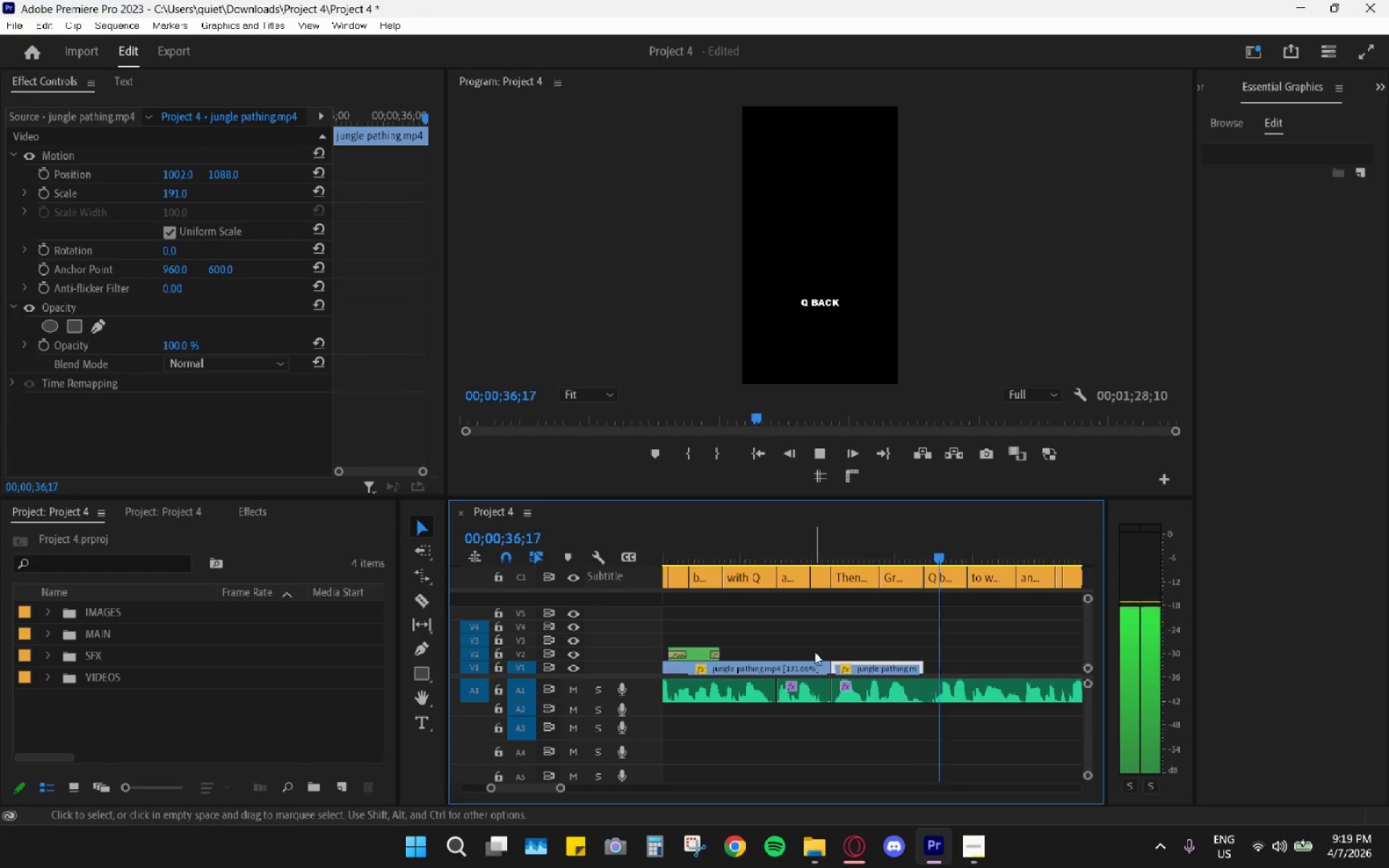 
key(Space)
 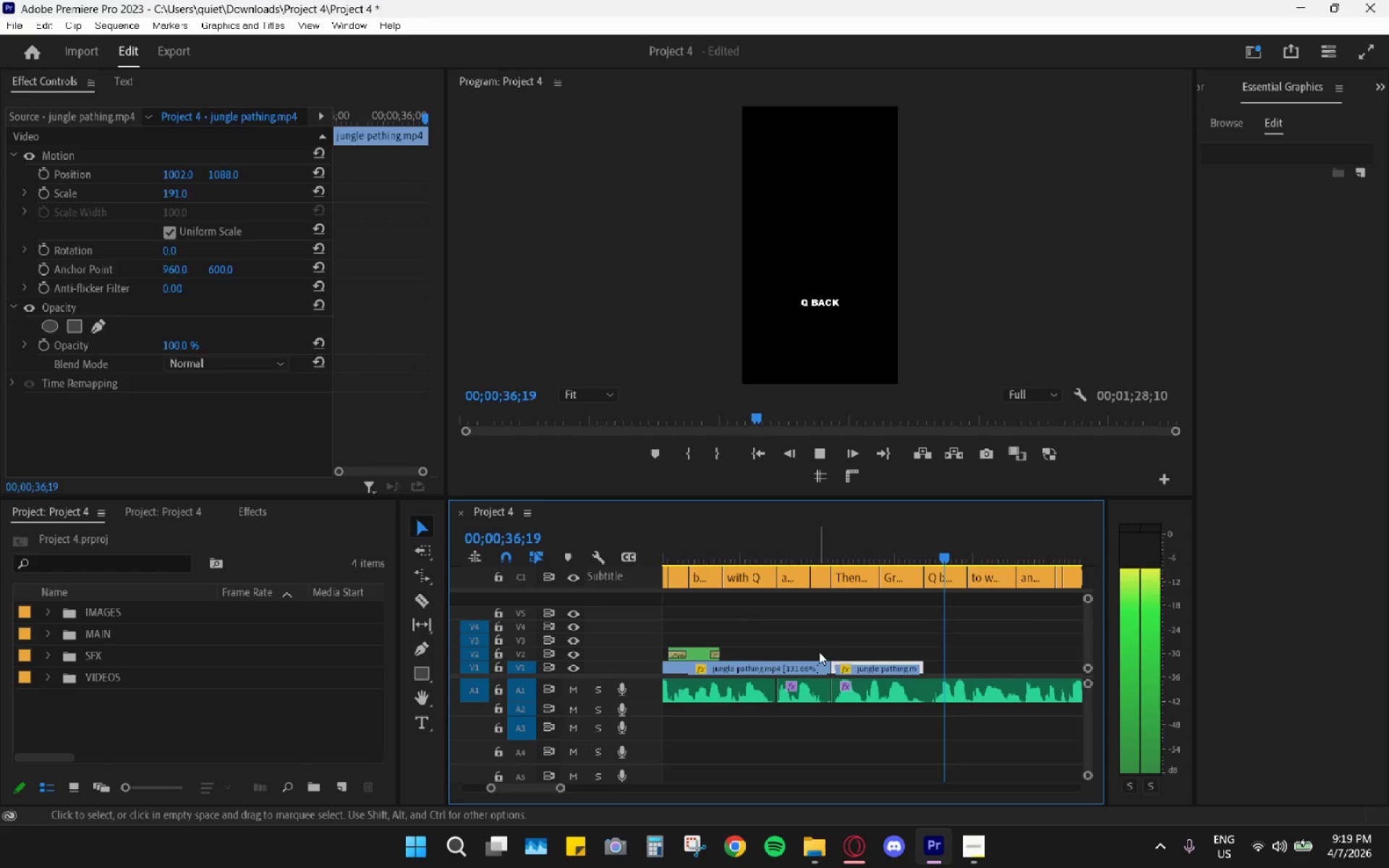 
hold_key(key=AltLeft, duration=0.34)
scroll: coordinate [881, 668], scroll_direction: down, amount: 12.0
 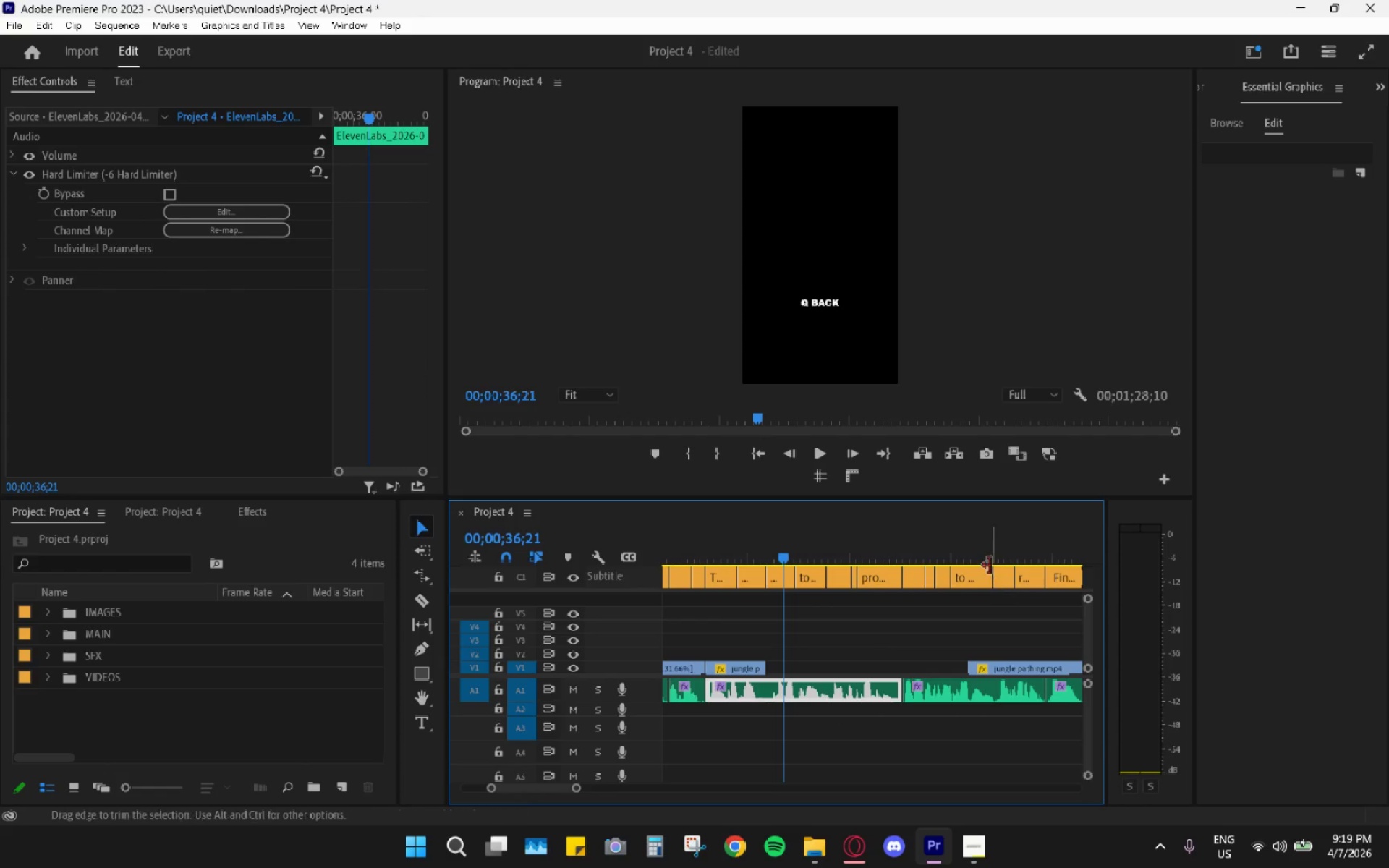 
left_click_drag(start_coordinate=[981, 551], to_coordinate=[1058, 561])
 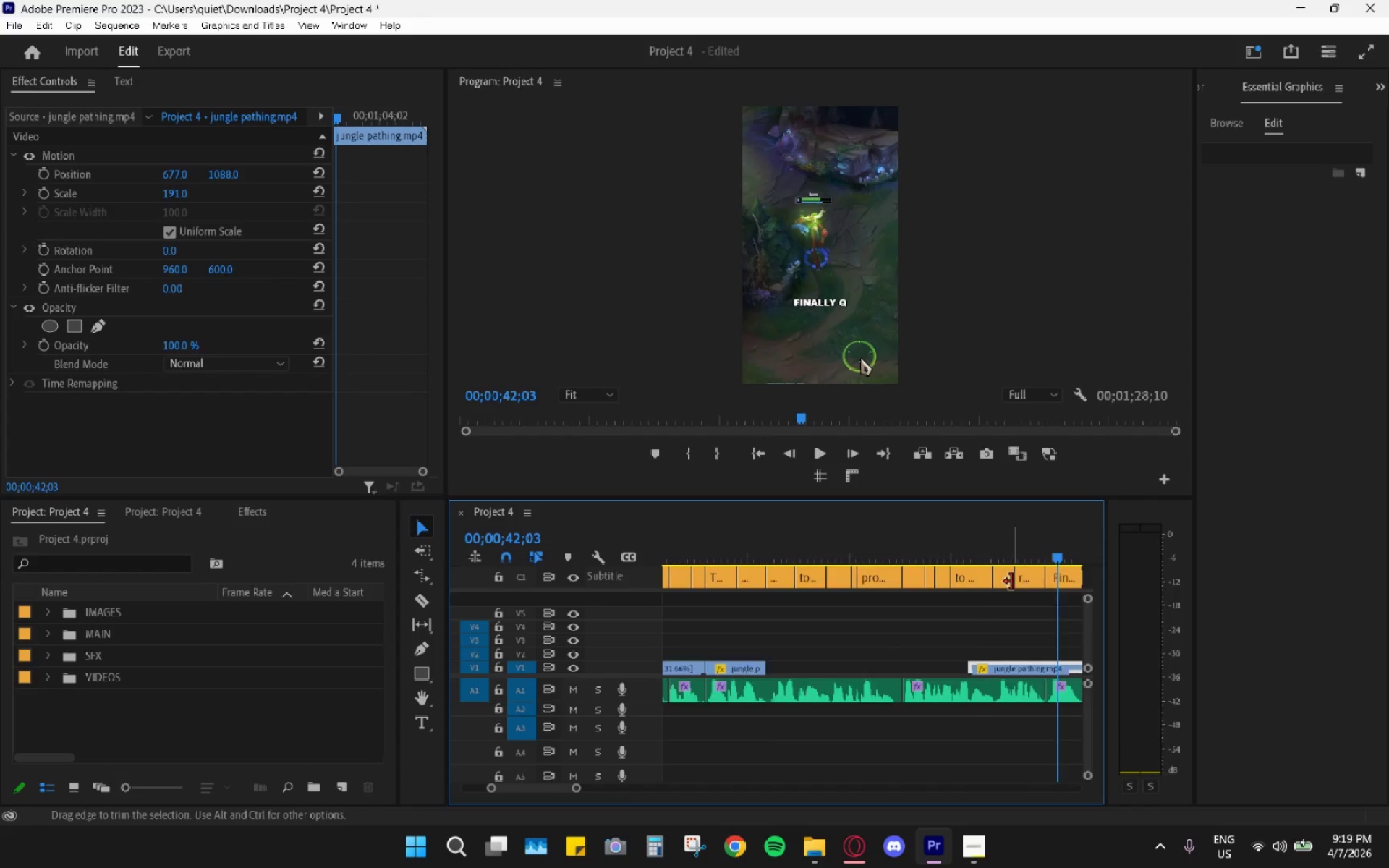 
scroll: coordinate [980, 603], scroll_direction: down, amount: 8.0
 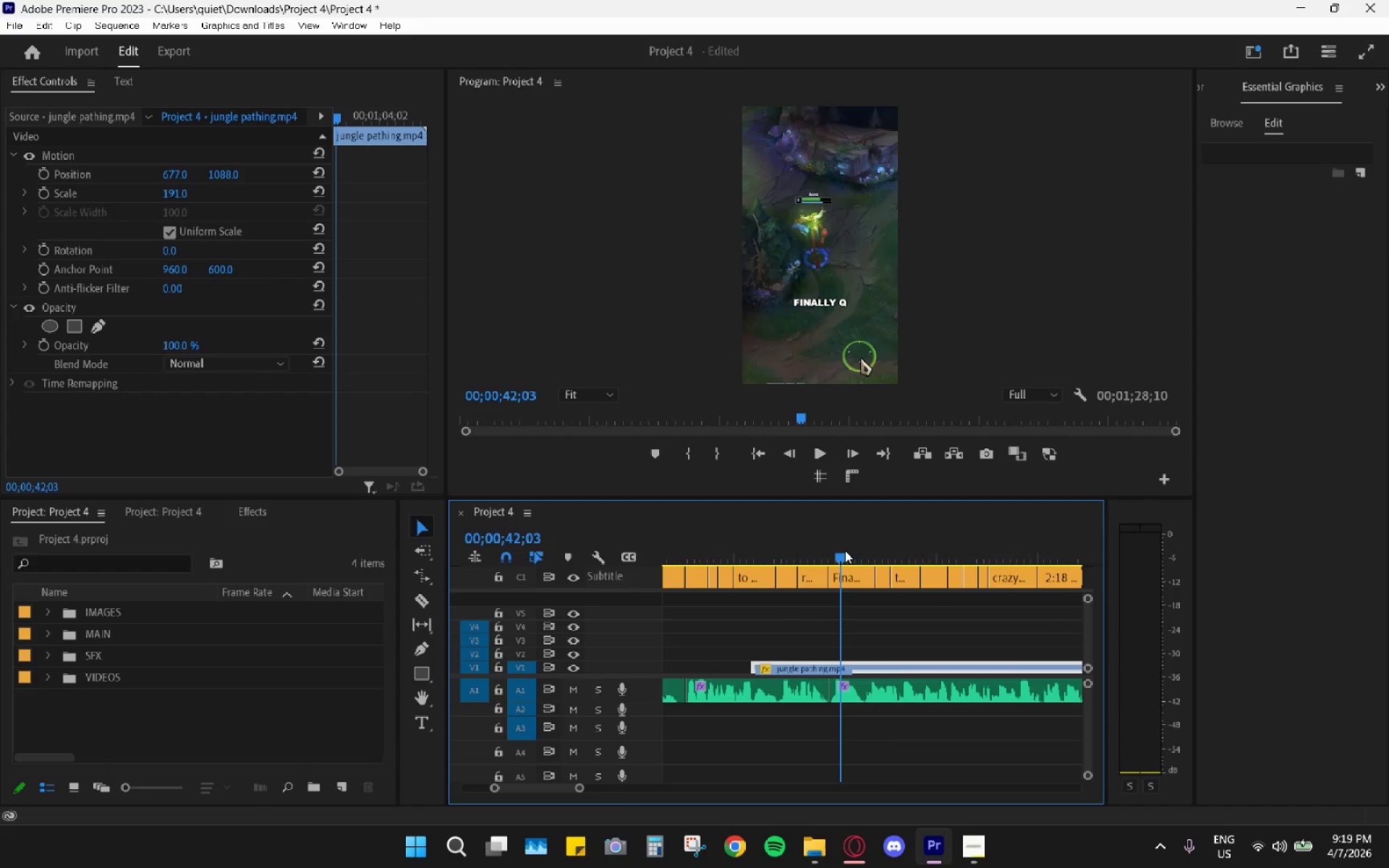 
left_click_drag(start_coordinate=[844, 550], to_coordinate=[955, 553])
 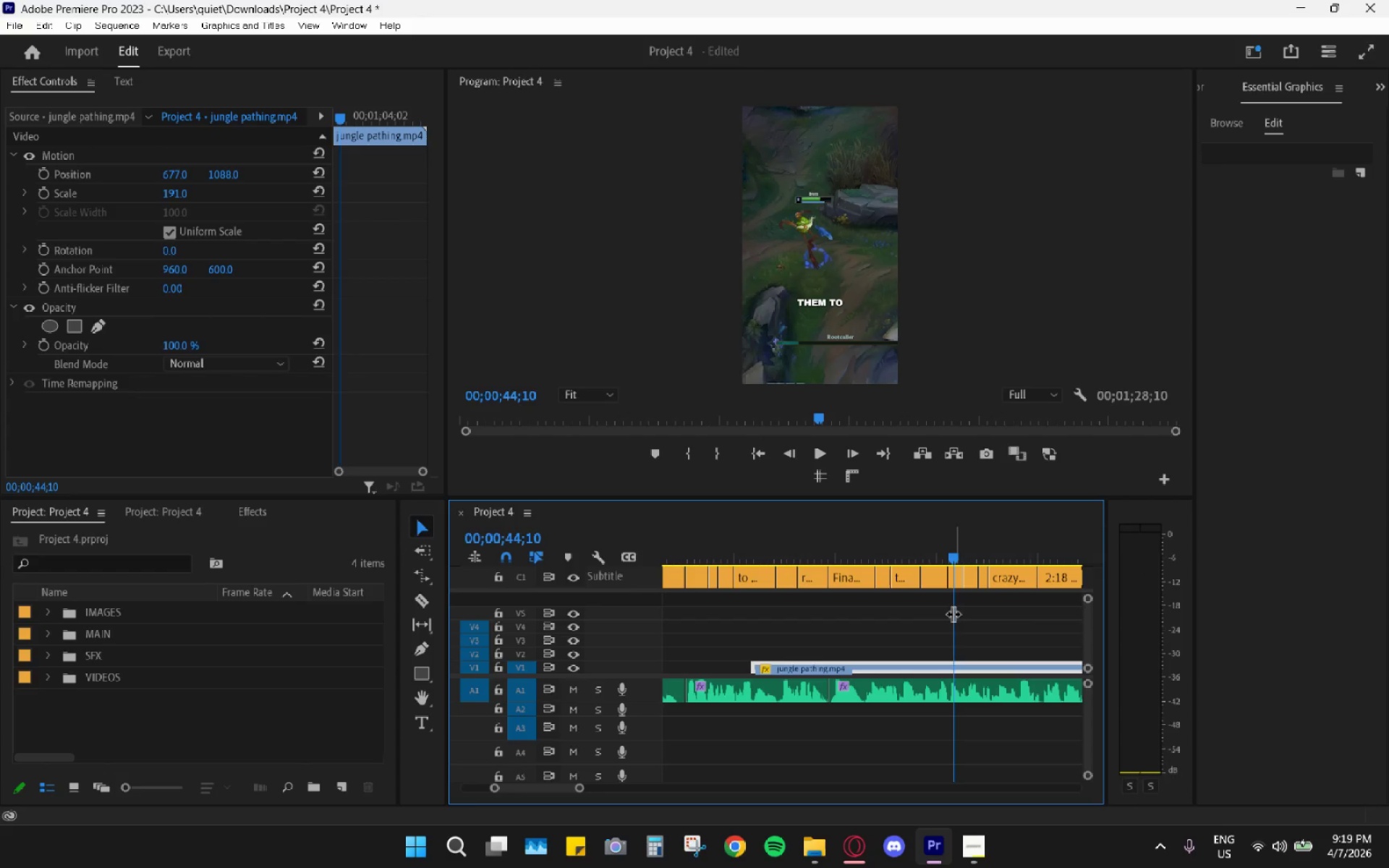 
key(C)
 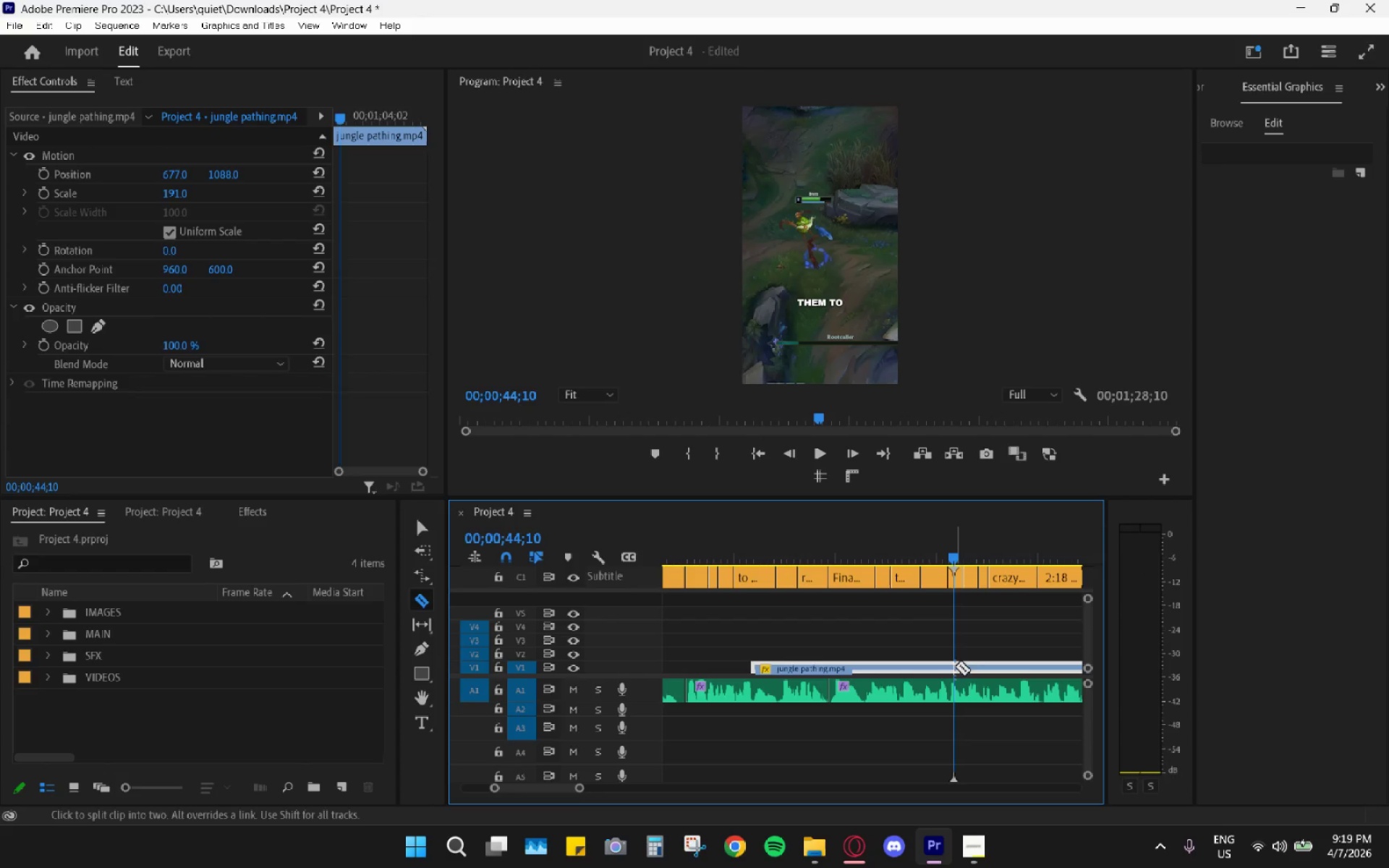 
left_click([955, 667])
 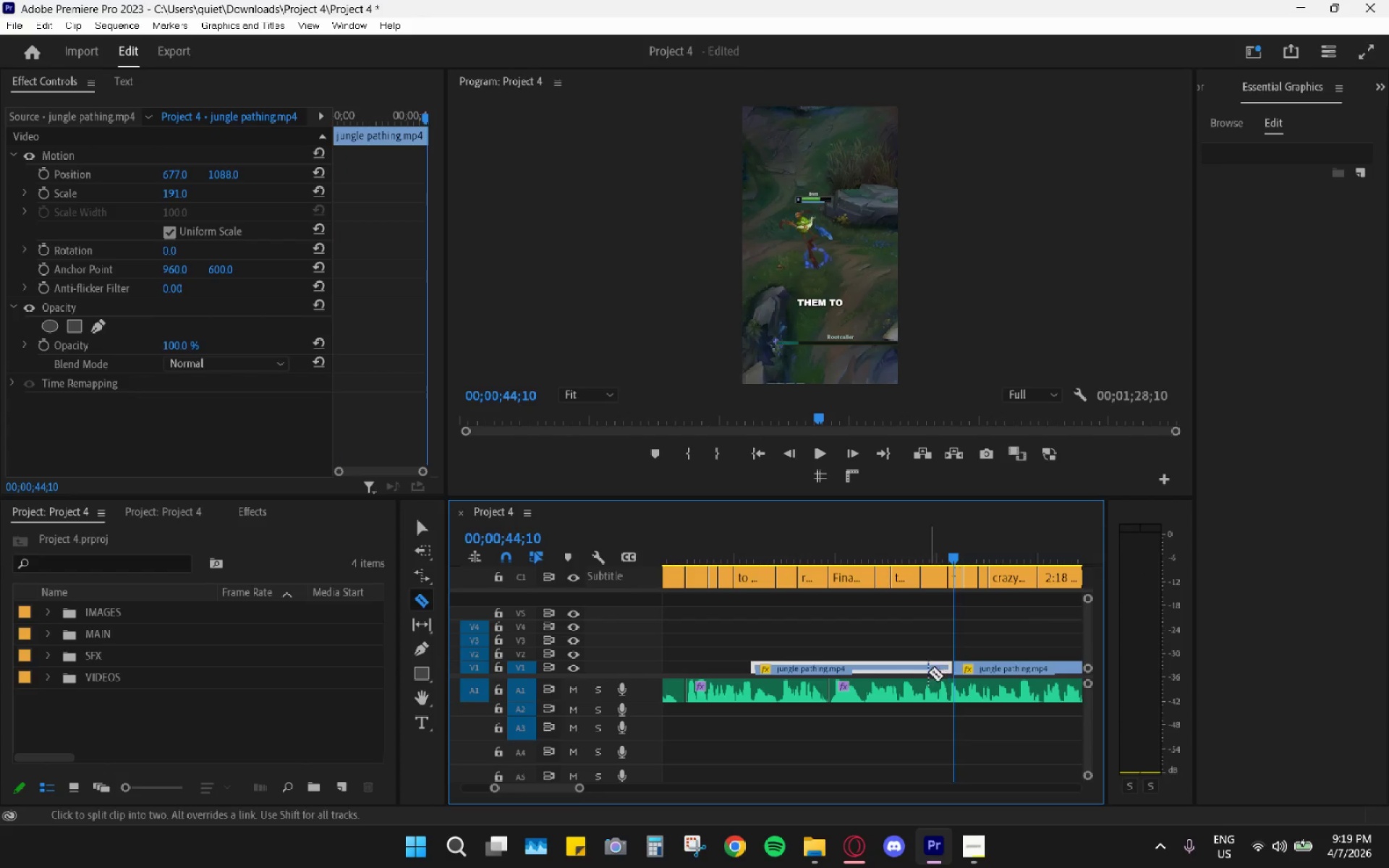 
type(hv)
 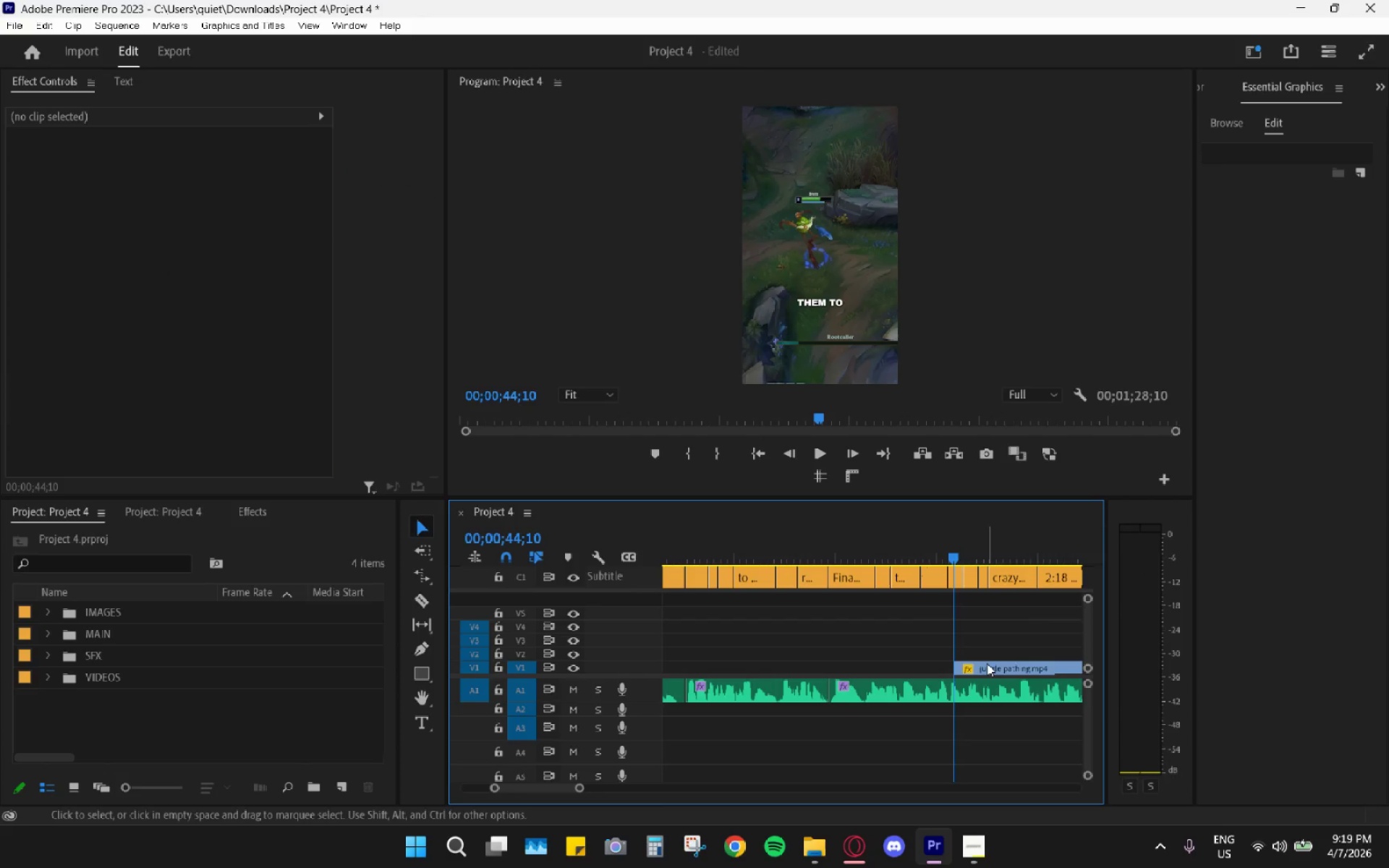 
left_click_drag(start_coordinate=[987, 663], to_coordinate=[744, 673])
 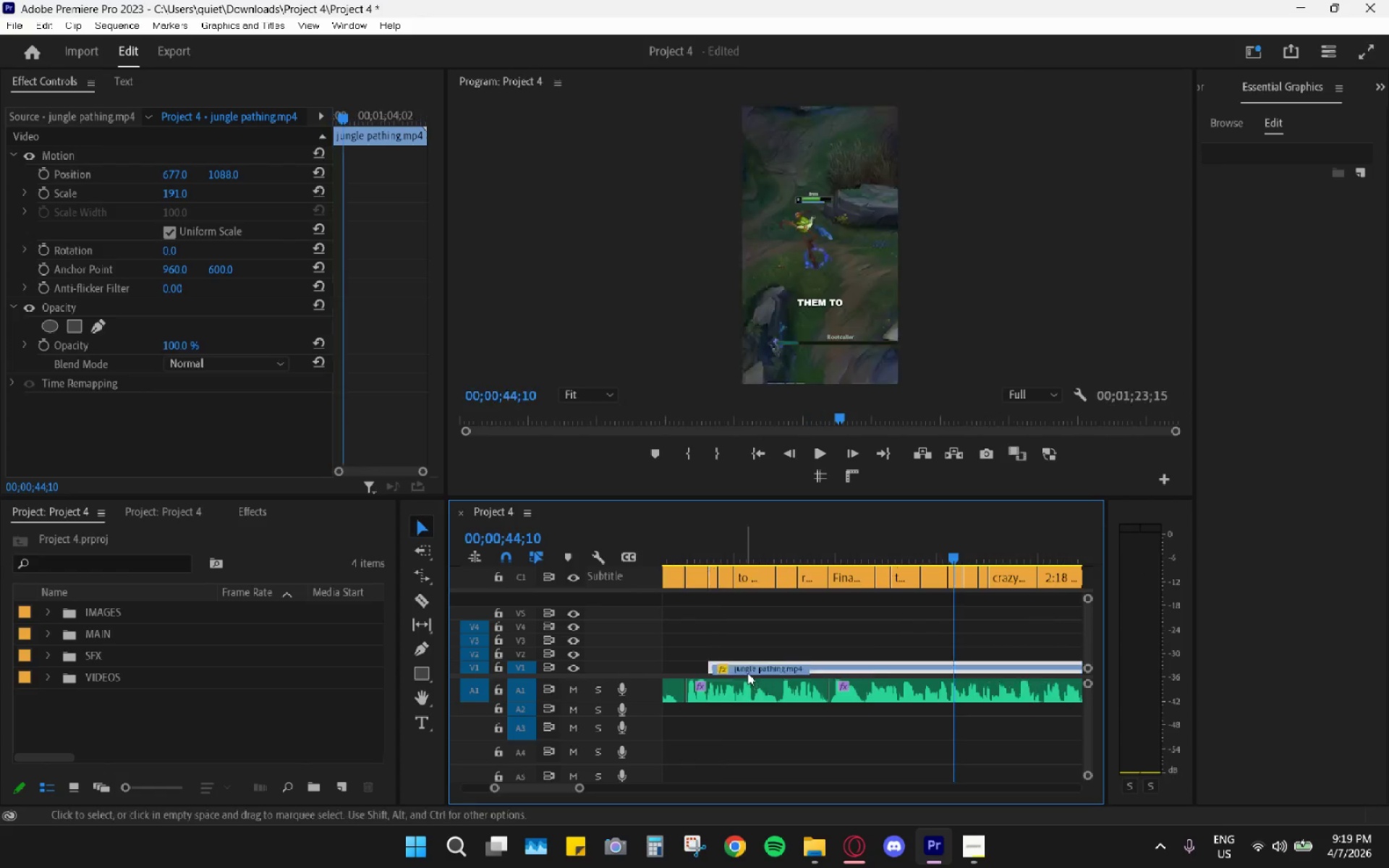 
scroll: coordinate [747, 673], scroll_direction: up, amount: 4.0
 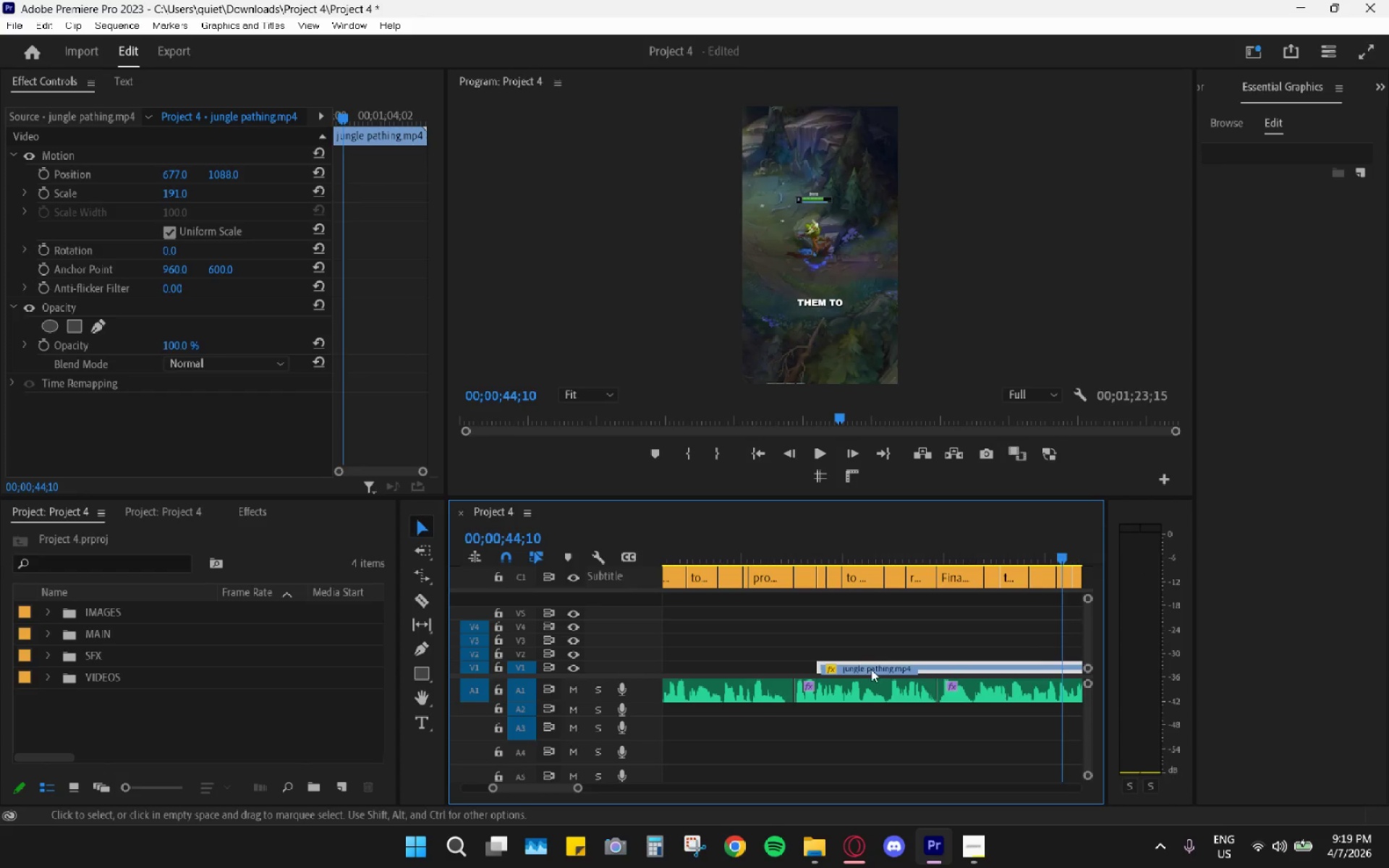 
left_click_drag(start_coordinate=[874, 668], to_coordinate=[747, 663])
 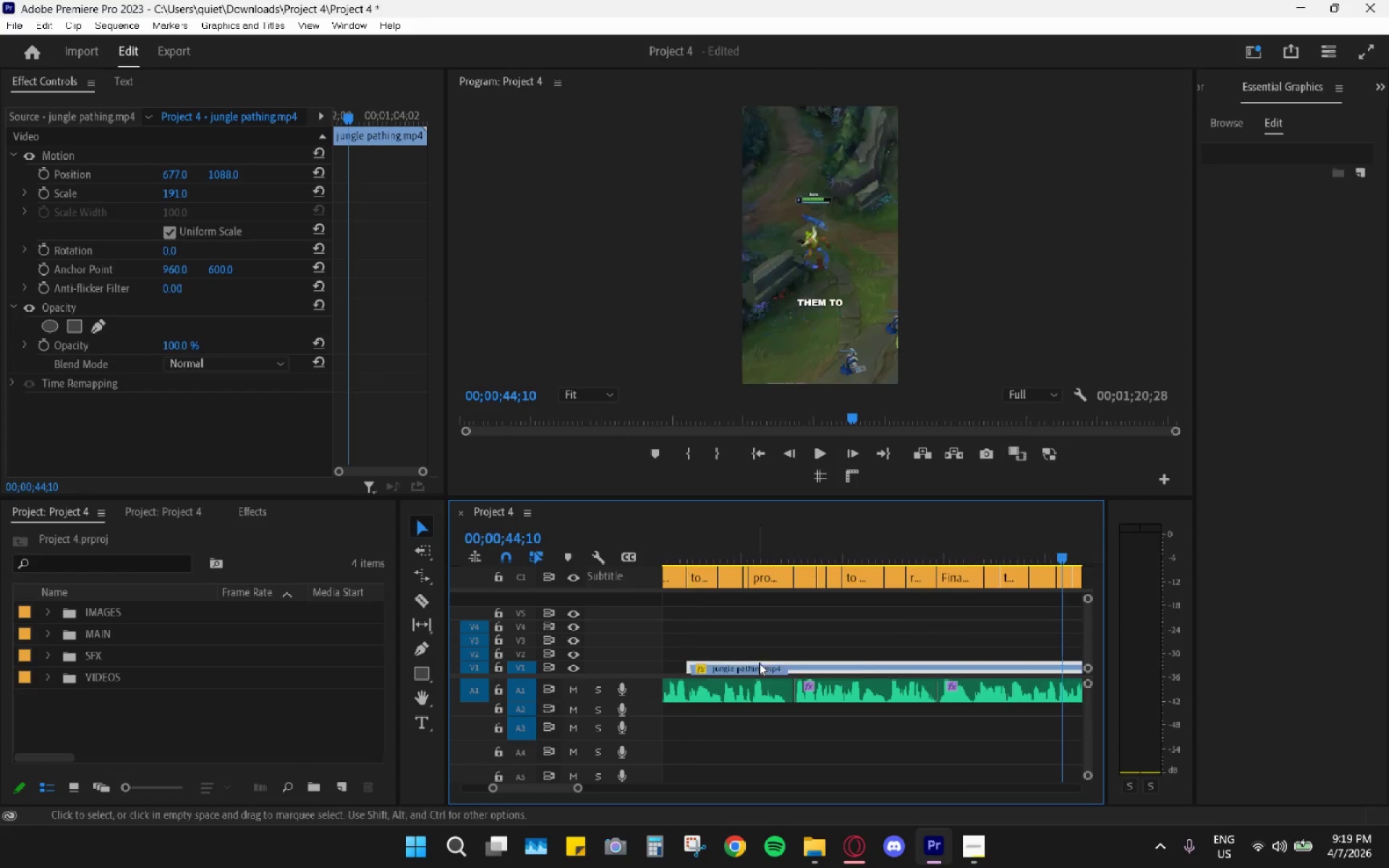 
scroll: coordinate [760, 664], scroll_direction: up, amount: 4.0
 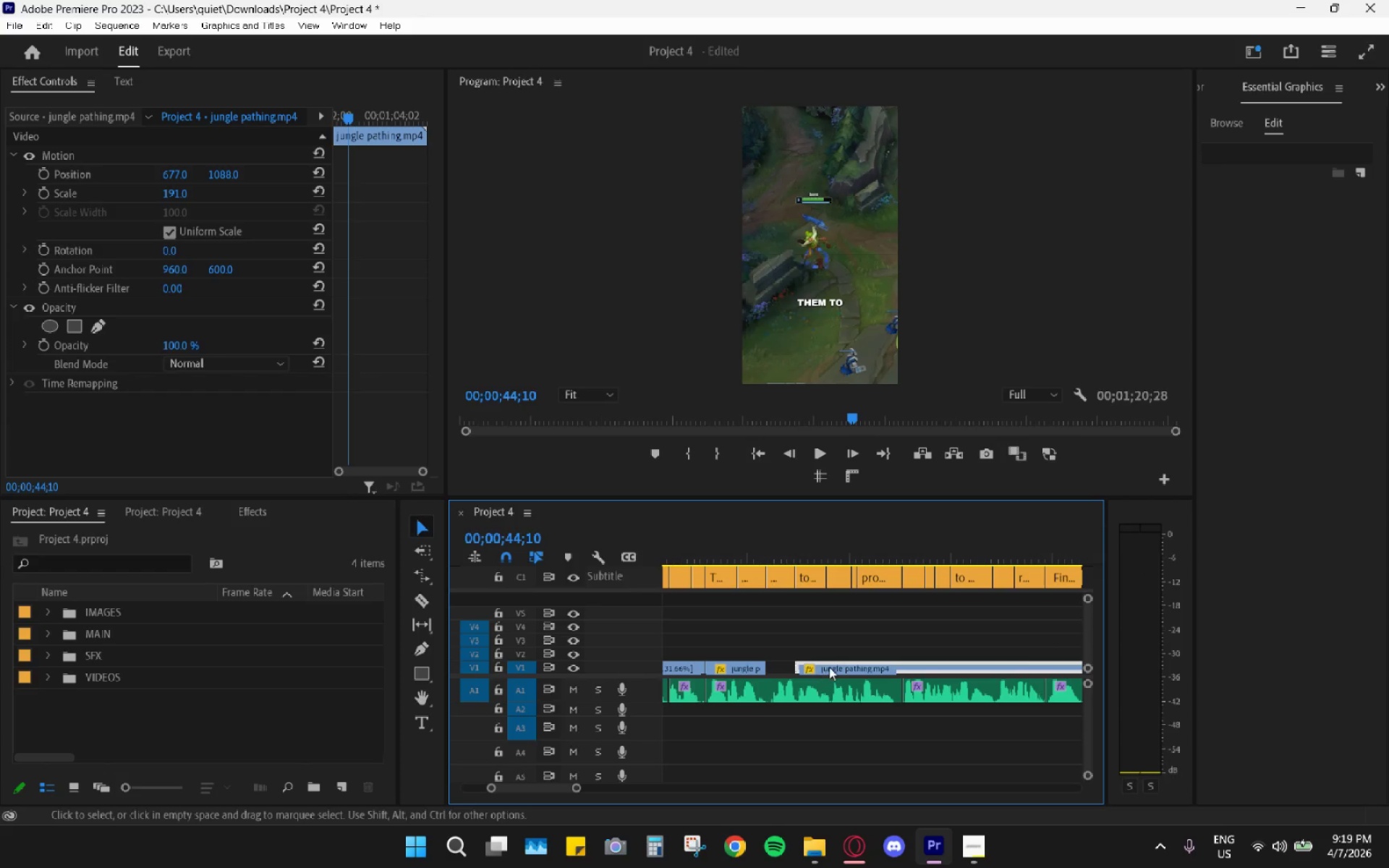 
left_click_drag(start_coordinate=[830, 667], to_coordinate=[804, 667])
 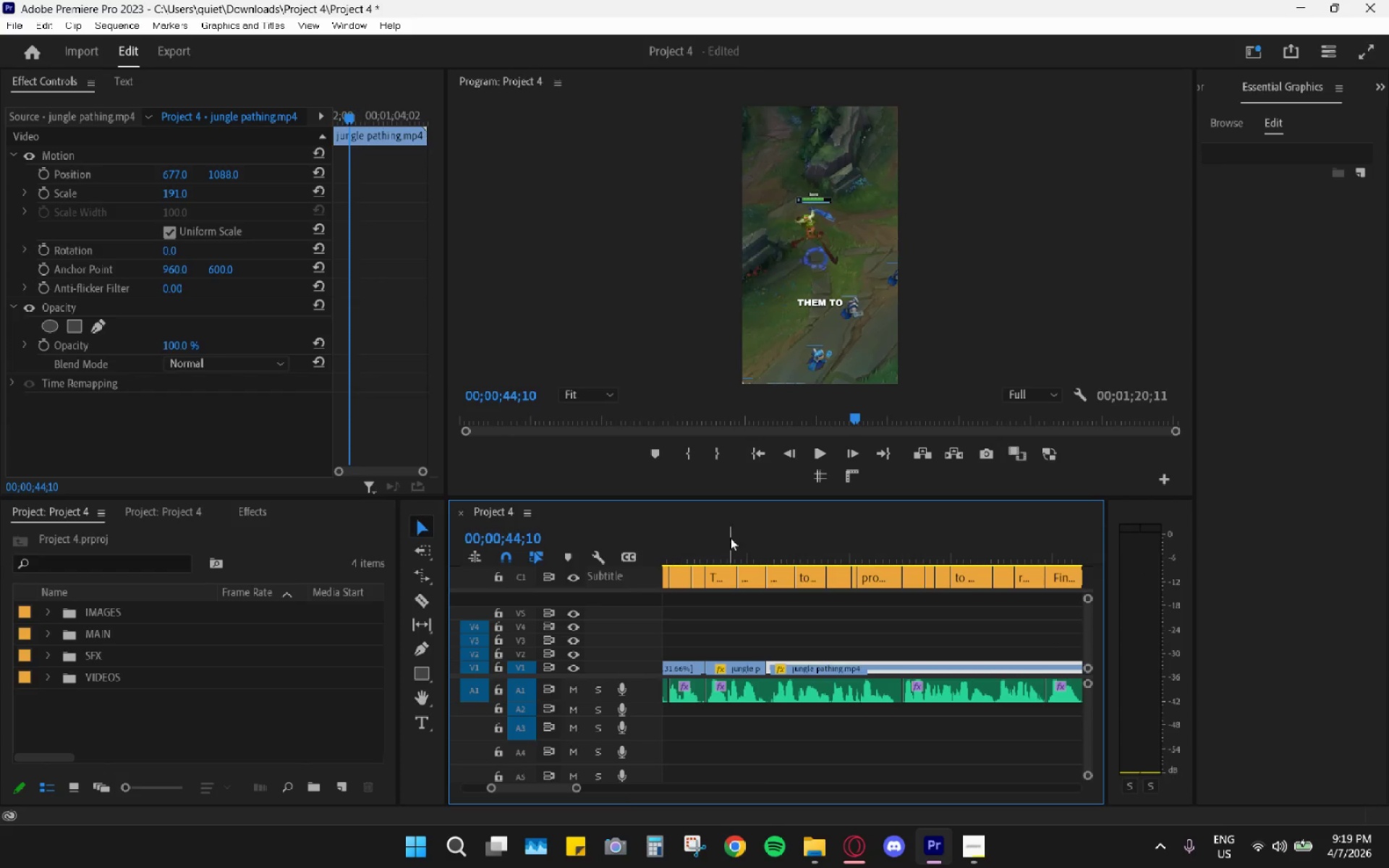 
left_click_drag(start_coordinate=[729, 537], to_coordinate=[778, 553])
 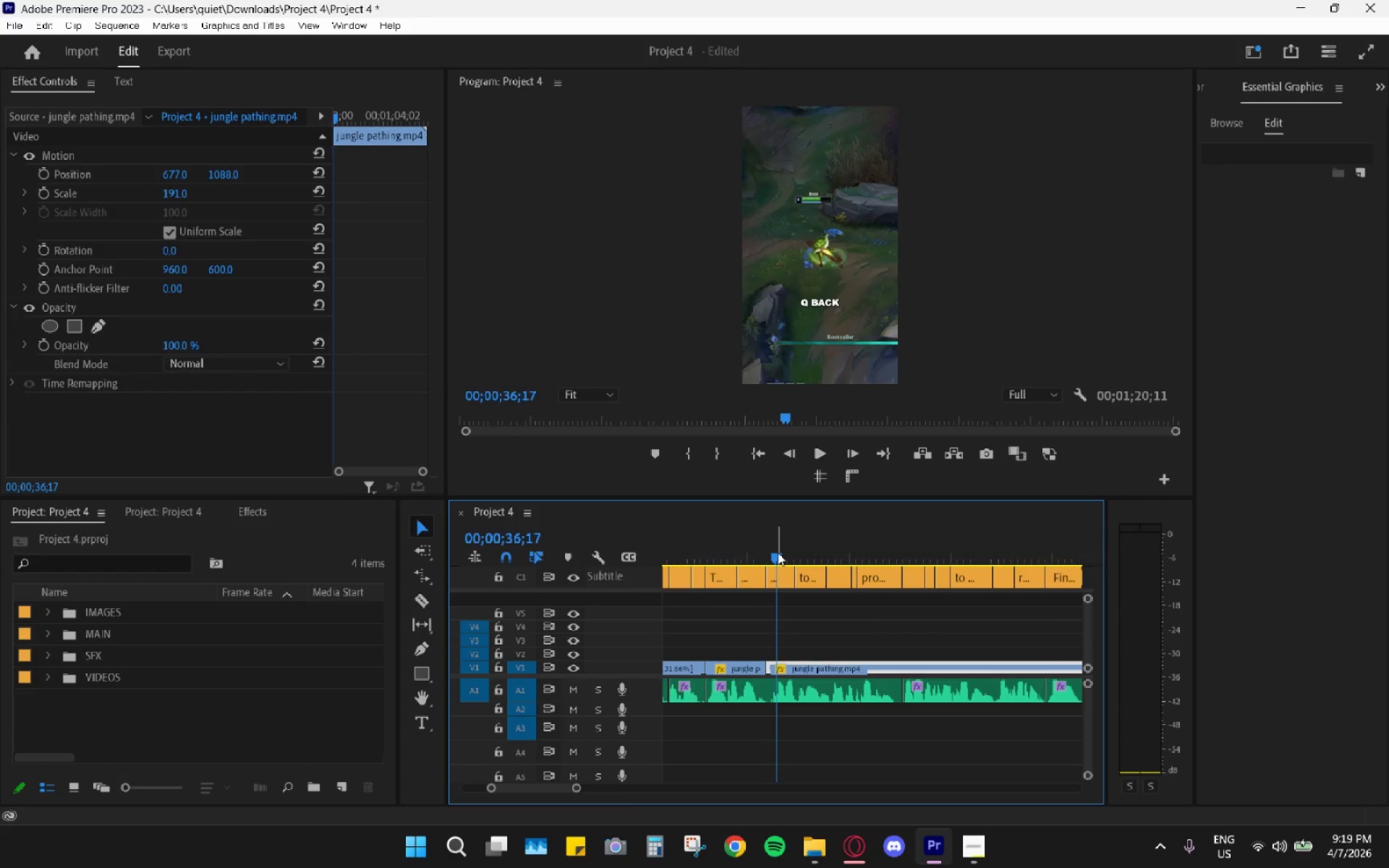 
key(Space)
 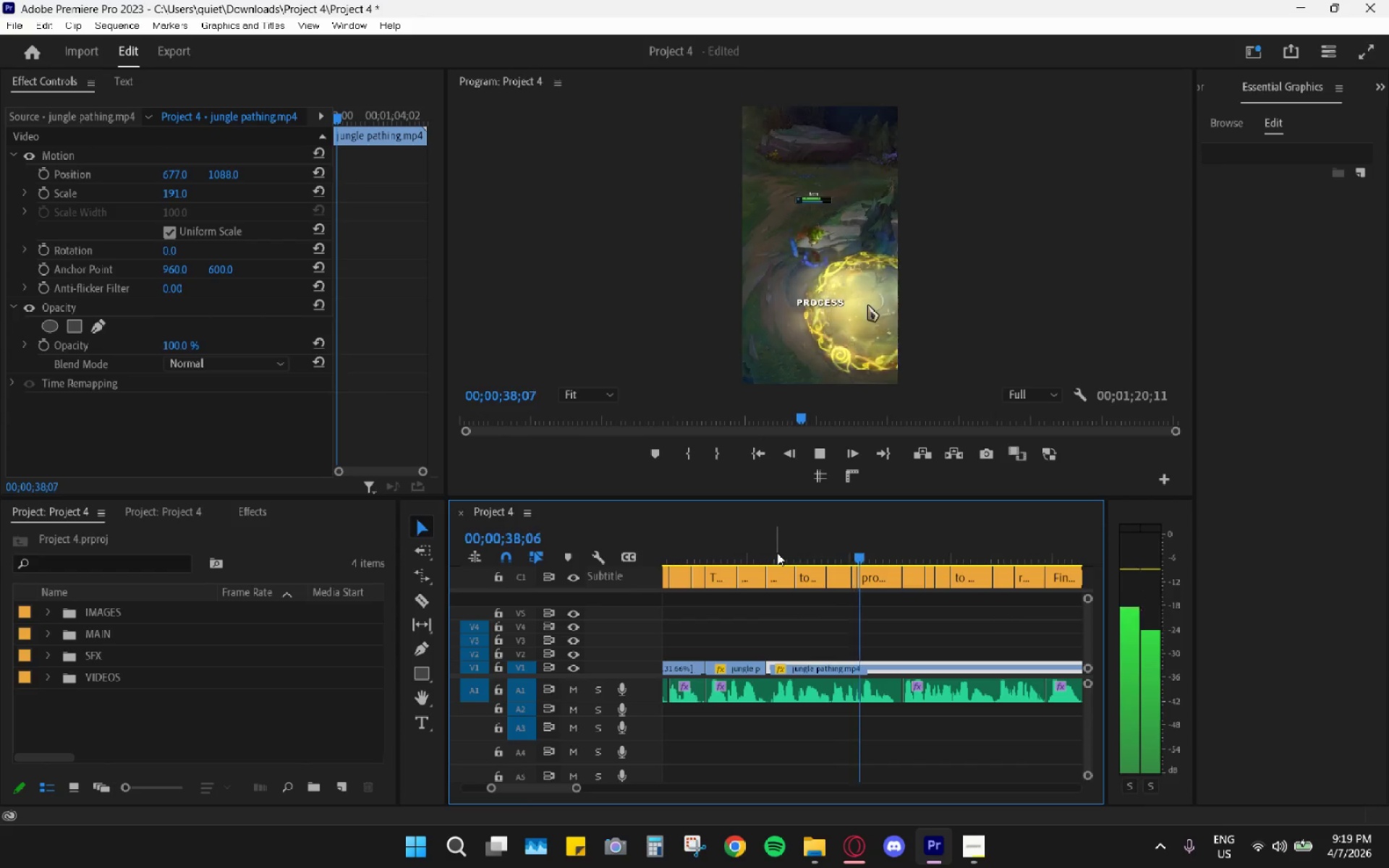 
key(Space)
 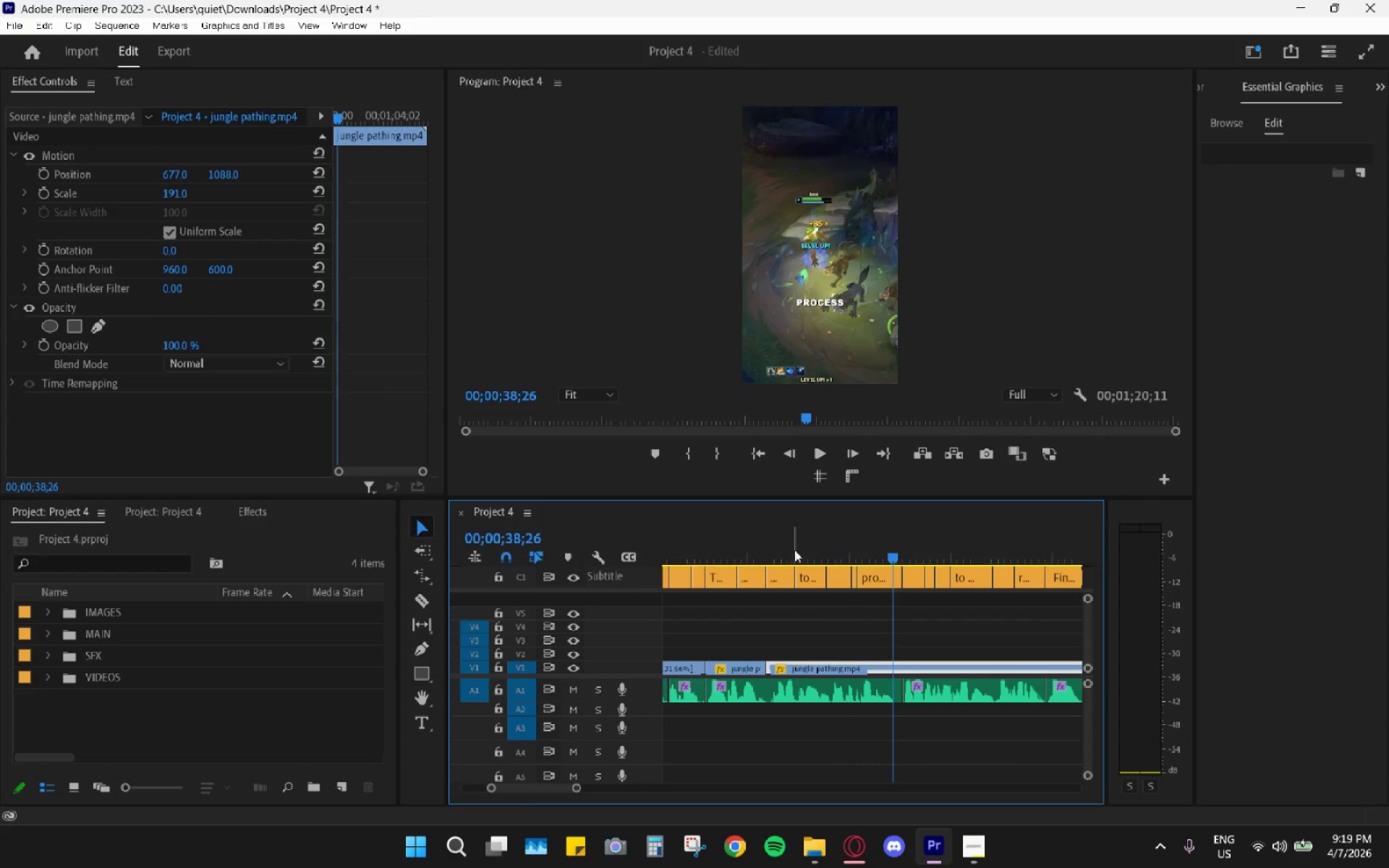 
scroll: coordinate [799, 569], scroll_direction: down, amount: 2.0
 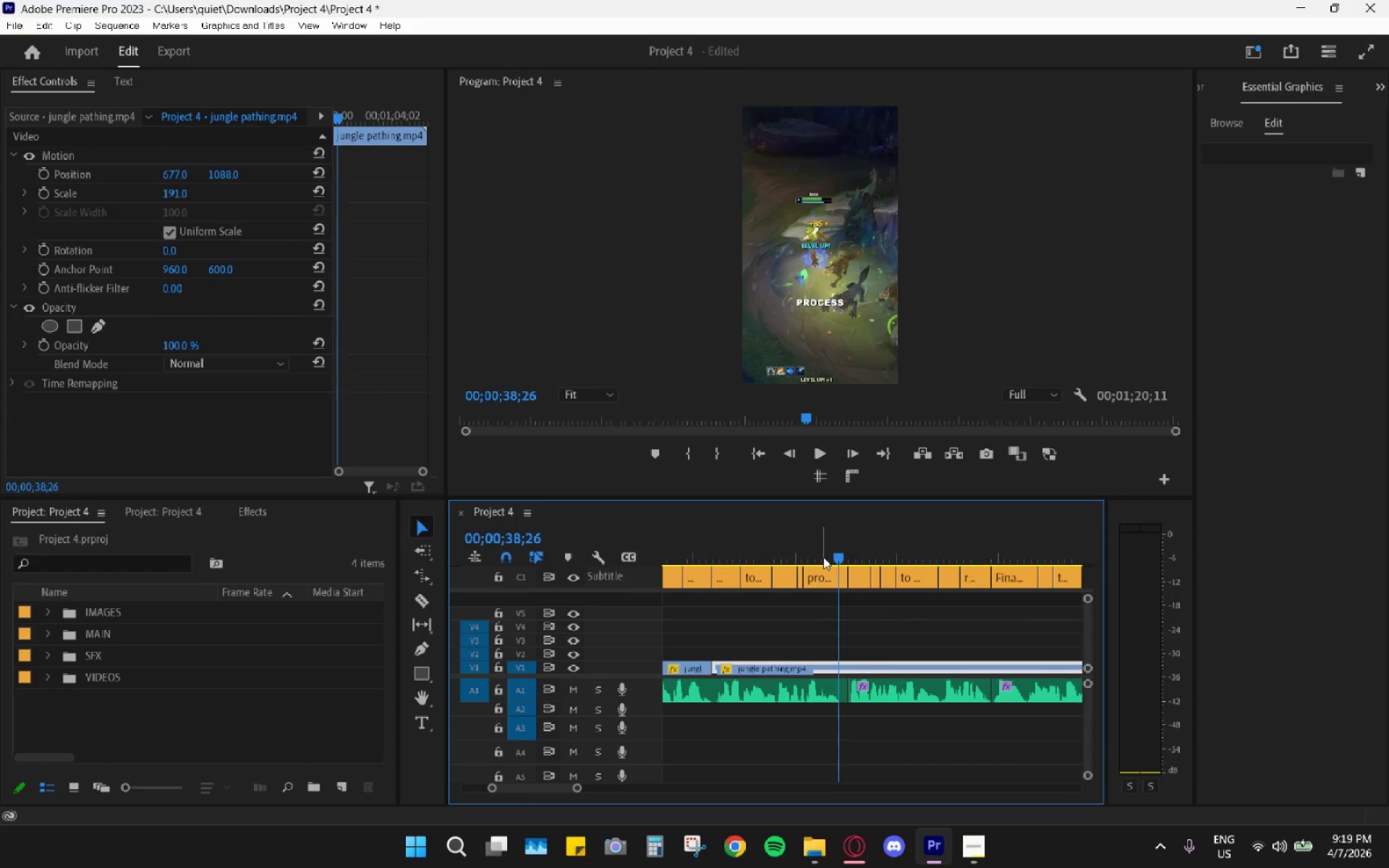 
left_click_drag(start_coordinate=[838, 557], to_coordinate=[849, 557])
 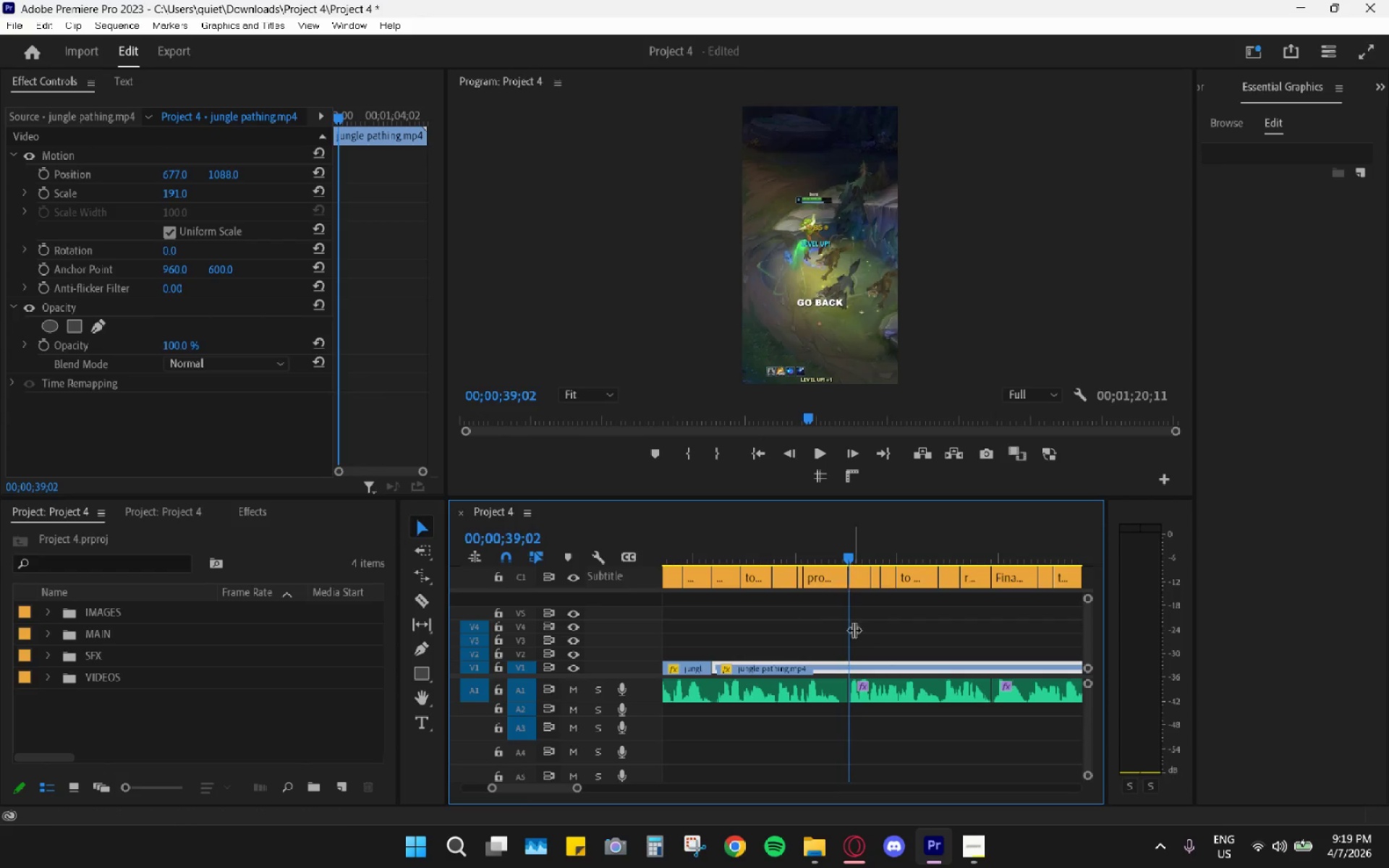 
key(C)
 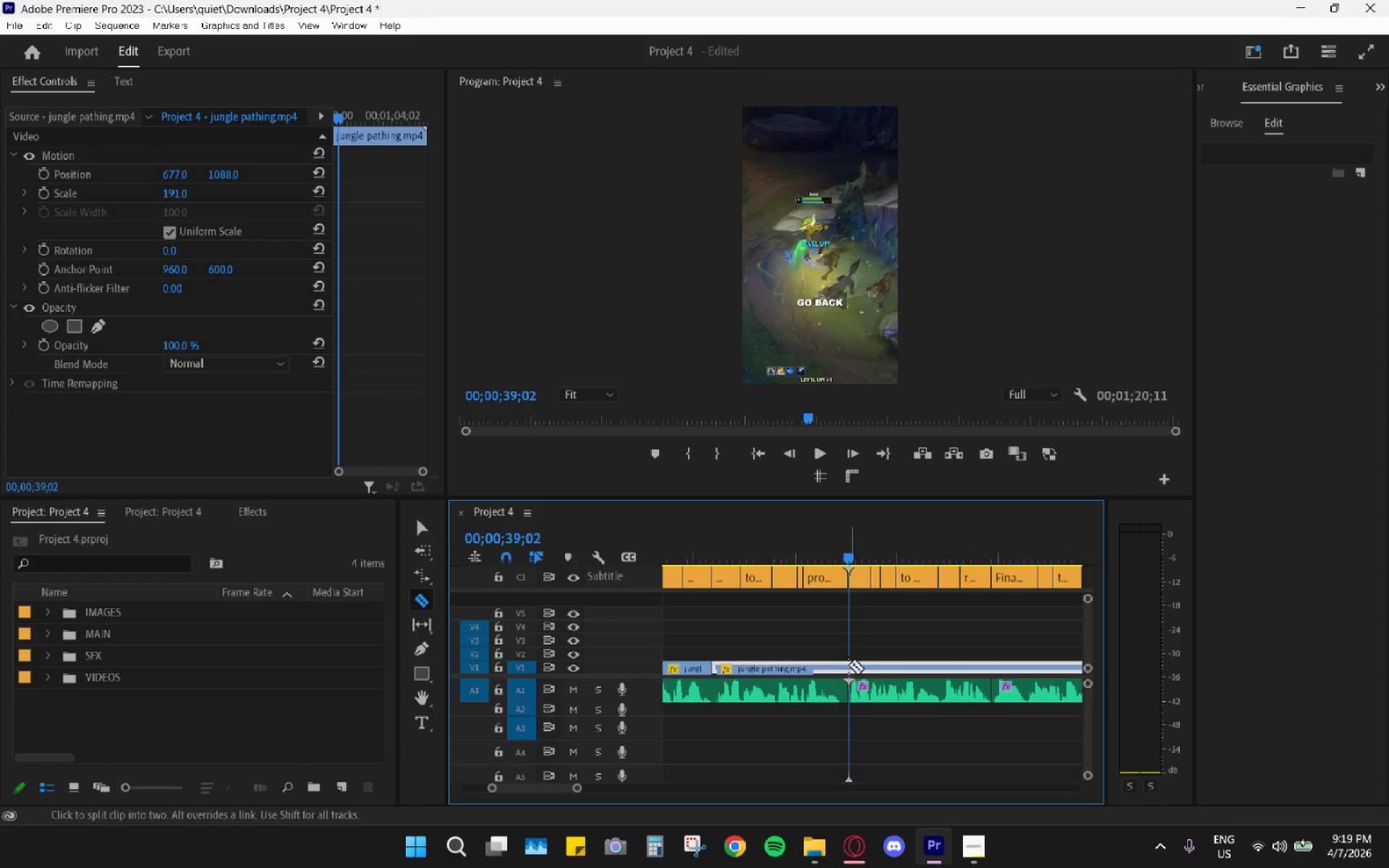 
left_click([849, 665])
 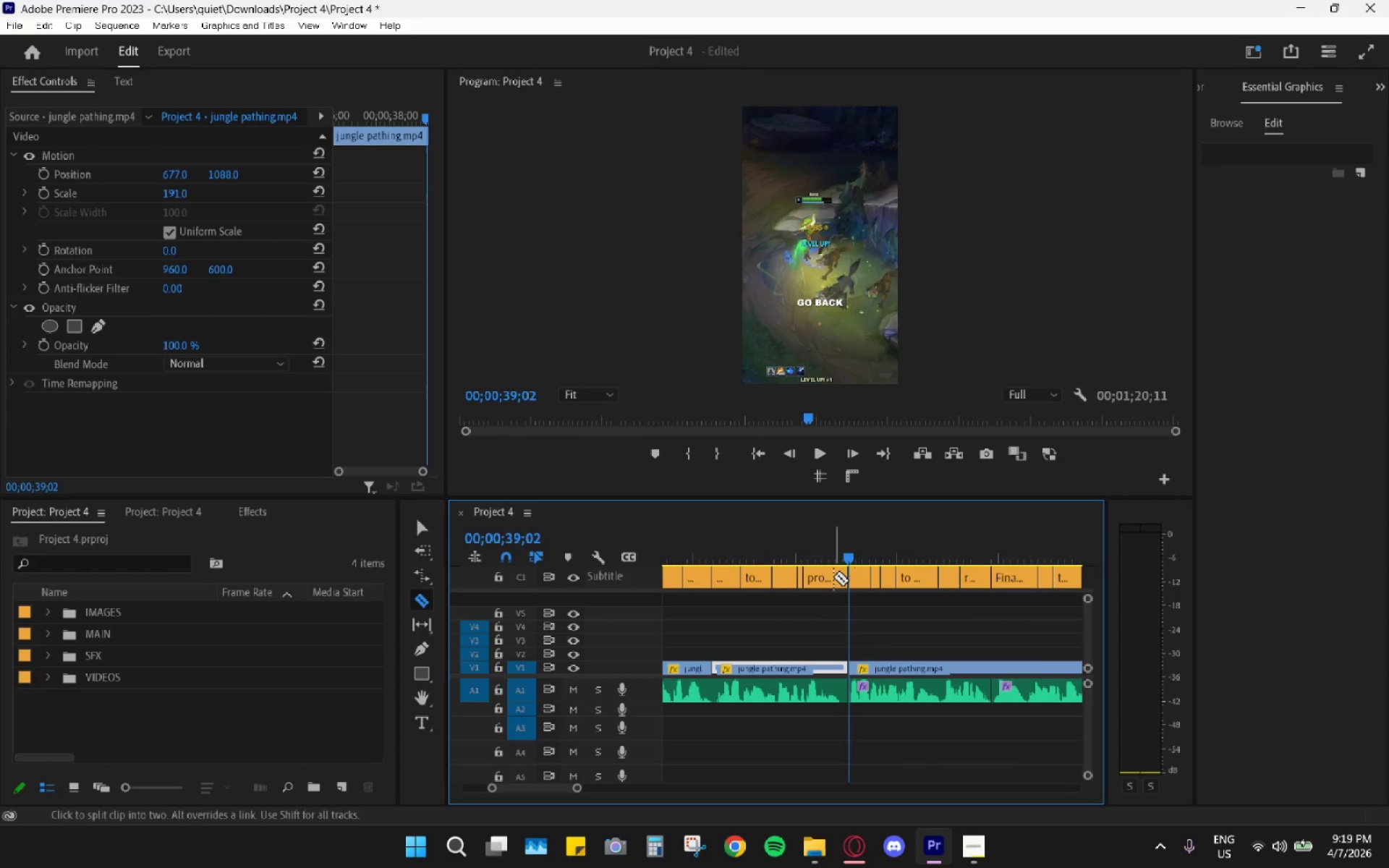 
left_click_drag(start_coordinate=[786, 548], to_coordinate=[708, 546])
 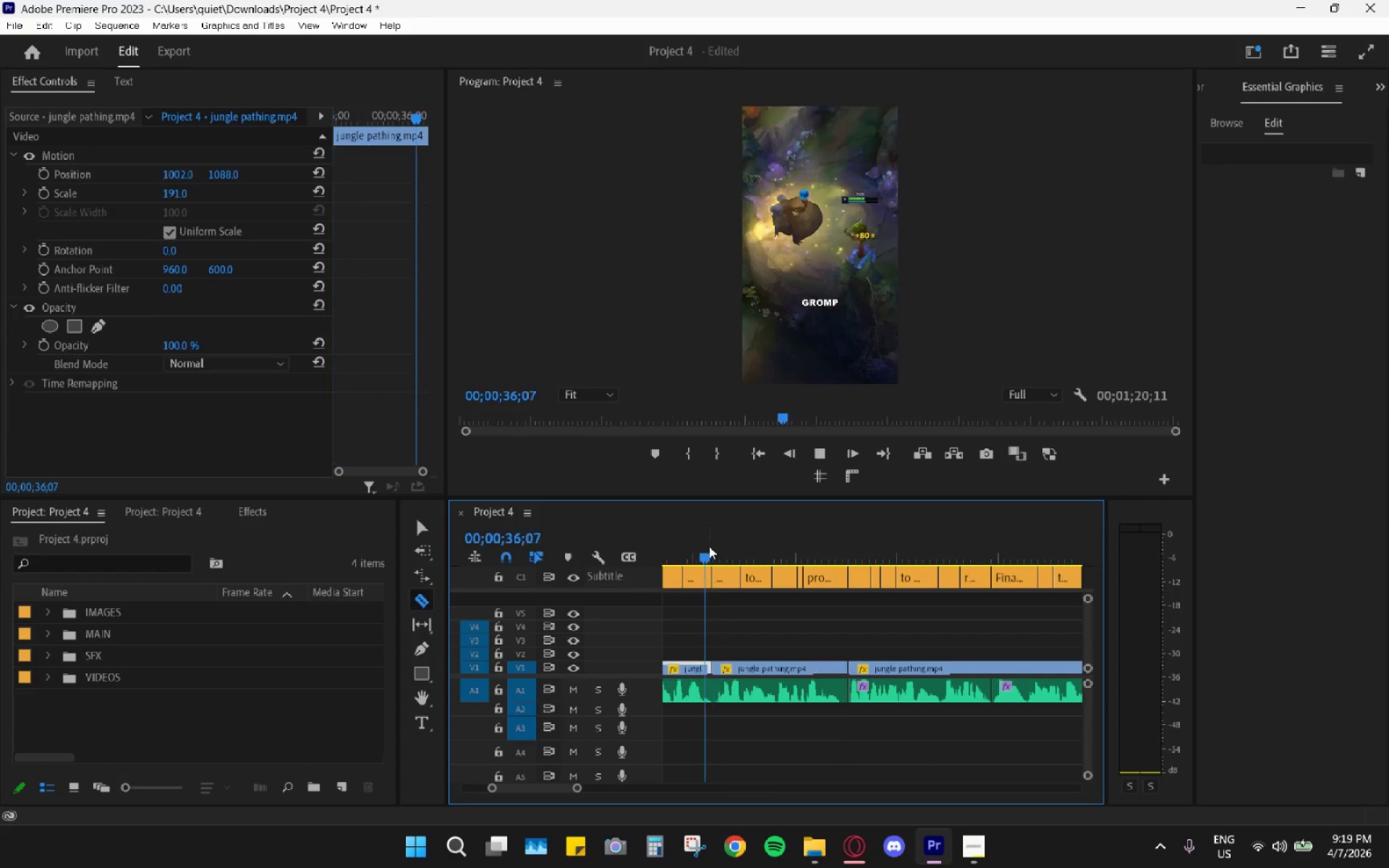 
key(Space)
 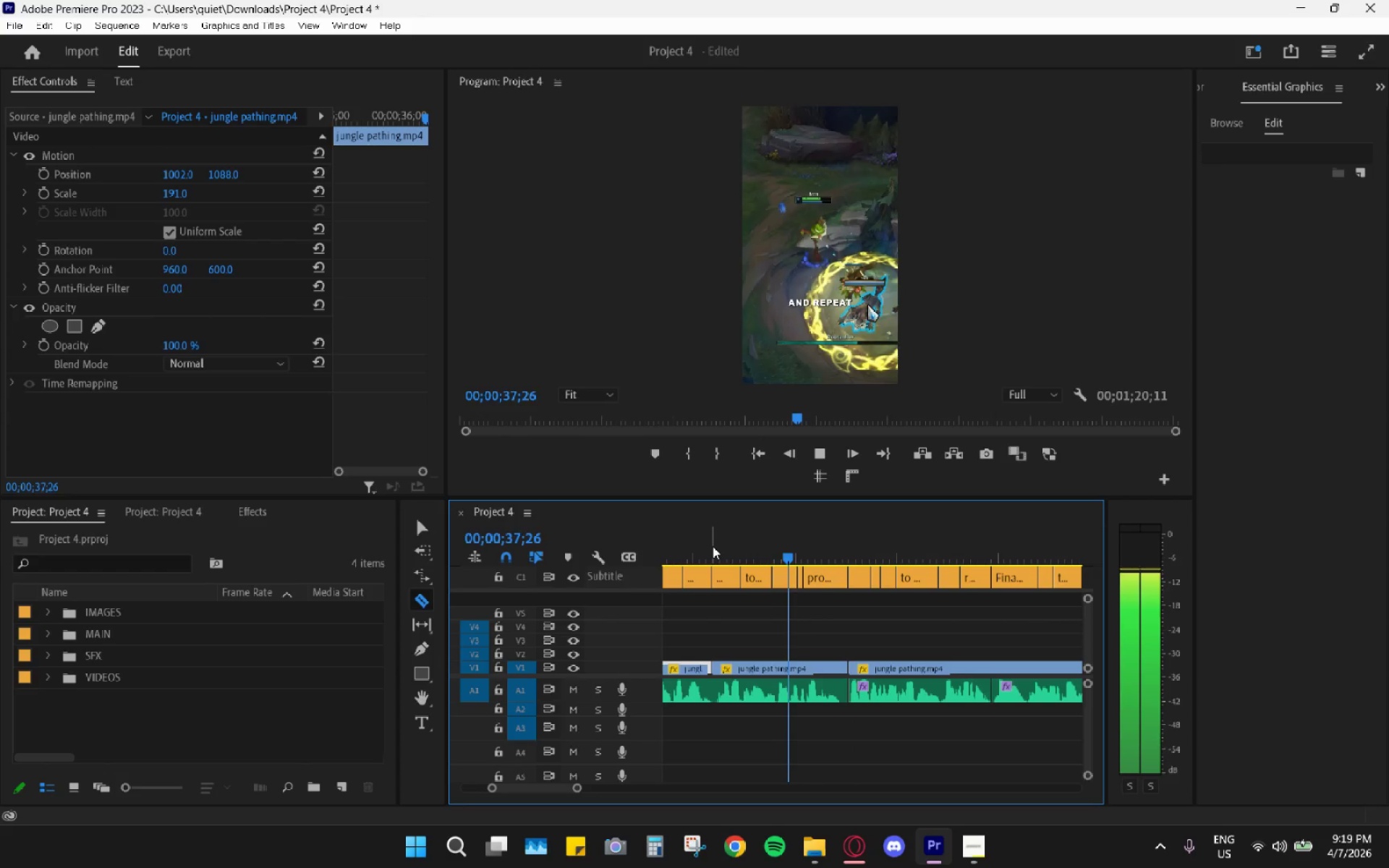 
key(Space)
 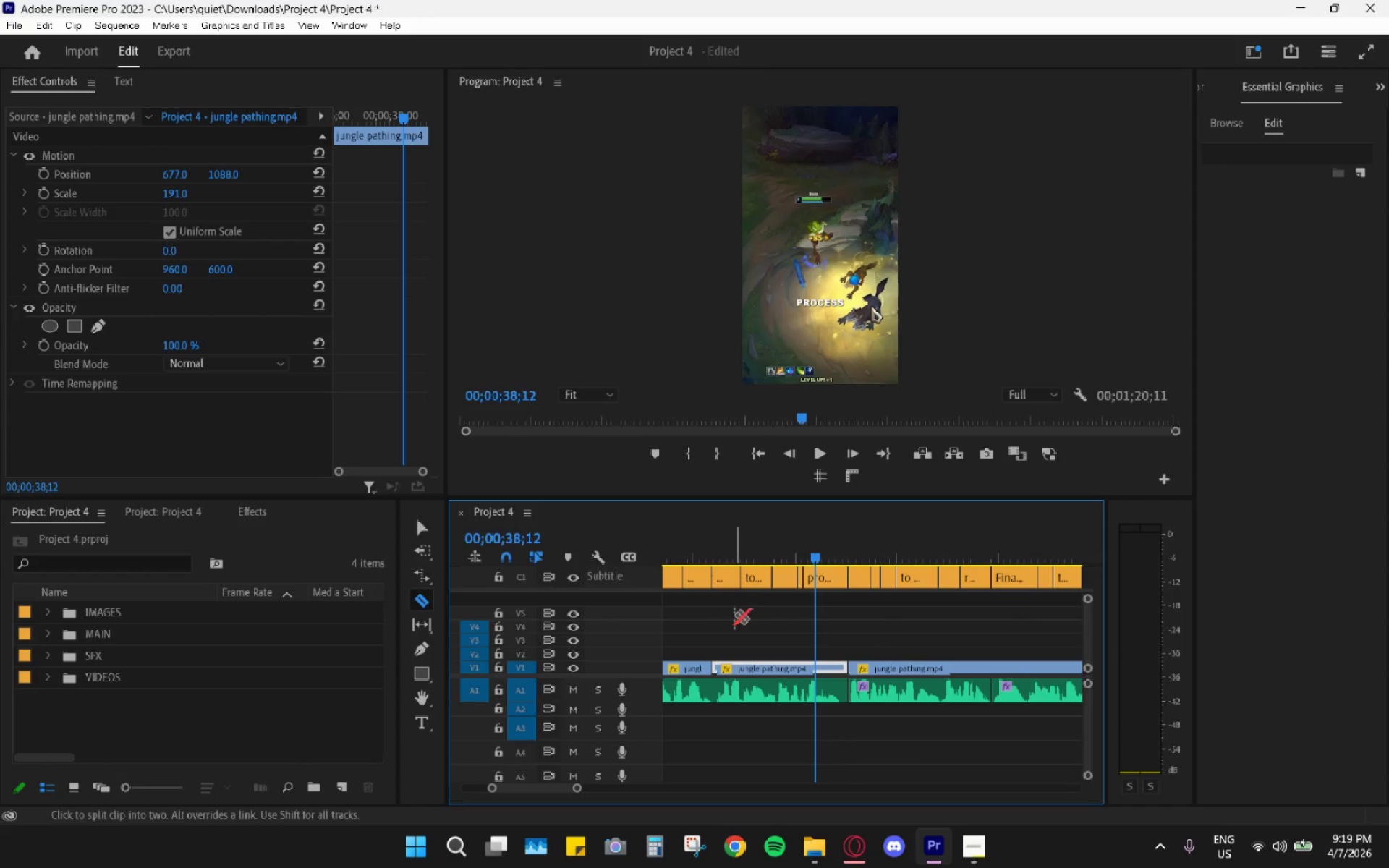 
hold_key(key=AltLeft, duration=0.33)
scroll: coordinate [747, 628], scroll_direction: down, amount: 1.0
 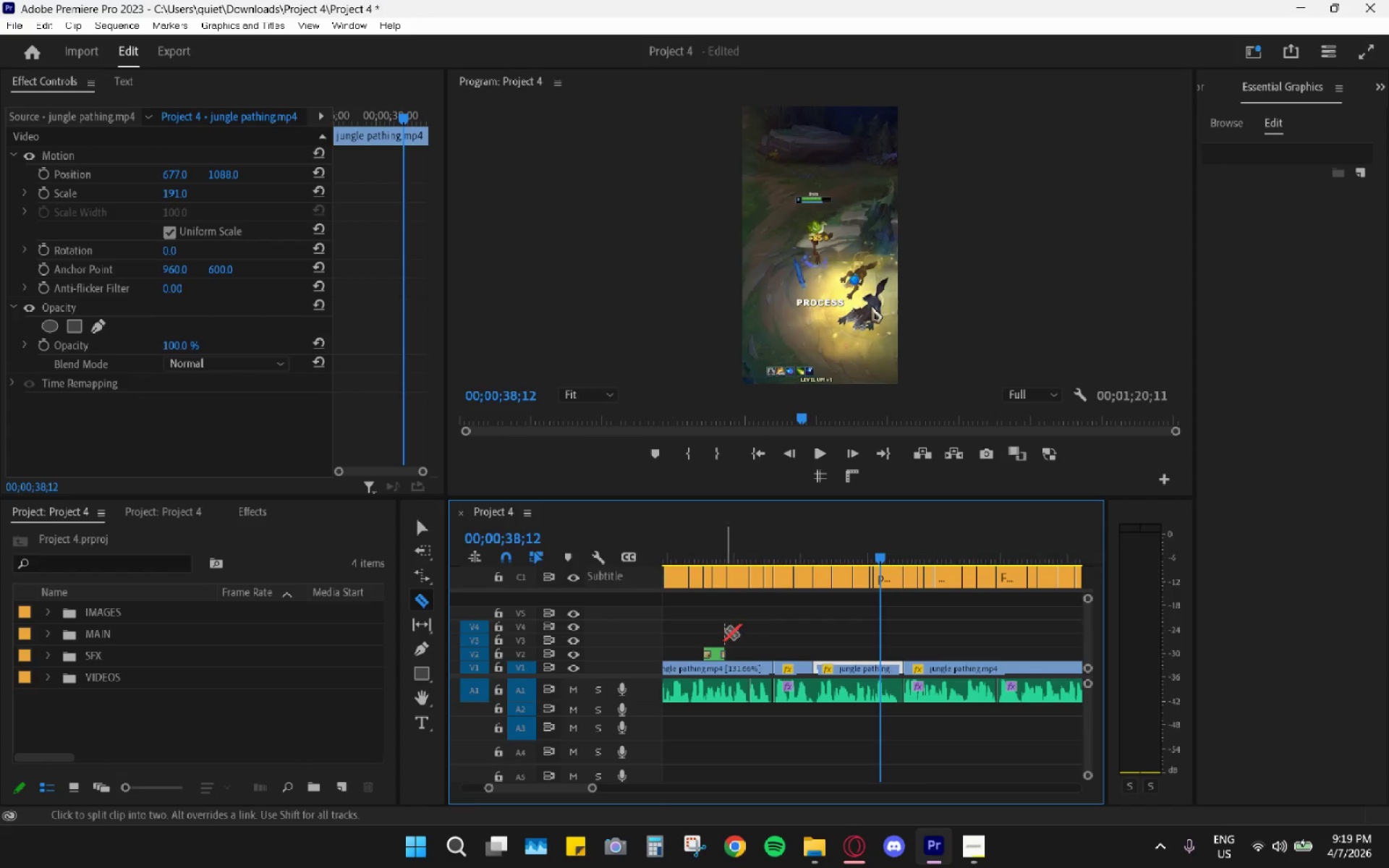 
key(V)
 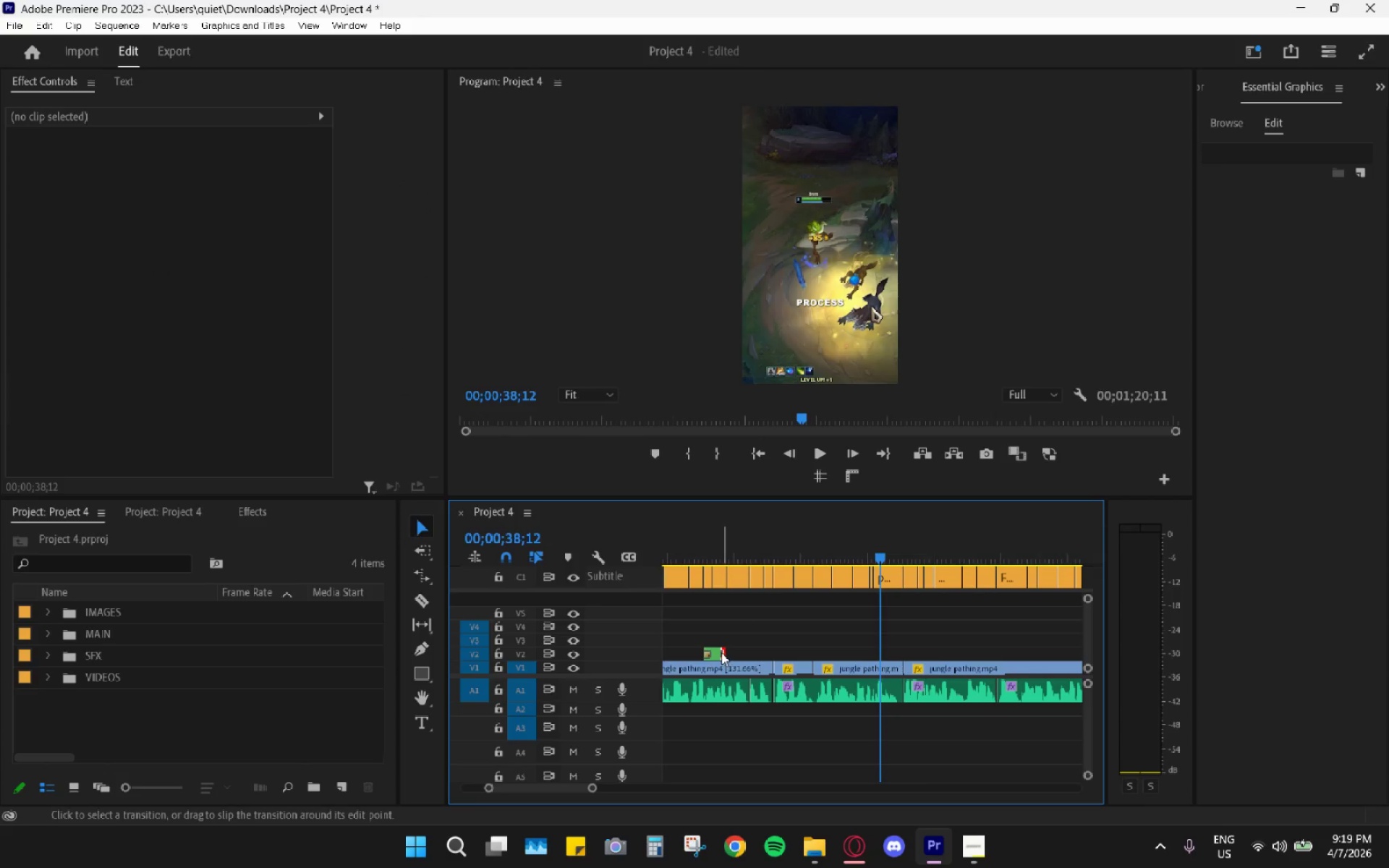 
left_click([717, 650])
 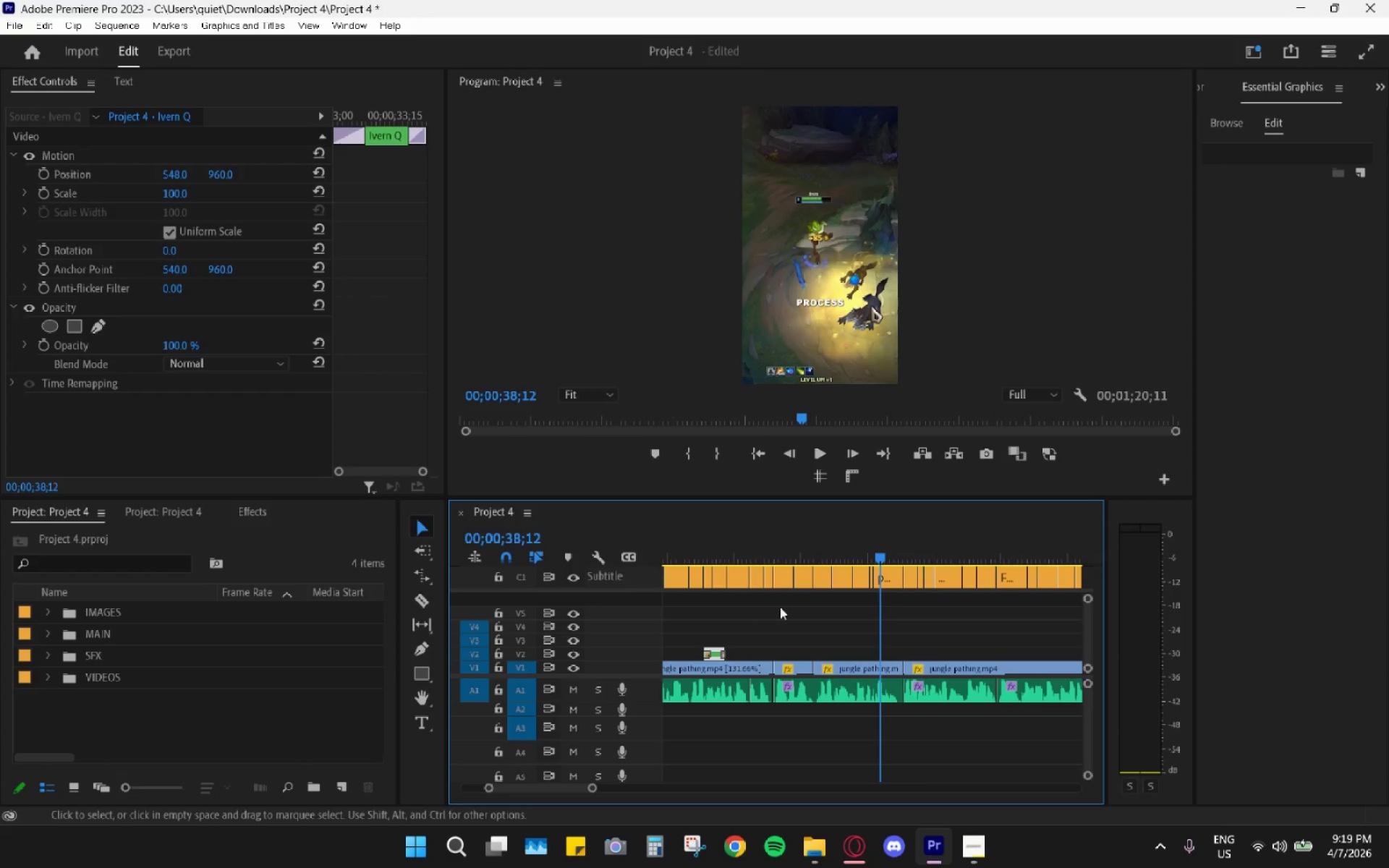 
key(Control+C)
 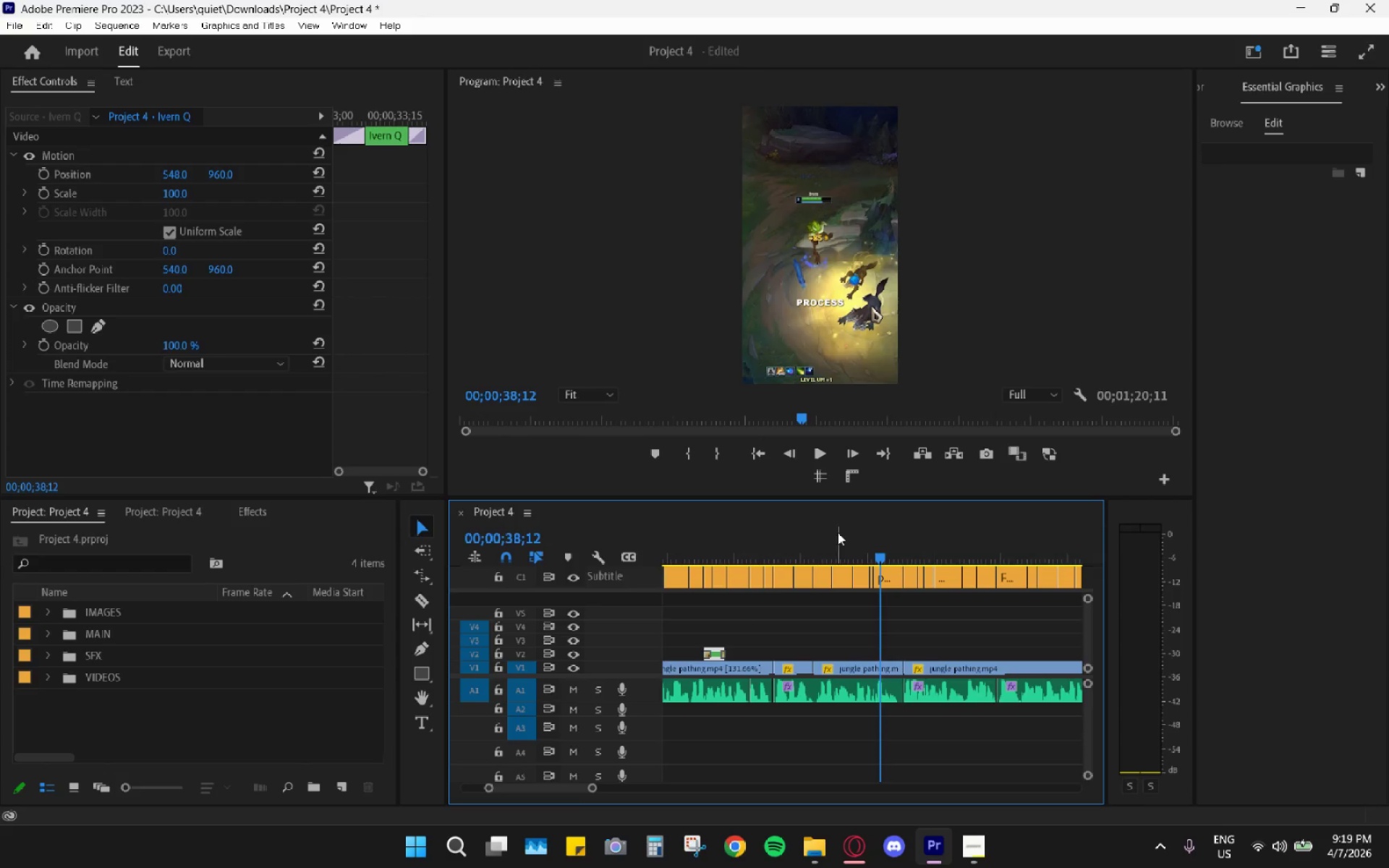 
left_click_drag(start_coordinate=[848, 535], to_coordinate=[817, 539])
 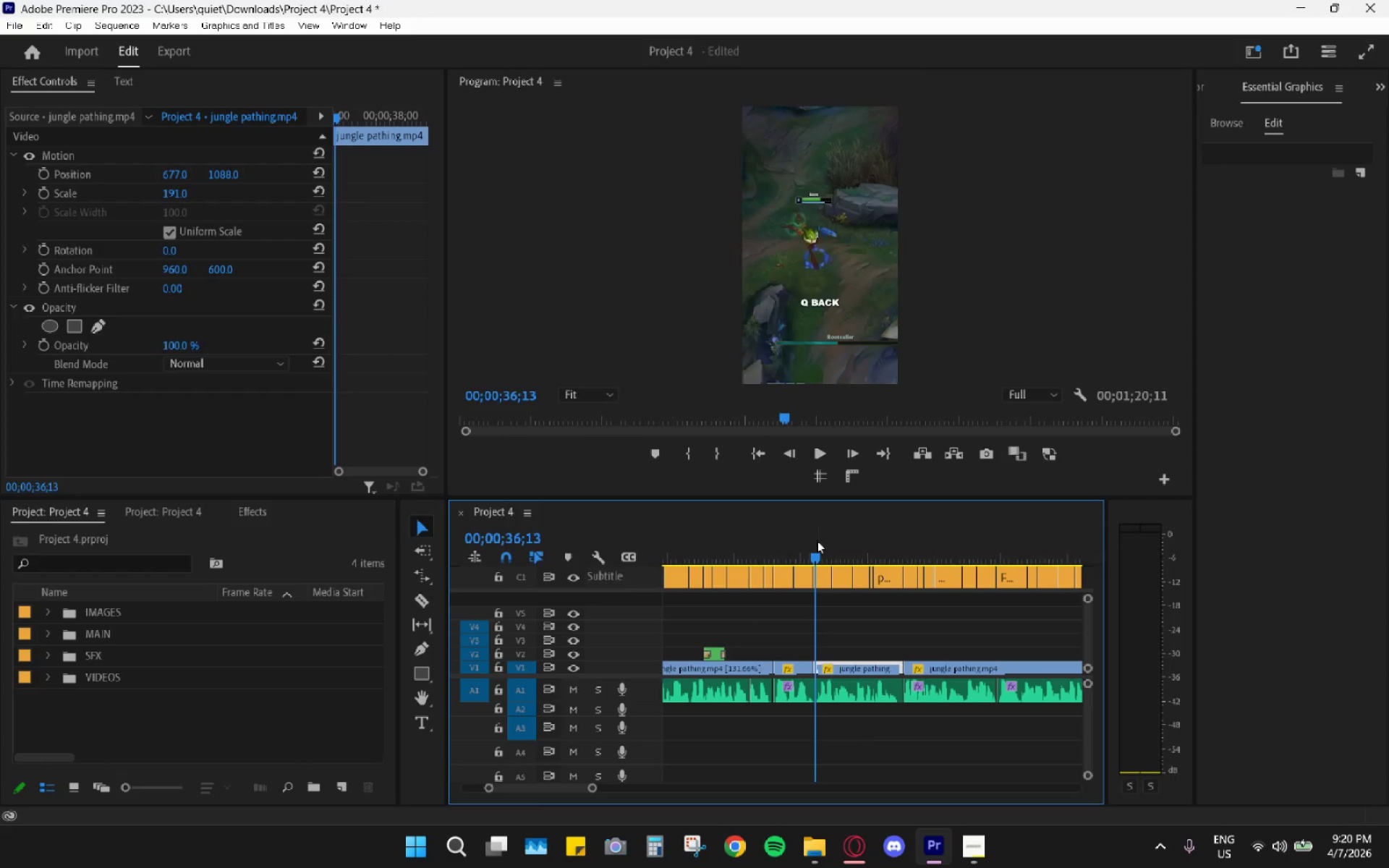 
key(Control+ControlLeft)
 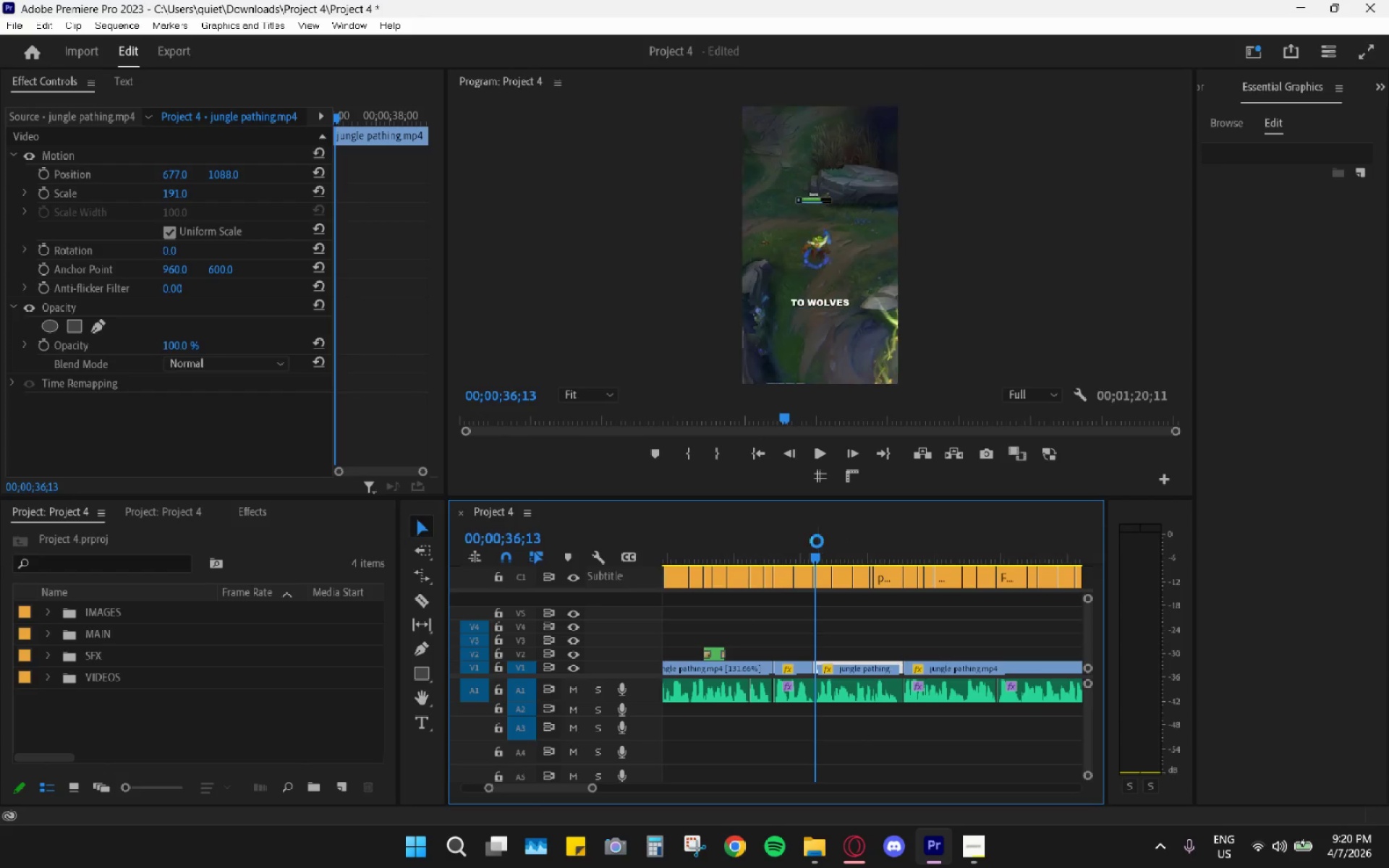 
key(Control+V)
 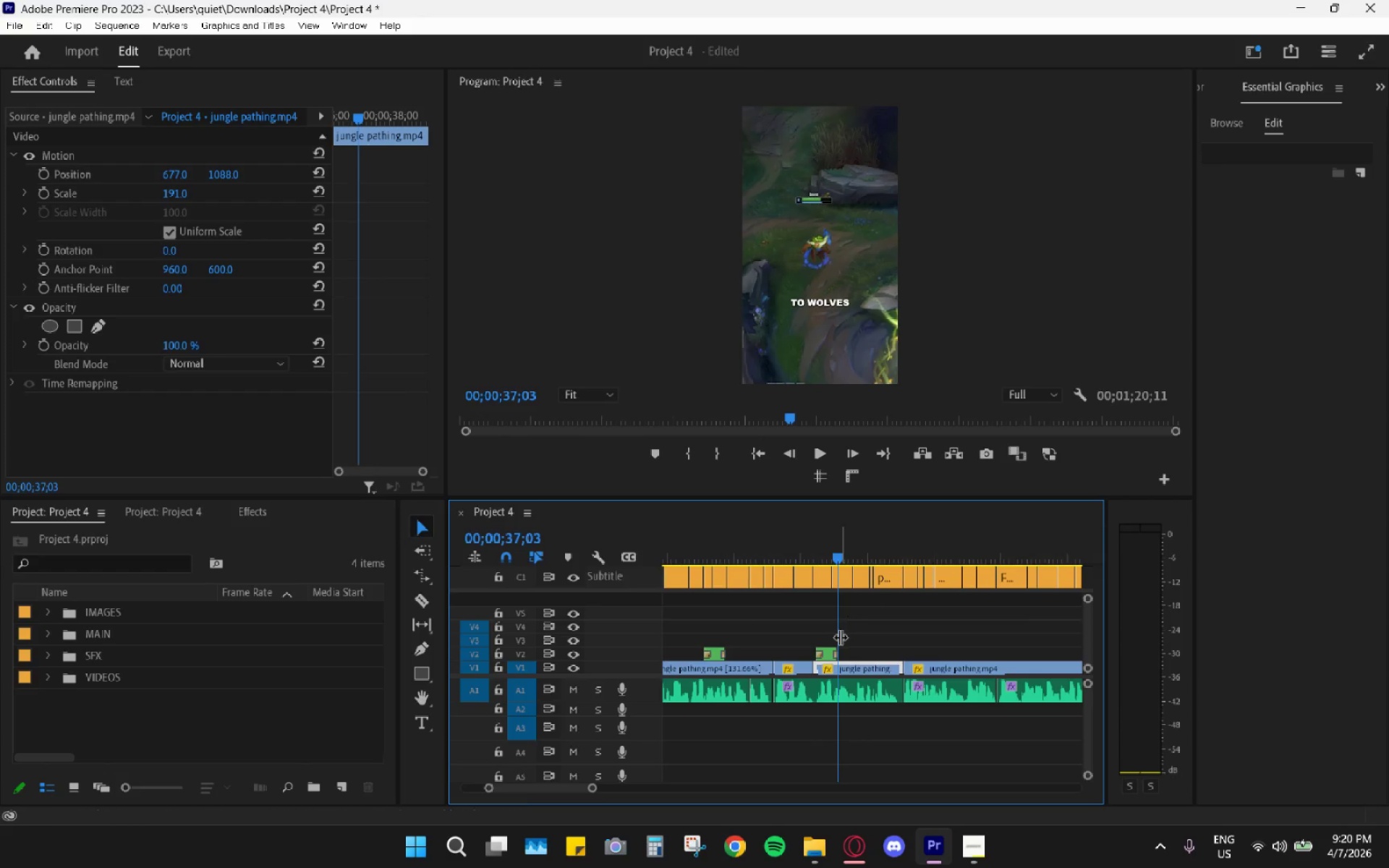 
hold_key(key=X, duration=0.7)
 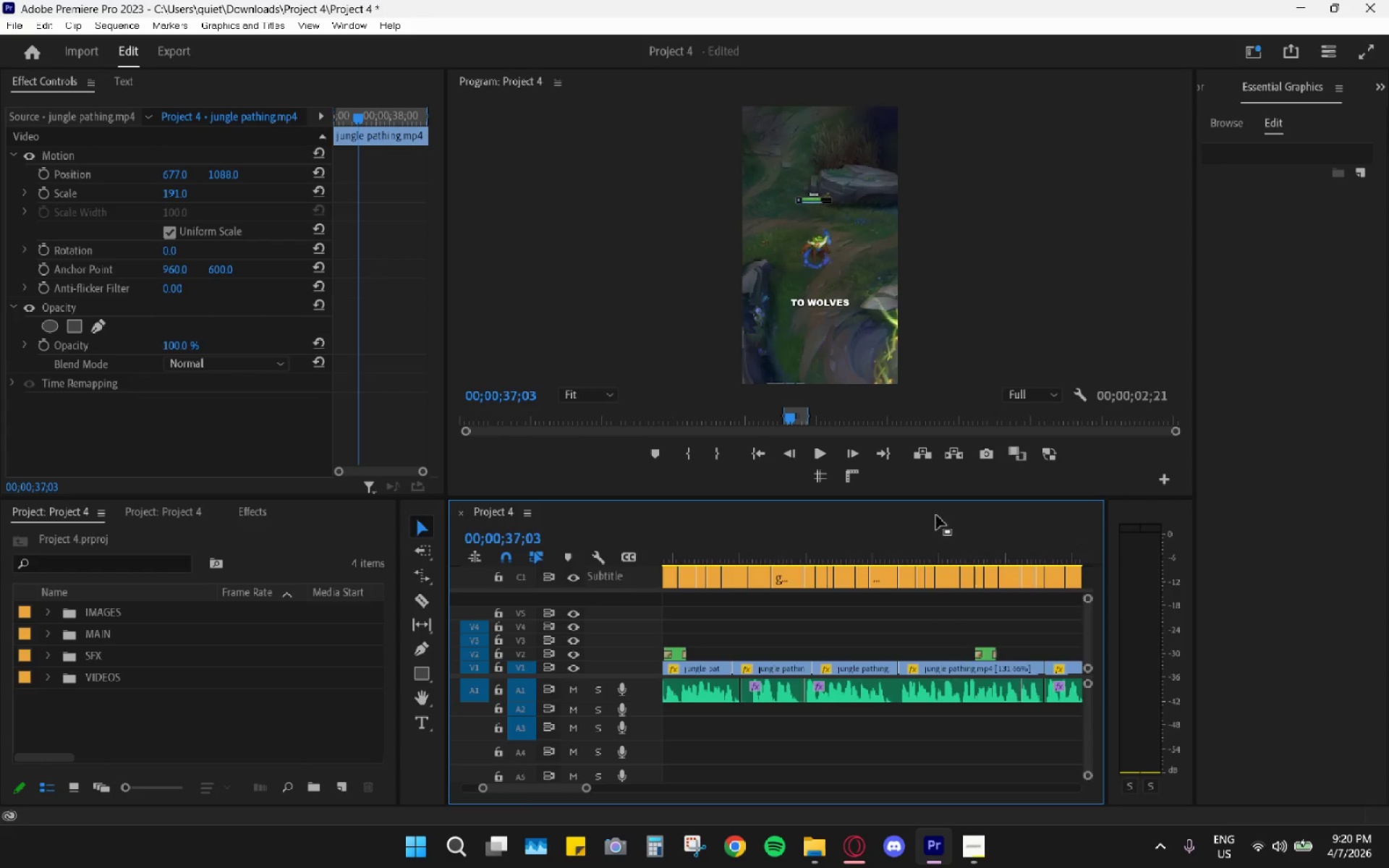 
scroll: coordinate [837, 642], scroll_direction: up, amount: 10.0
 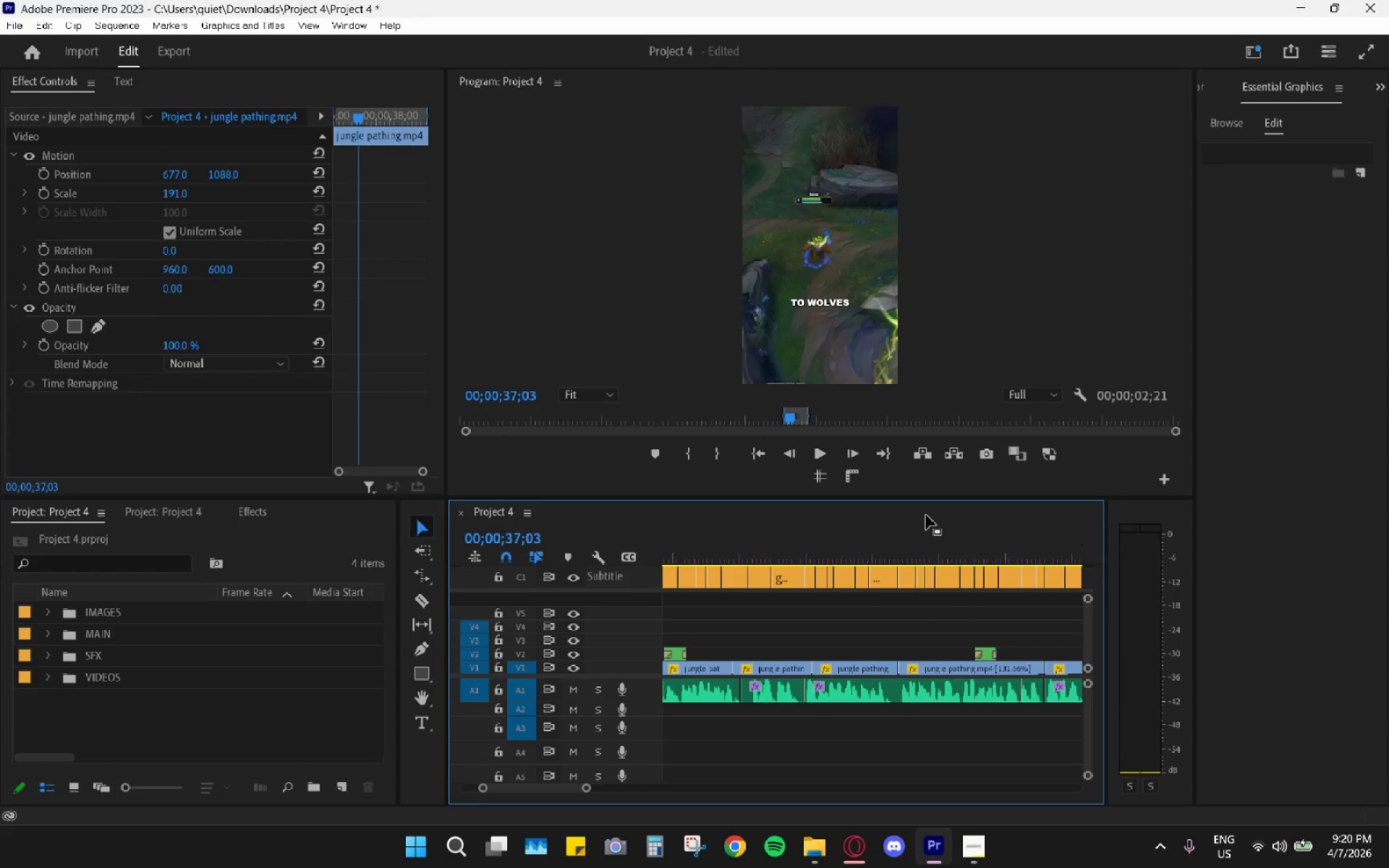 
scroll: coordinate [904, 582], scroll_direction: down, amount: 9.0
 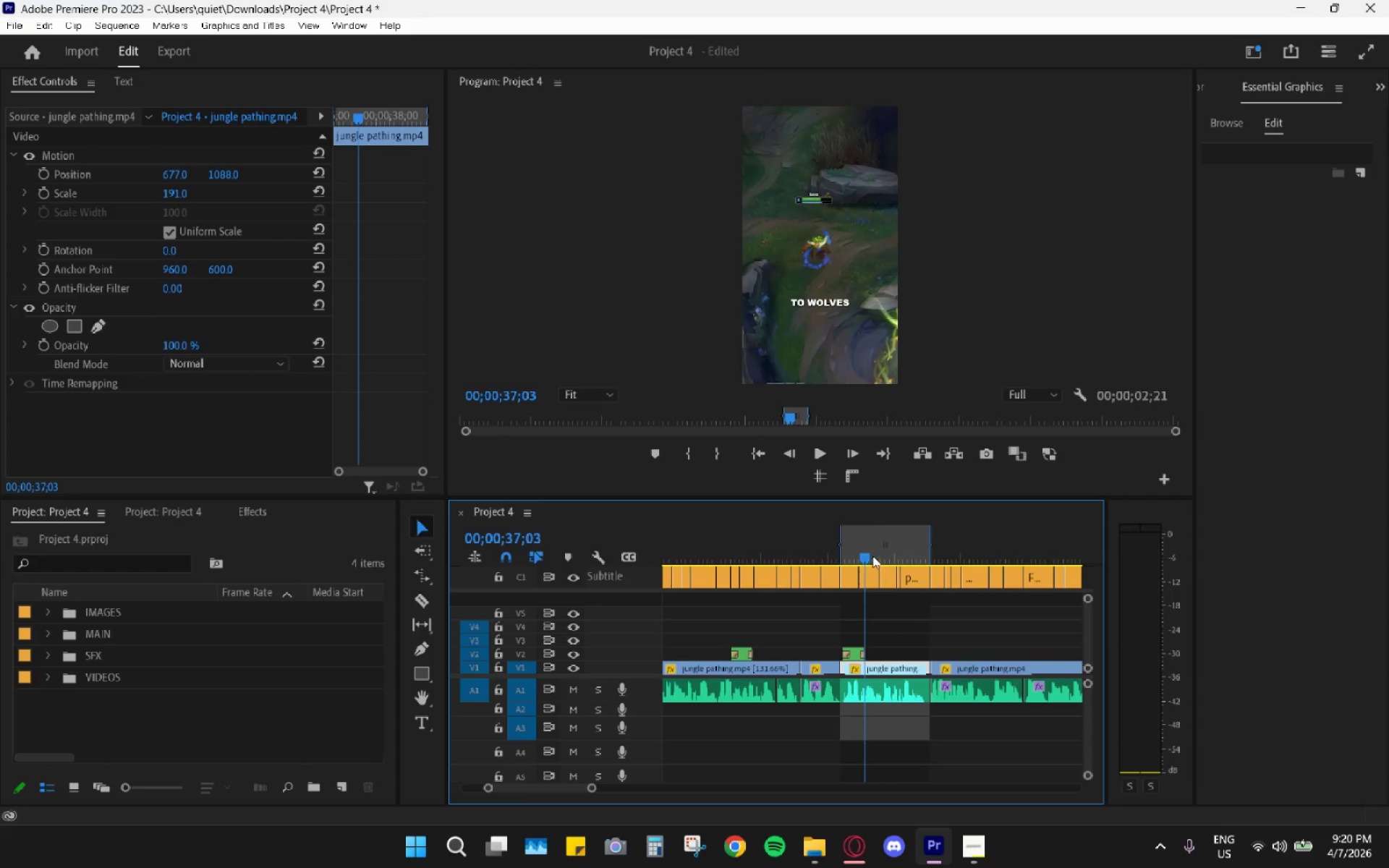 
right_click([873, 538])
 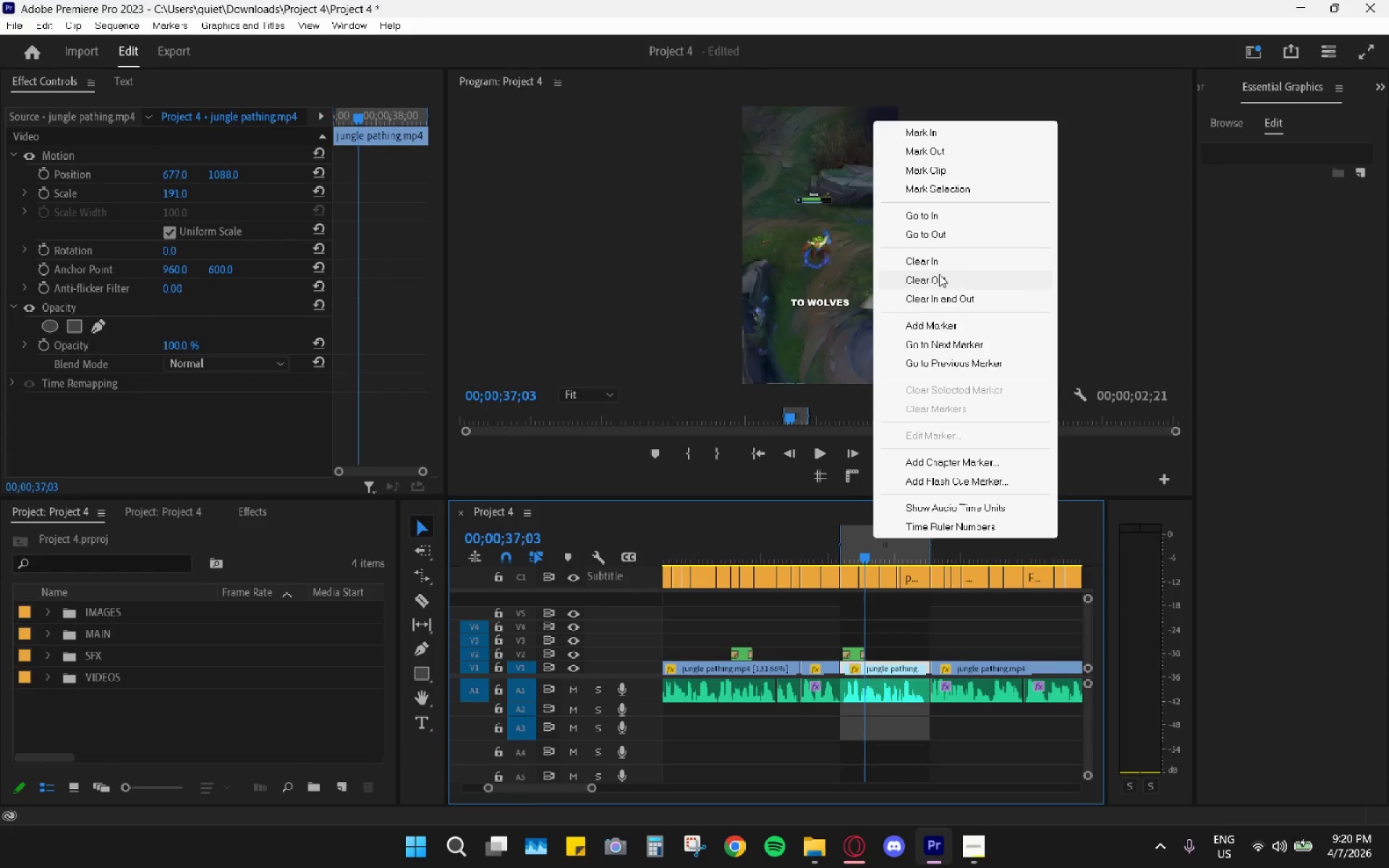 
left_click([937, 303])
 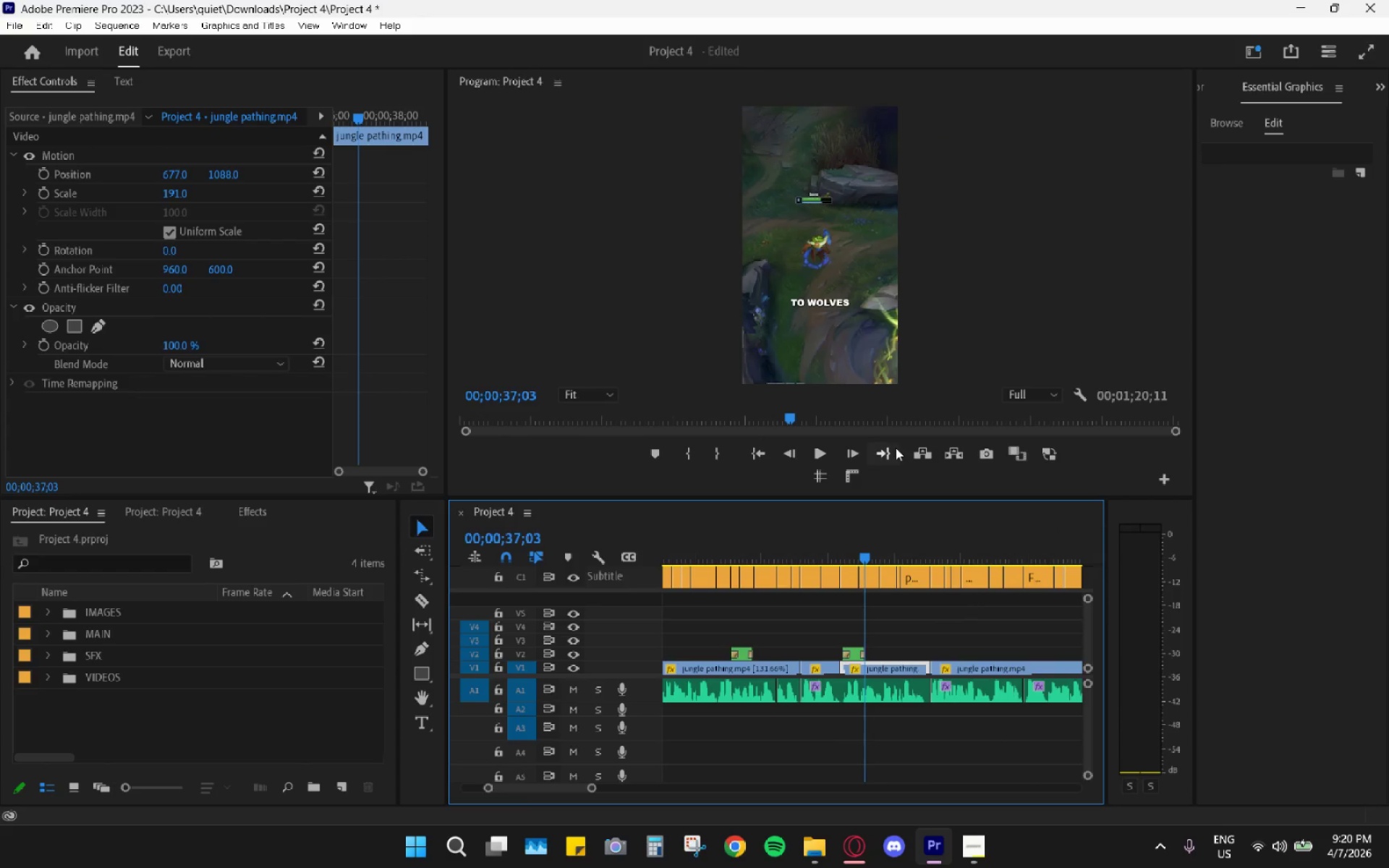 
hold_key(key=AltLeft, duration=1.52)
 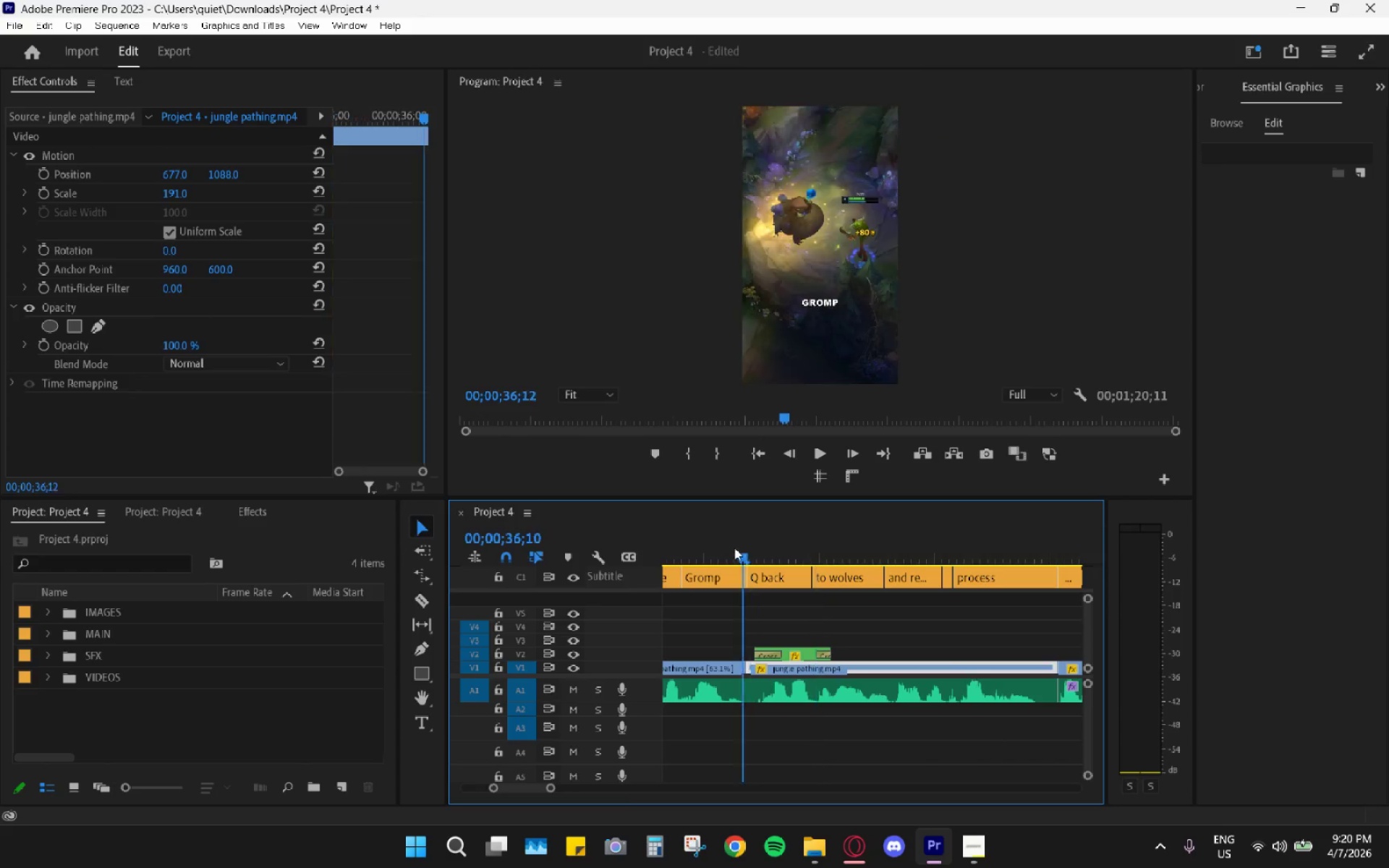 
key(Alt+AltLeft)
 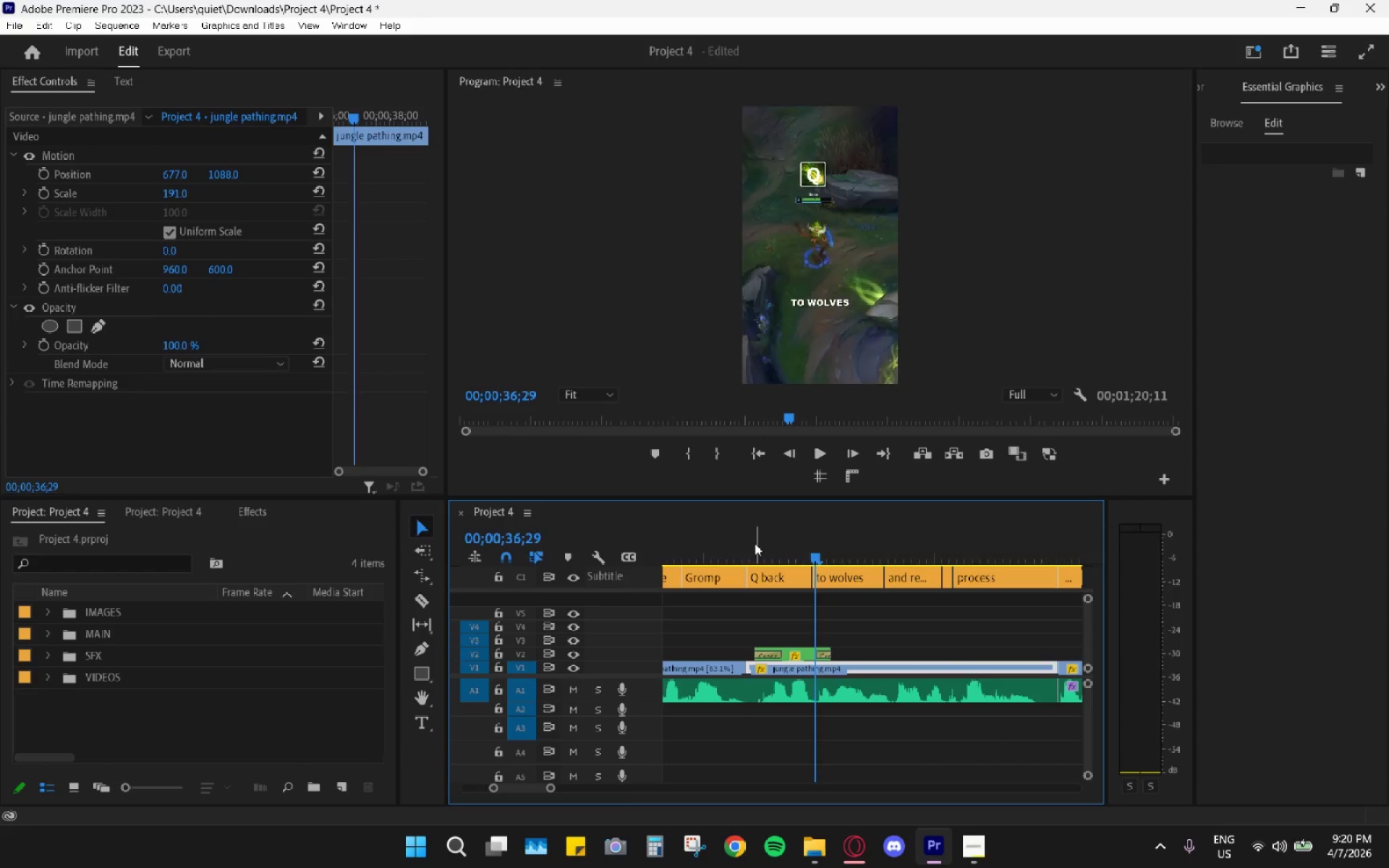 
scroll: coordinate [875, 629], scroll_direction: up, amount: 21.0
 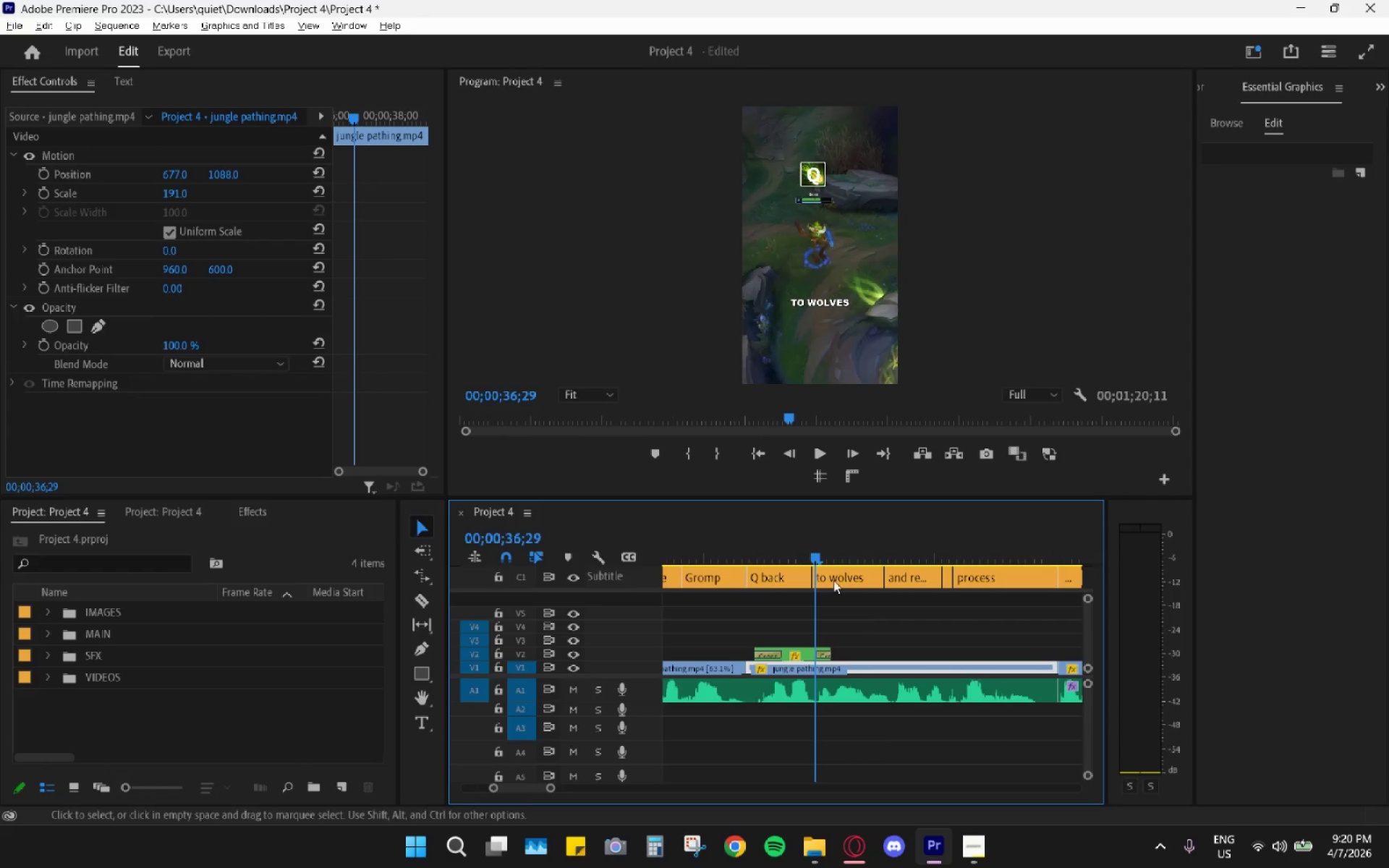 
left_click_drag(start_coordinate=[752, 544], to_coordinate=[733, 548])
 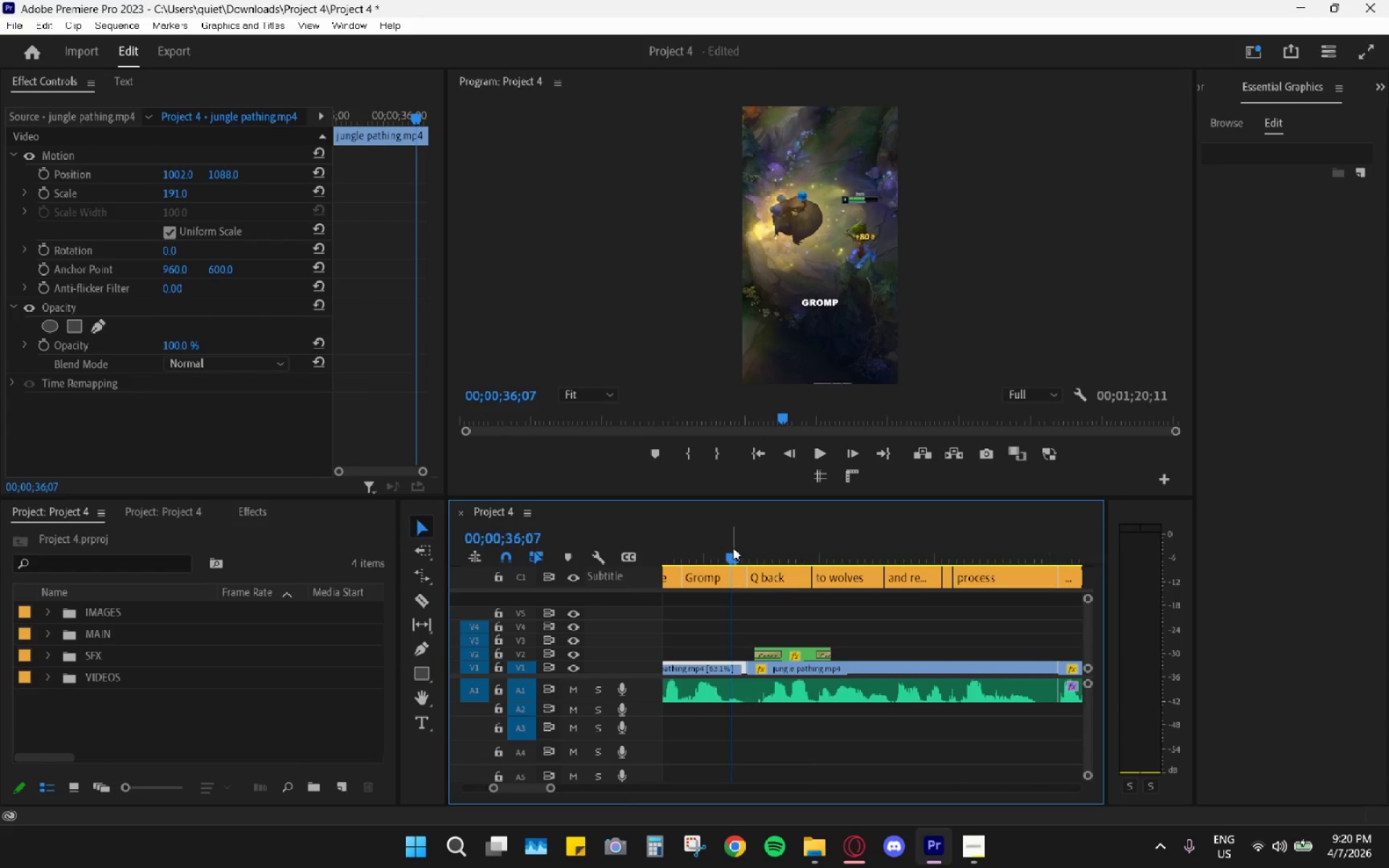 
key(Space)
 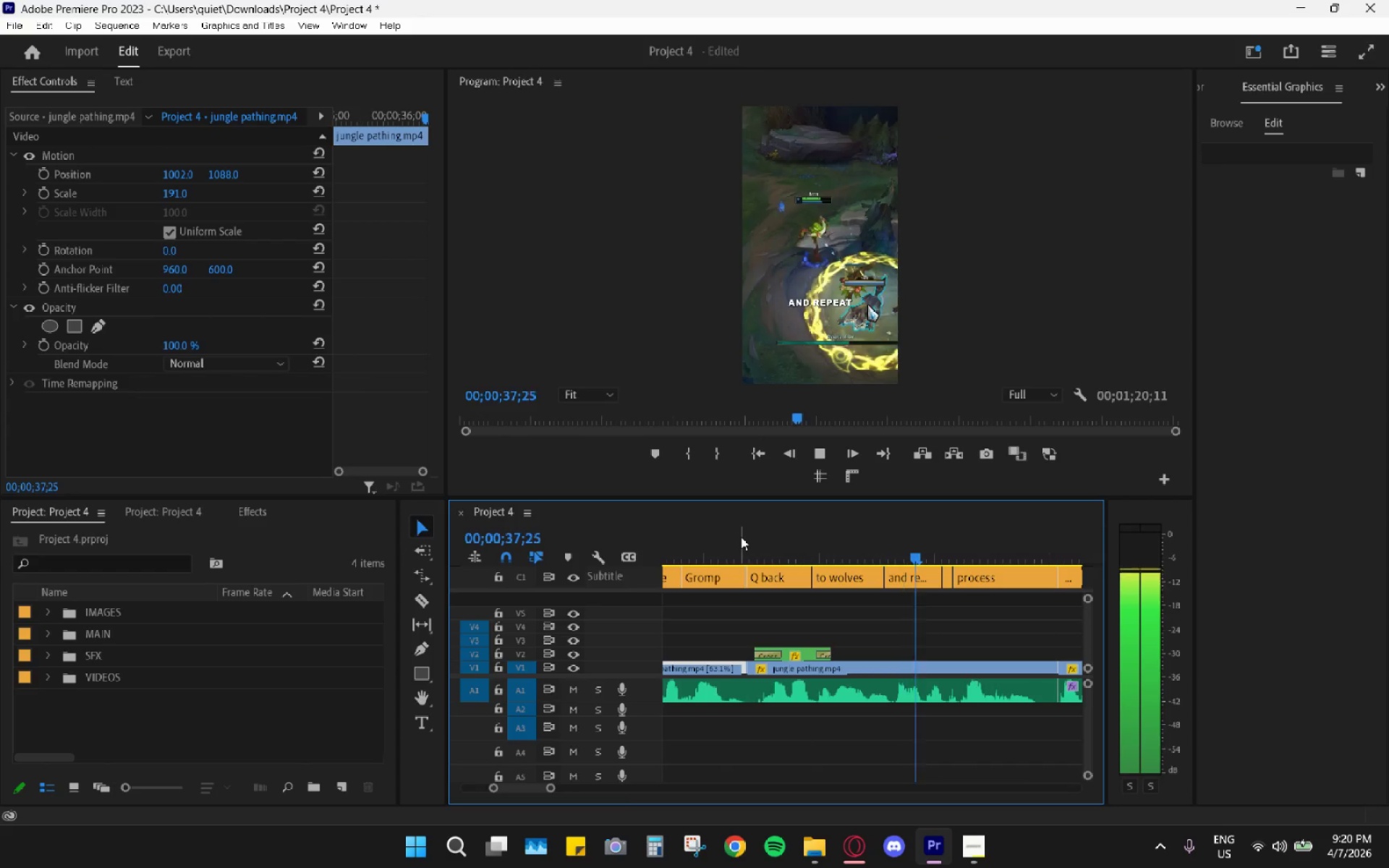 
key(Space)
 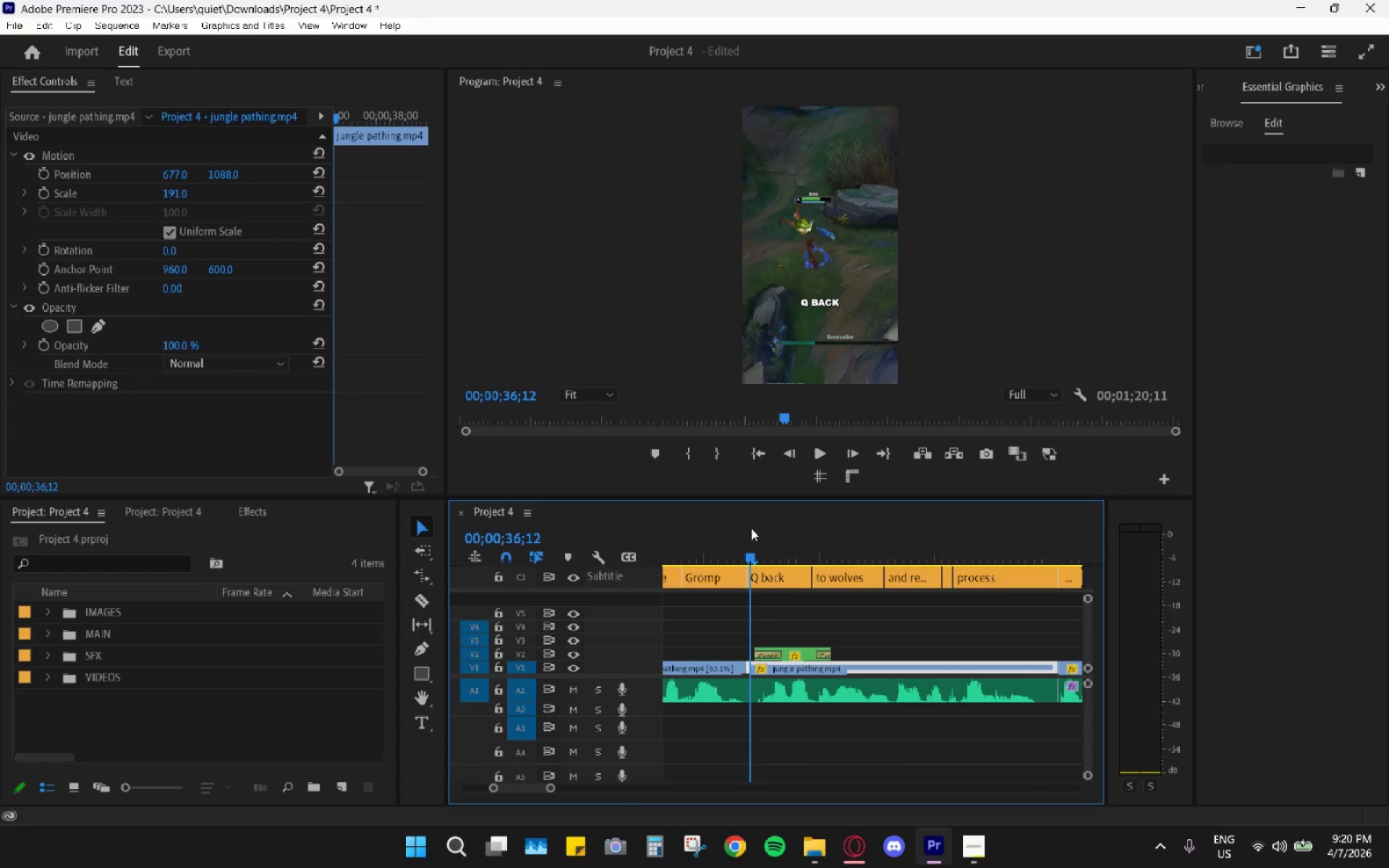 
key(Space)
 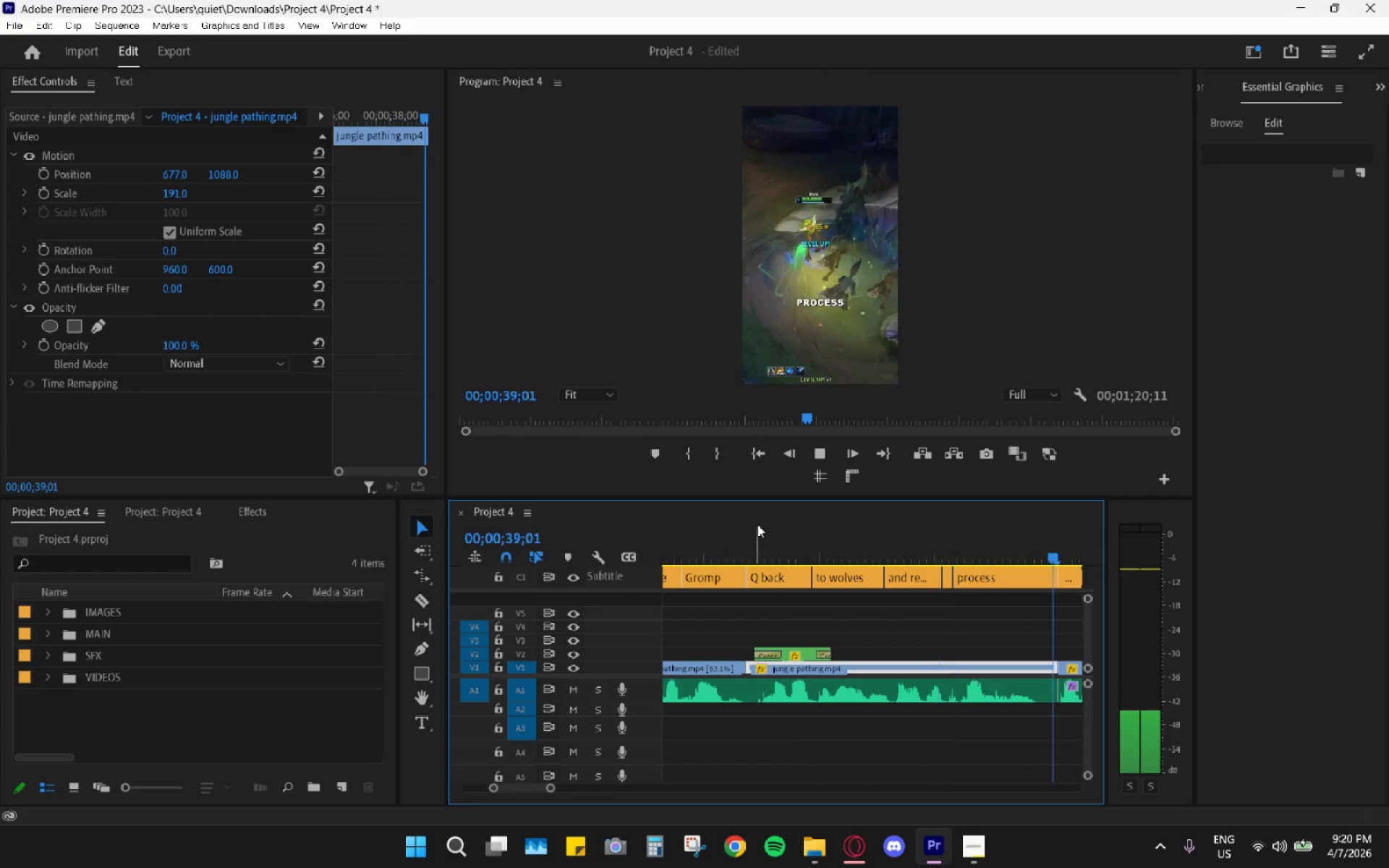 
scroll: coordinate [799, 537], scroll_direction: down, amount: 3.0
 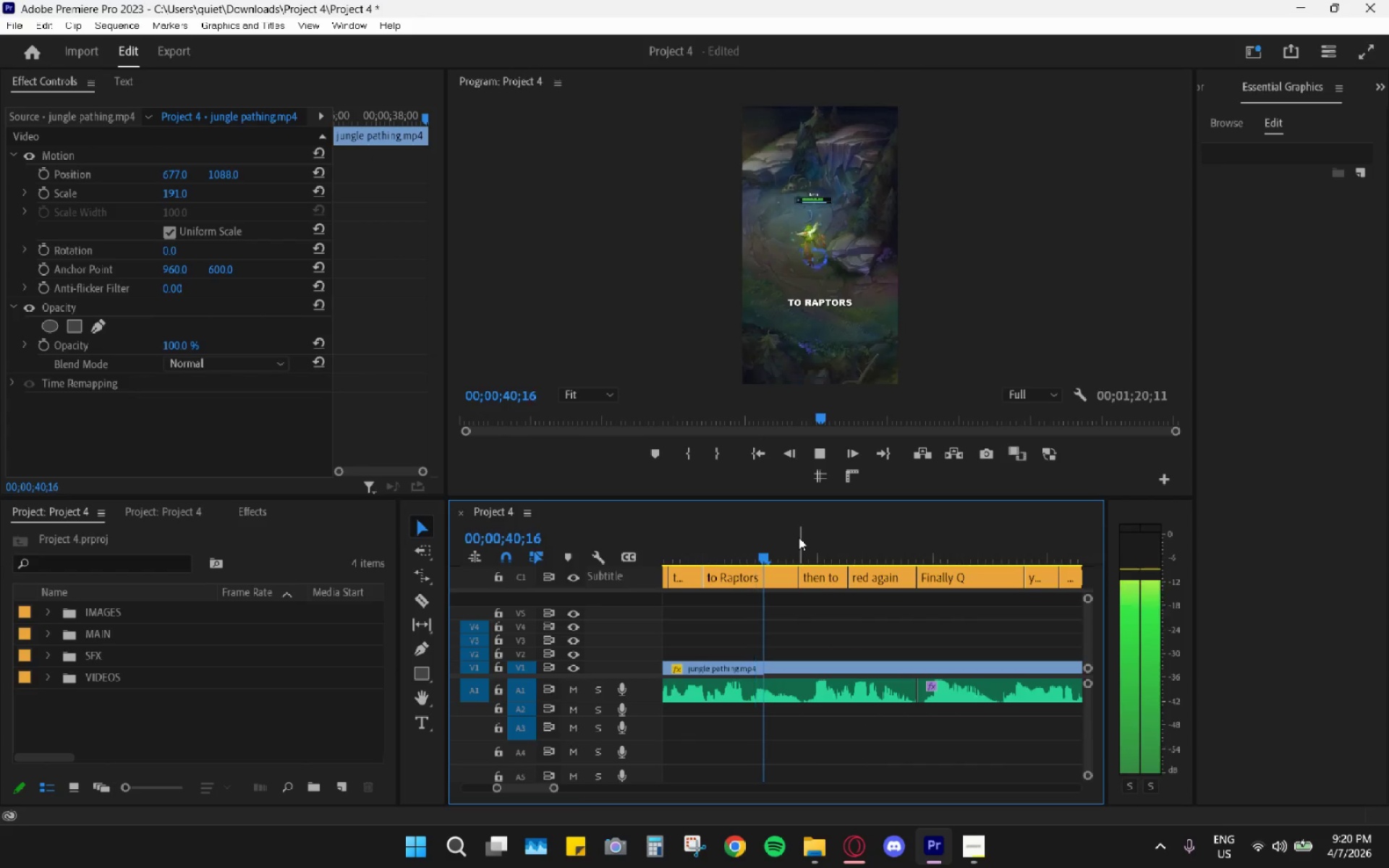 
key(Space)
 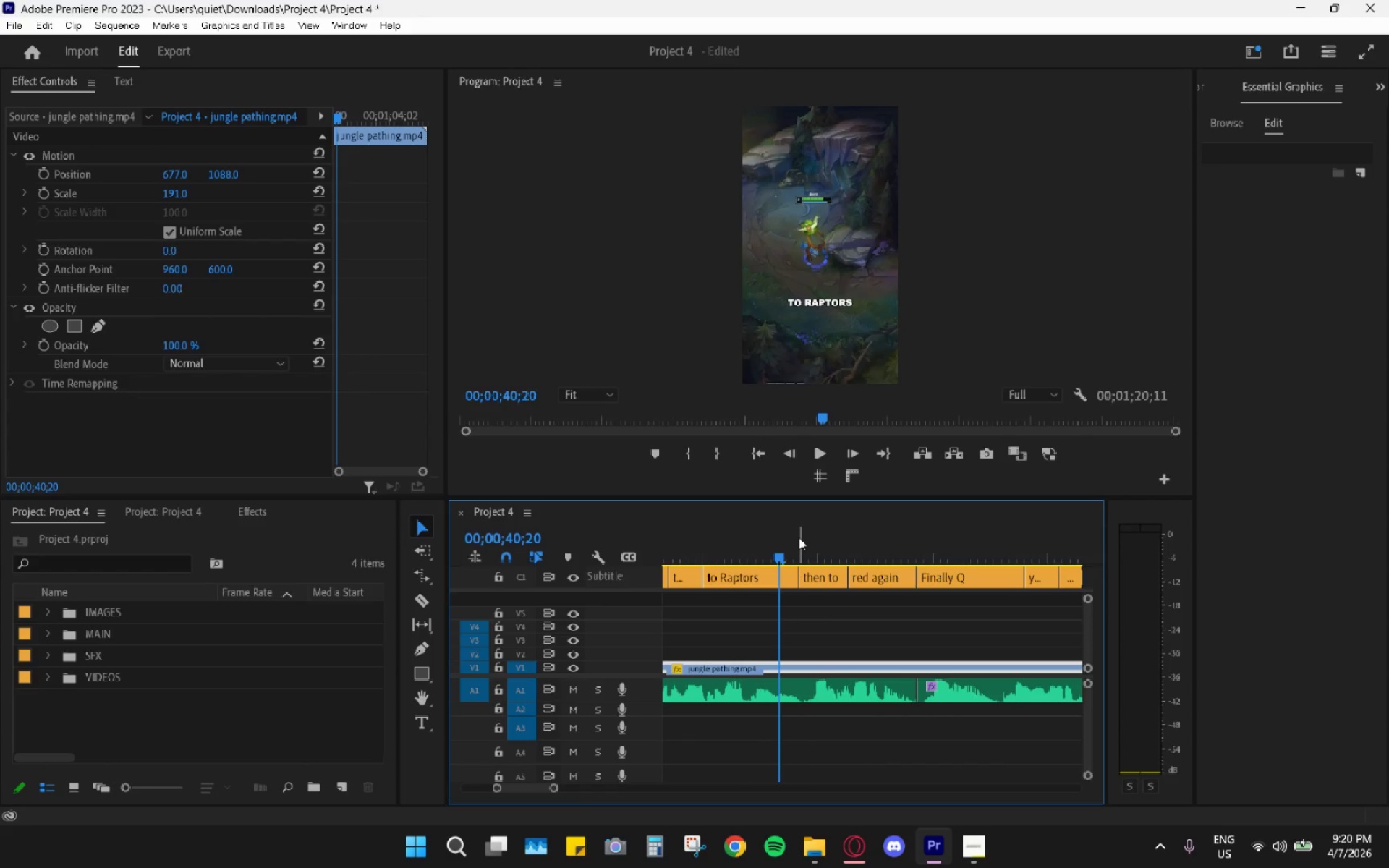 
hold_key(key=AltLeft, duration=0.77)
scroll: coordinate [797, 566], scroll_direction: down, amount: 10.0
 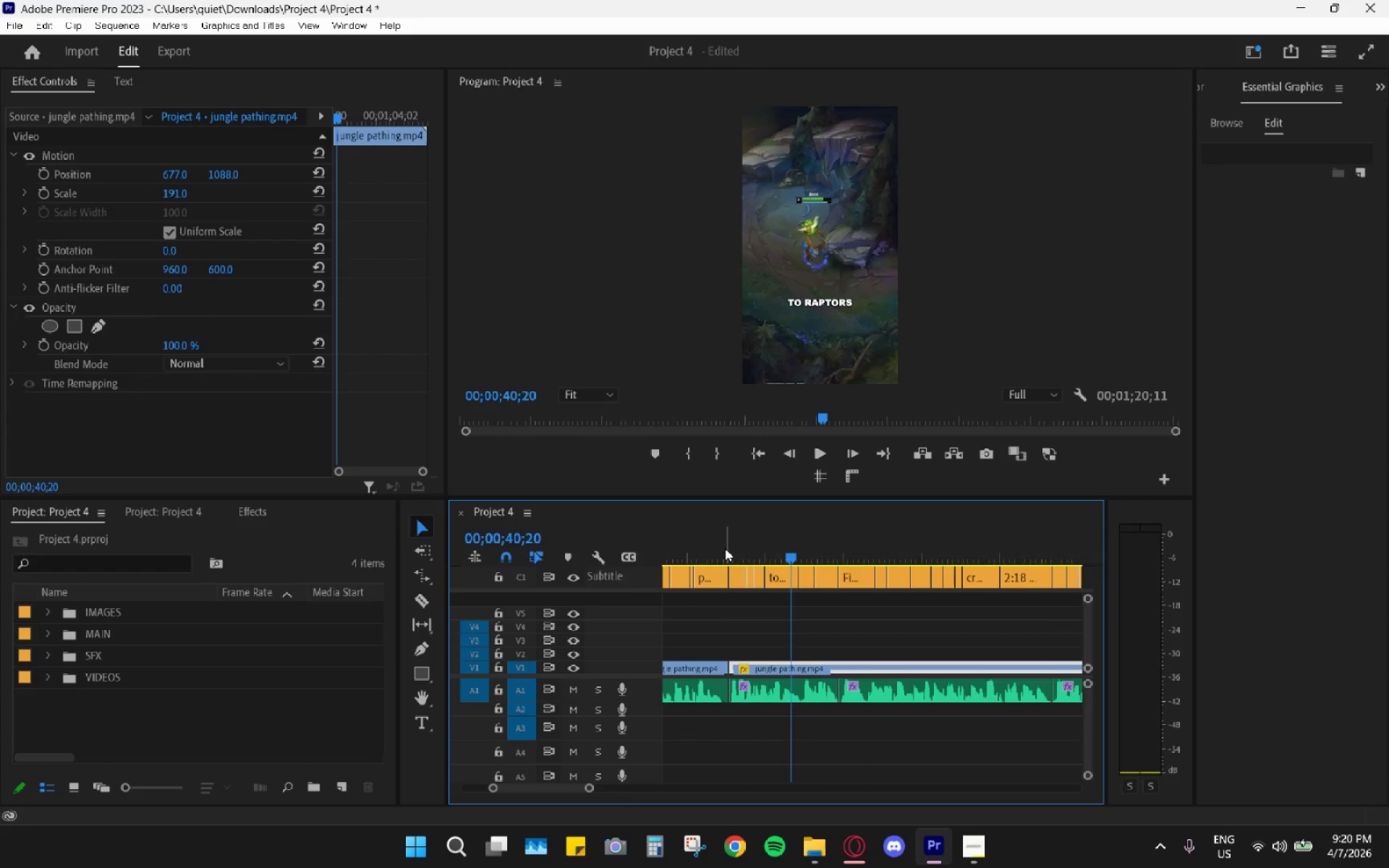 
left_click_drag(start_coordinate=[721, 546], to_coordinate=[794, 558])
 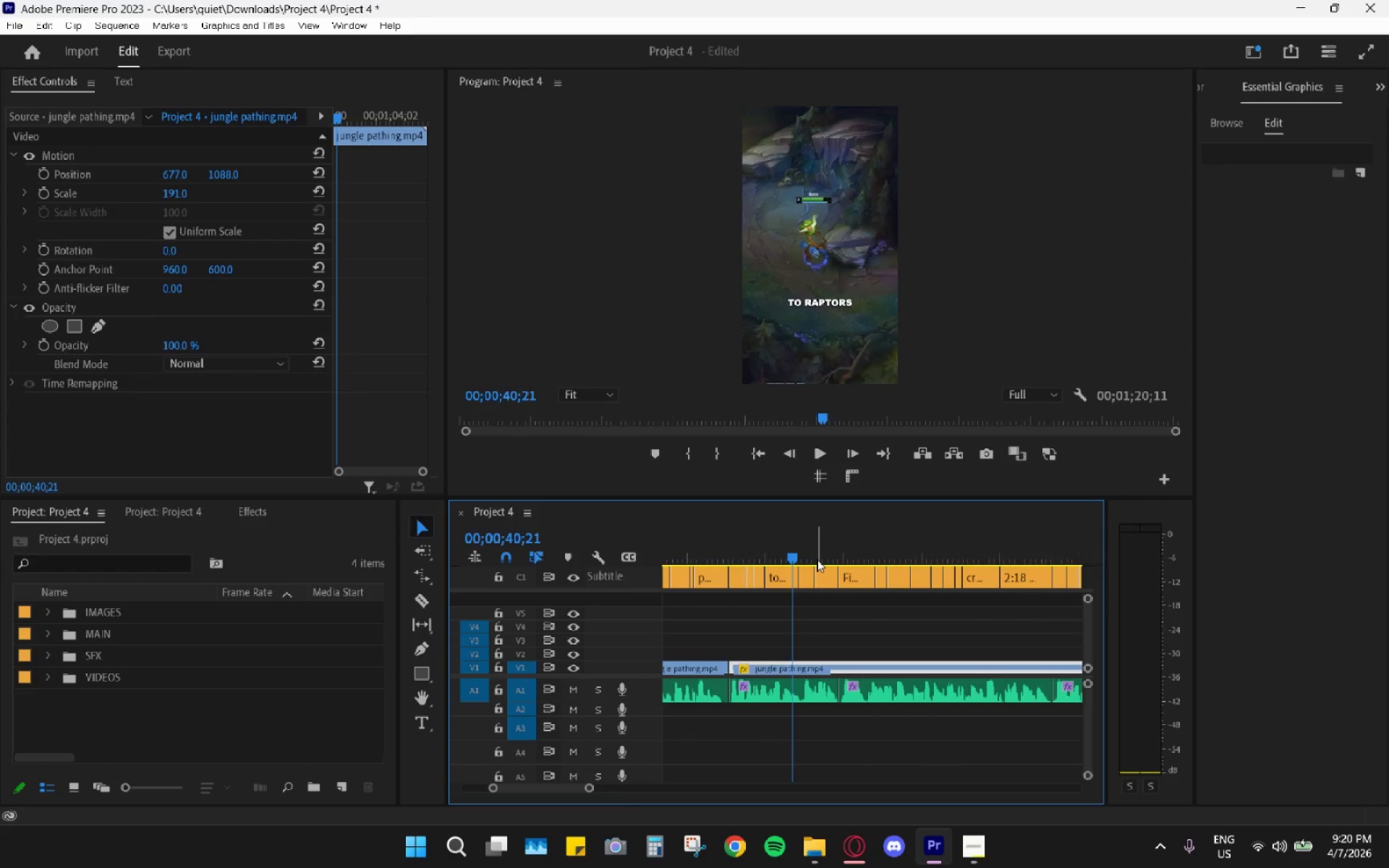 
hold_key(key=AltLeft, duration=0.62)
scroll: coordinate [813, 574], scroll_direction: down, amount: 10.0
 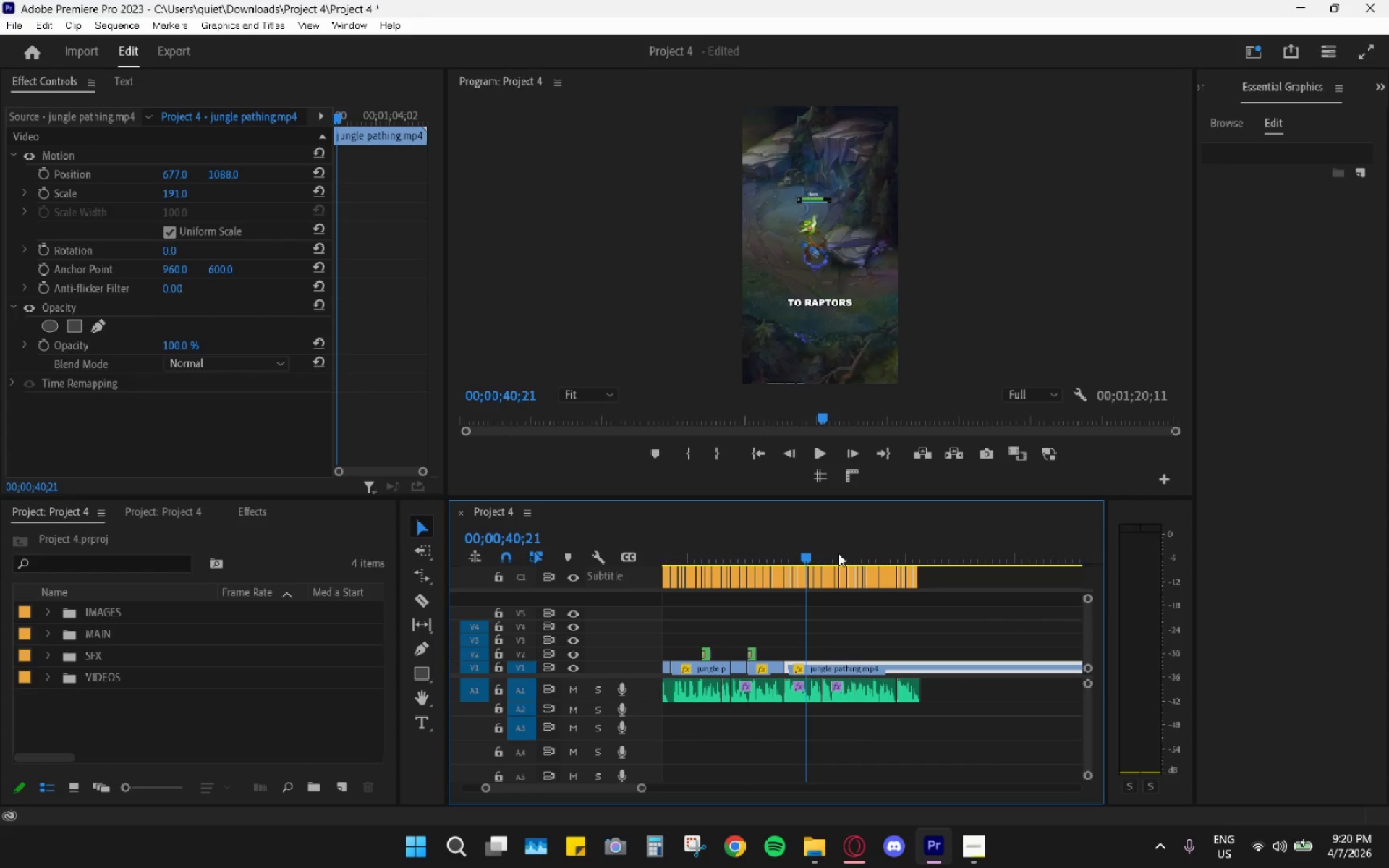 
left_click_drag(start_coordinate=[842, 545], to_coordinate=[927, 563])
 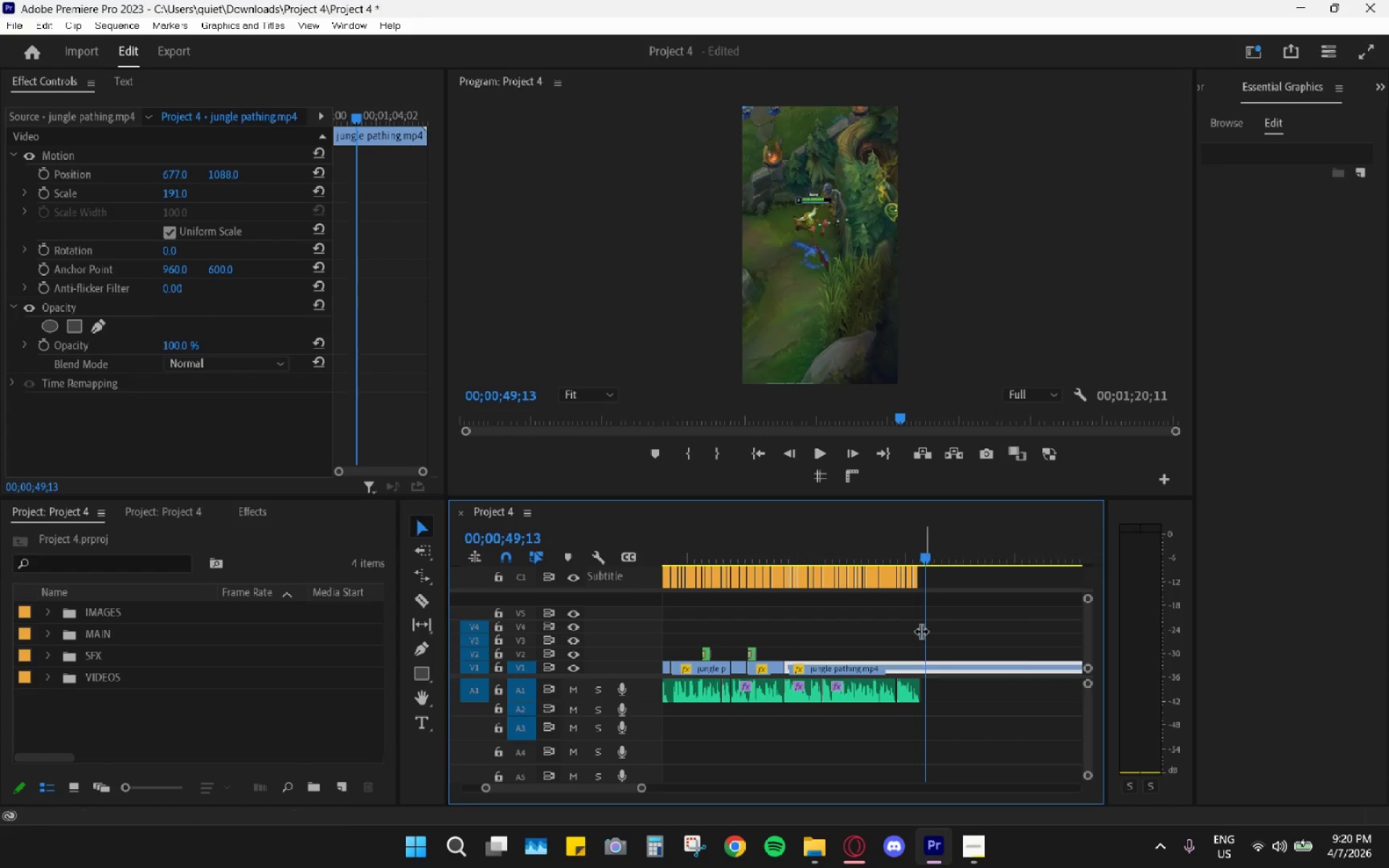 
key(C)
 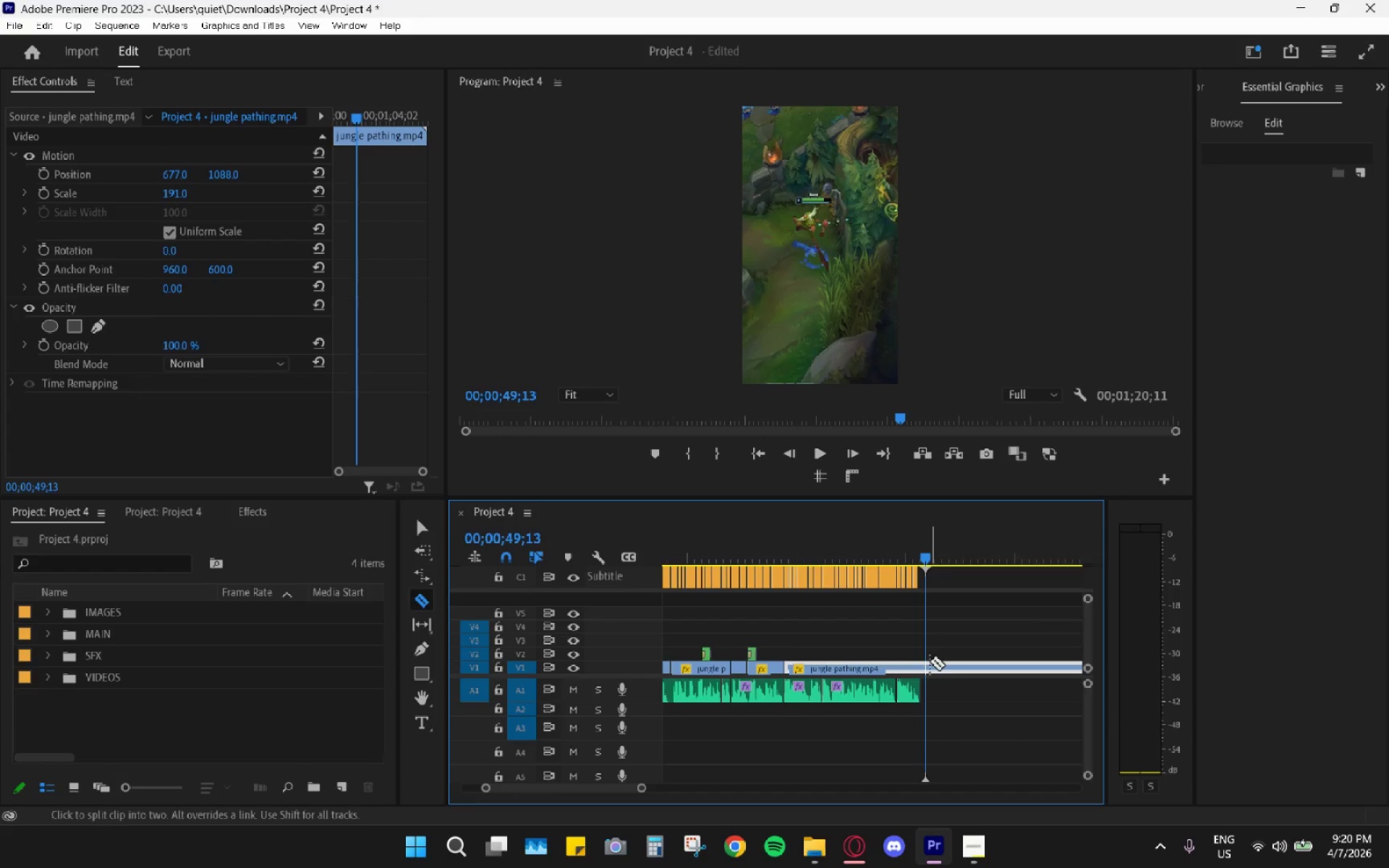 
double_click([927, 665])
 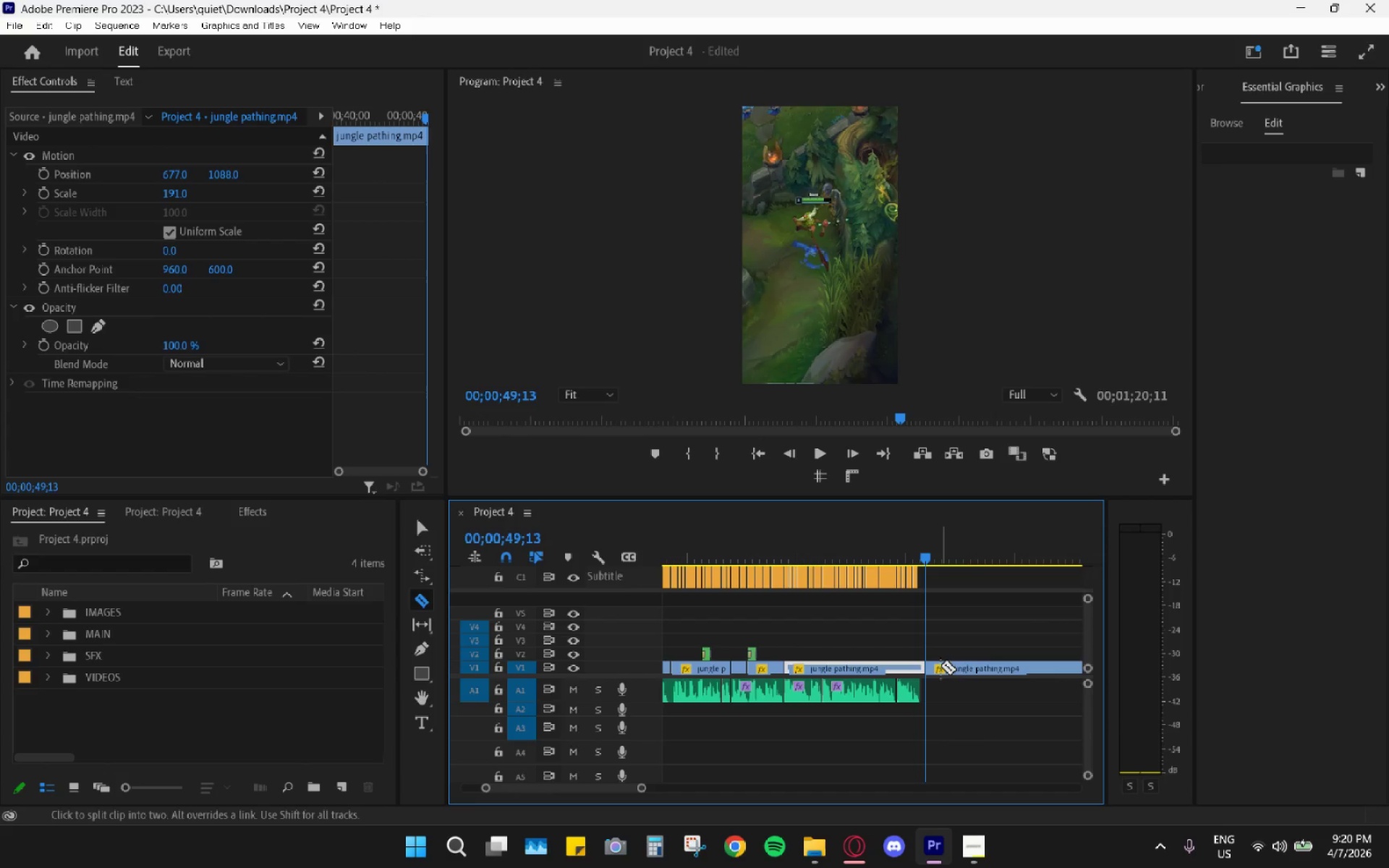 
type(hv)
 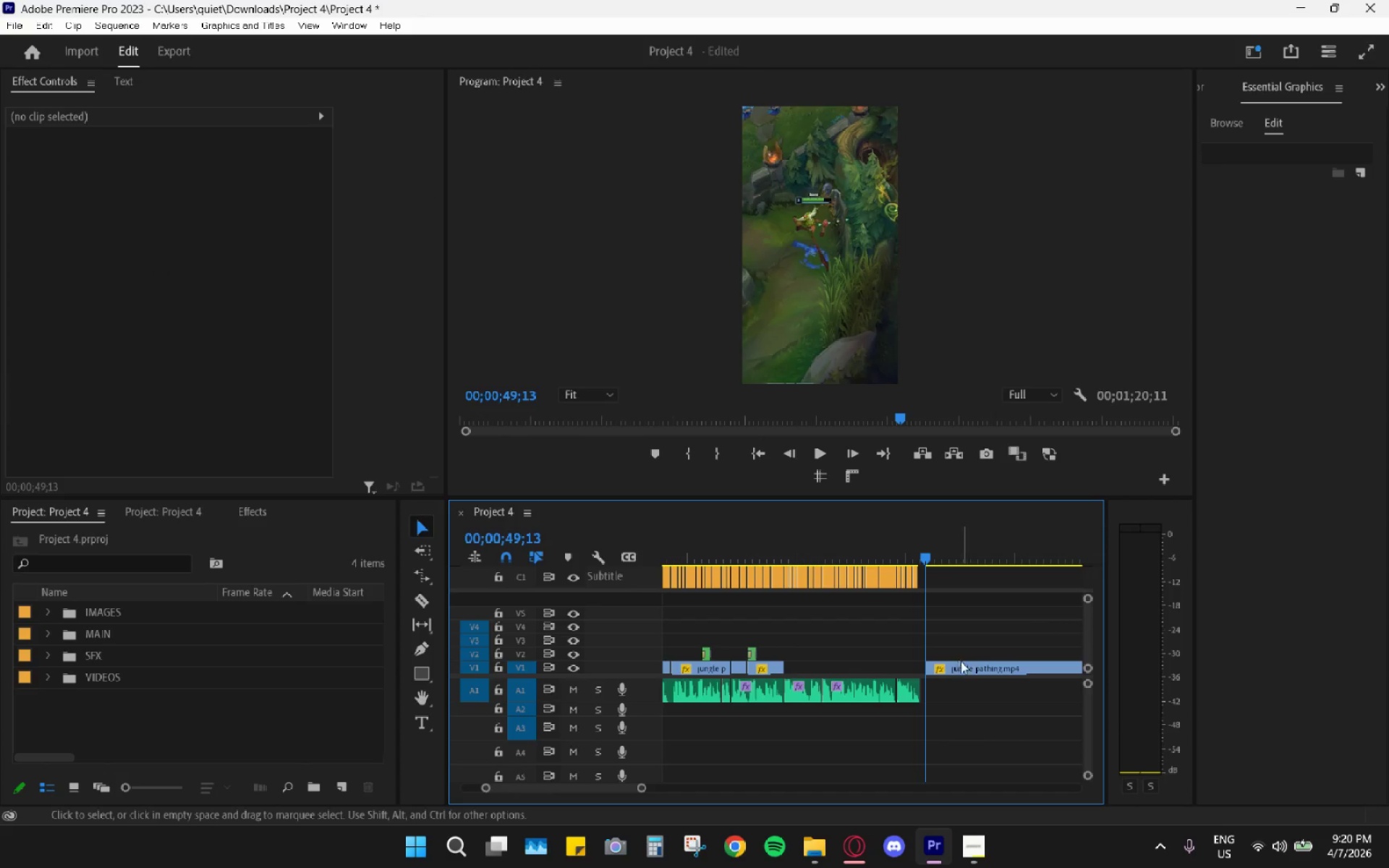 
left_click_drag(start_coordinate=[965, 666], to_coordinate=[822, 662])
 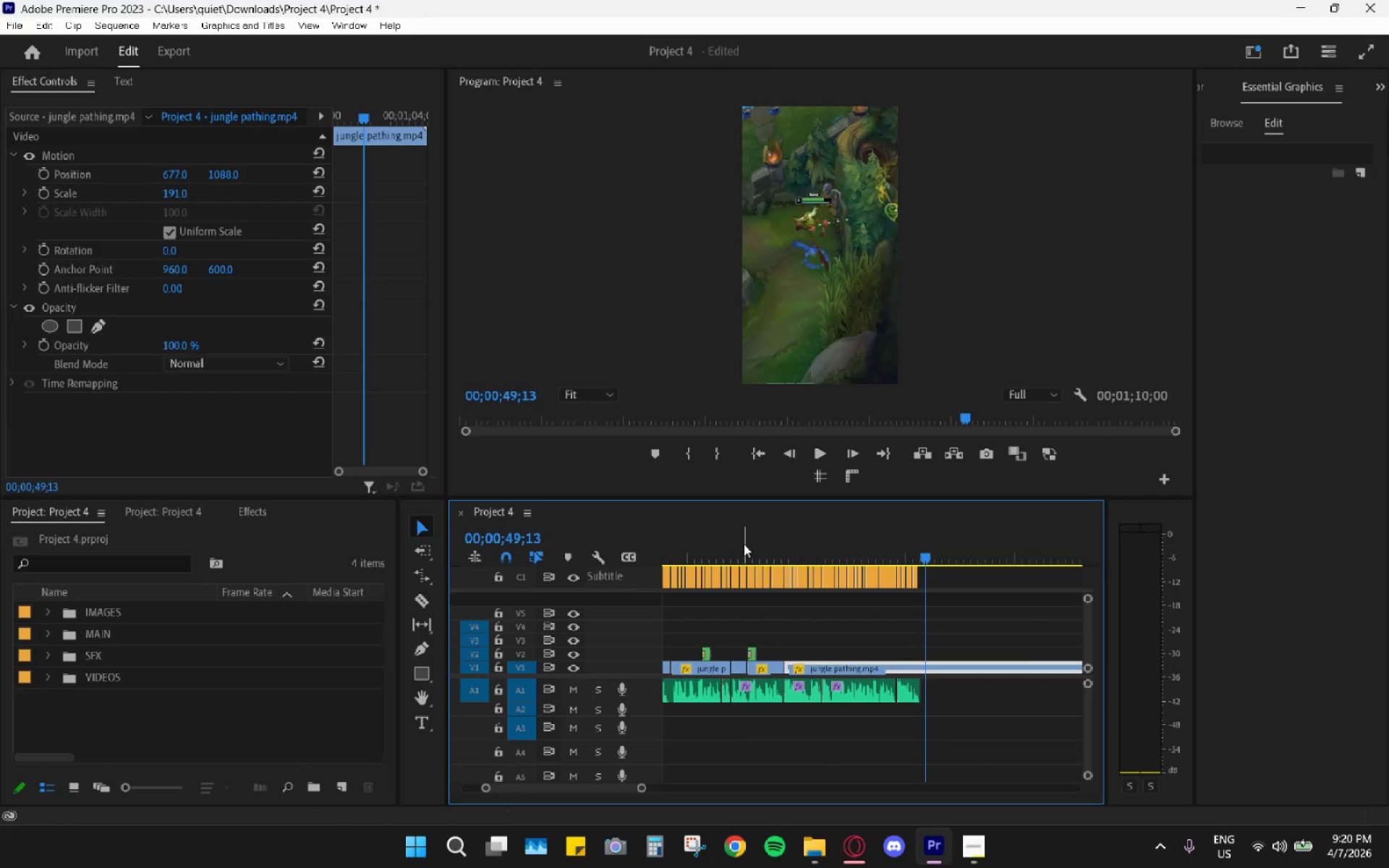 
left_click([744, 543])
 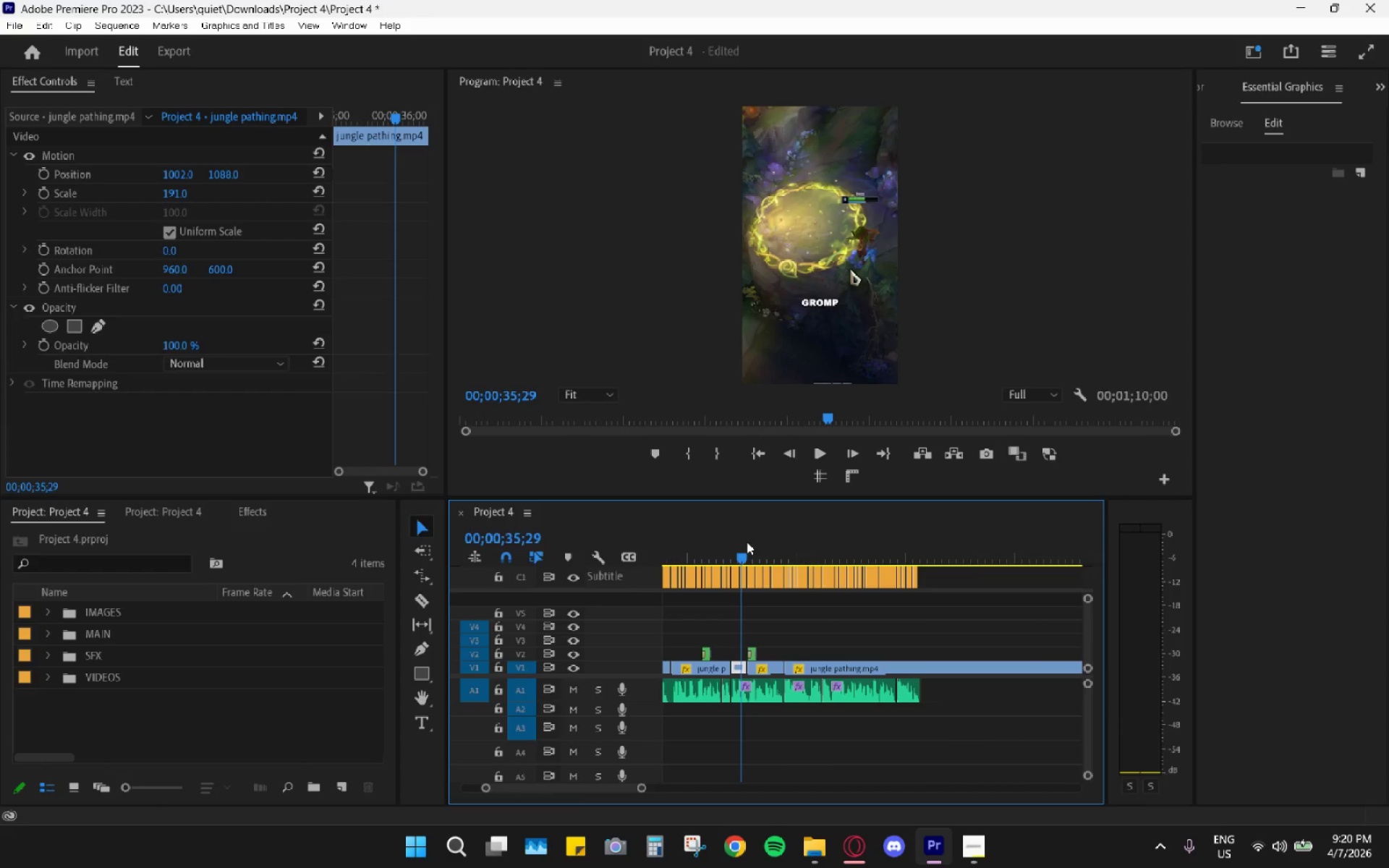 
key(Space)
 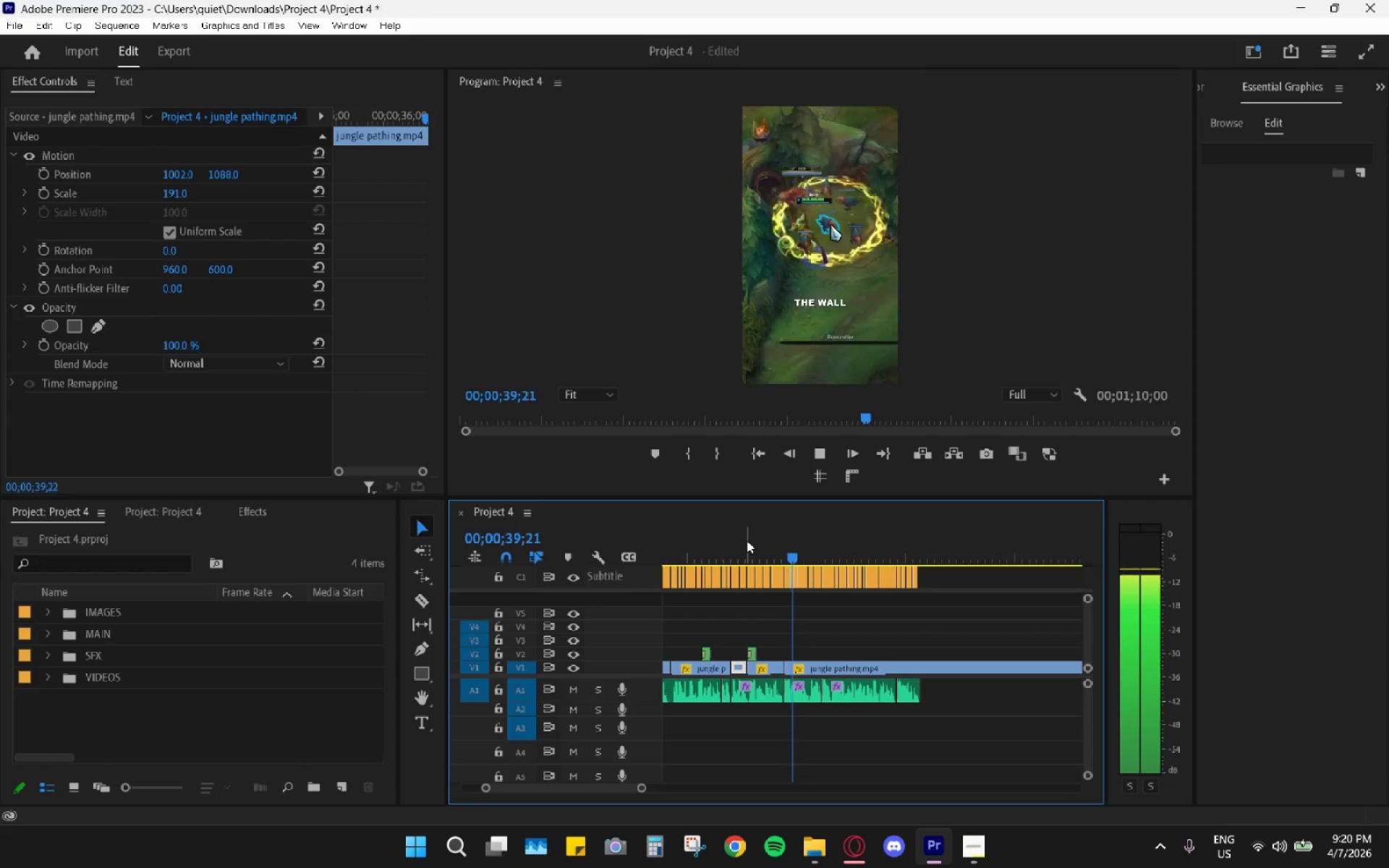 
wait(5.06)
 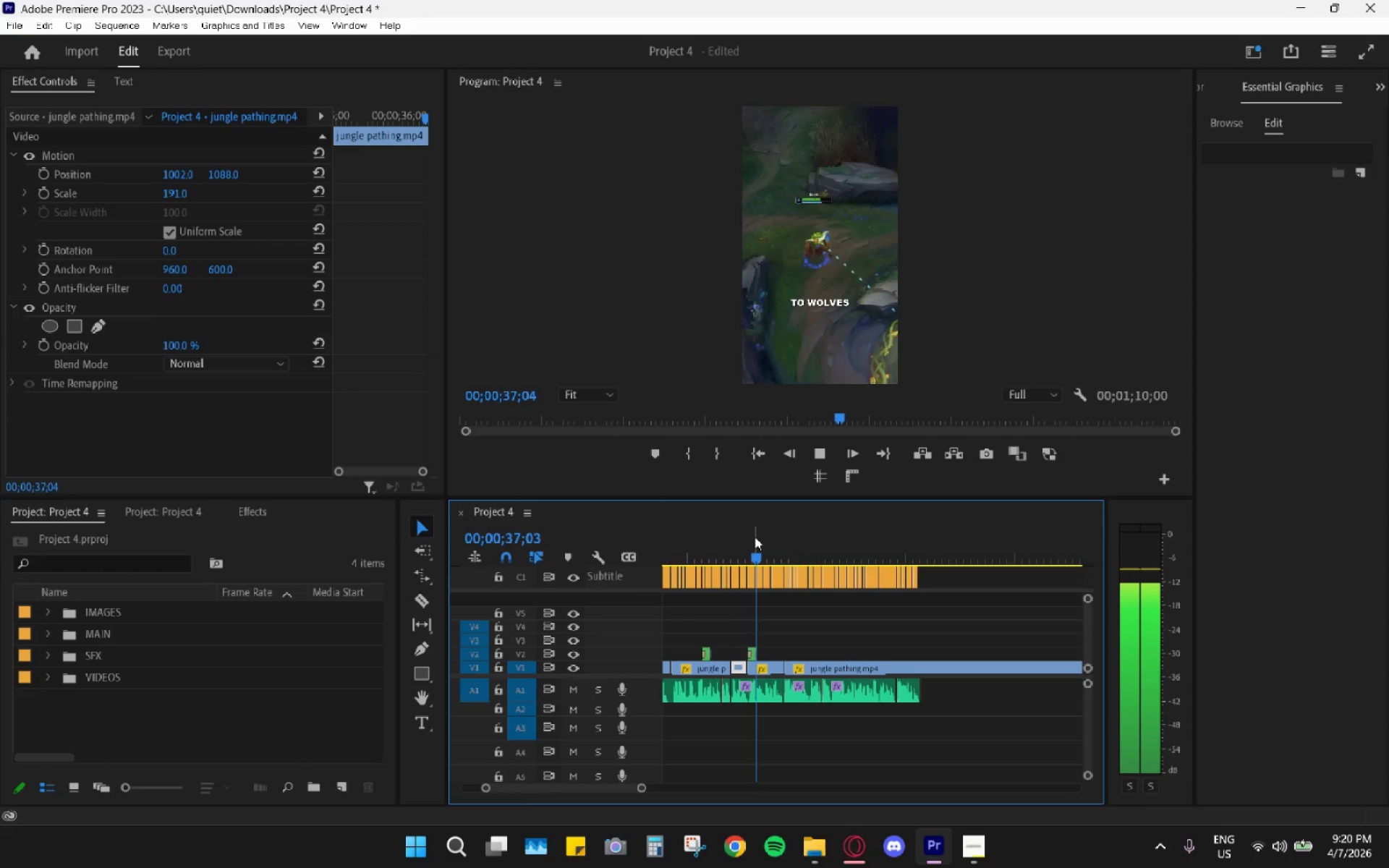 
key(Space)
 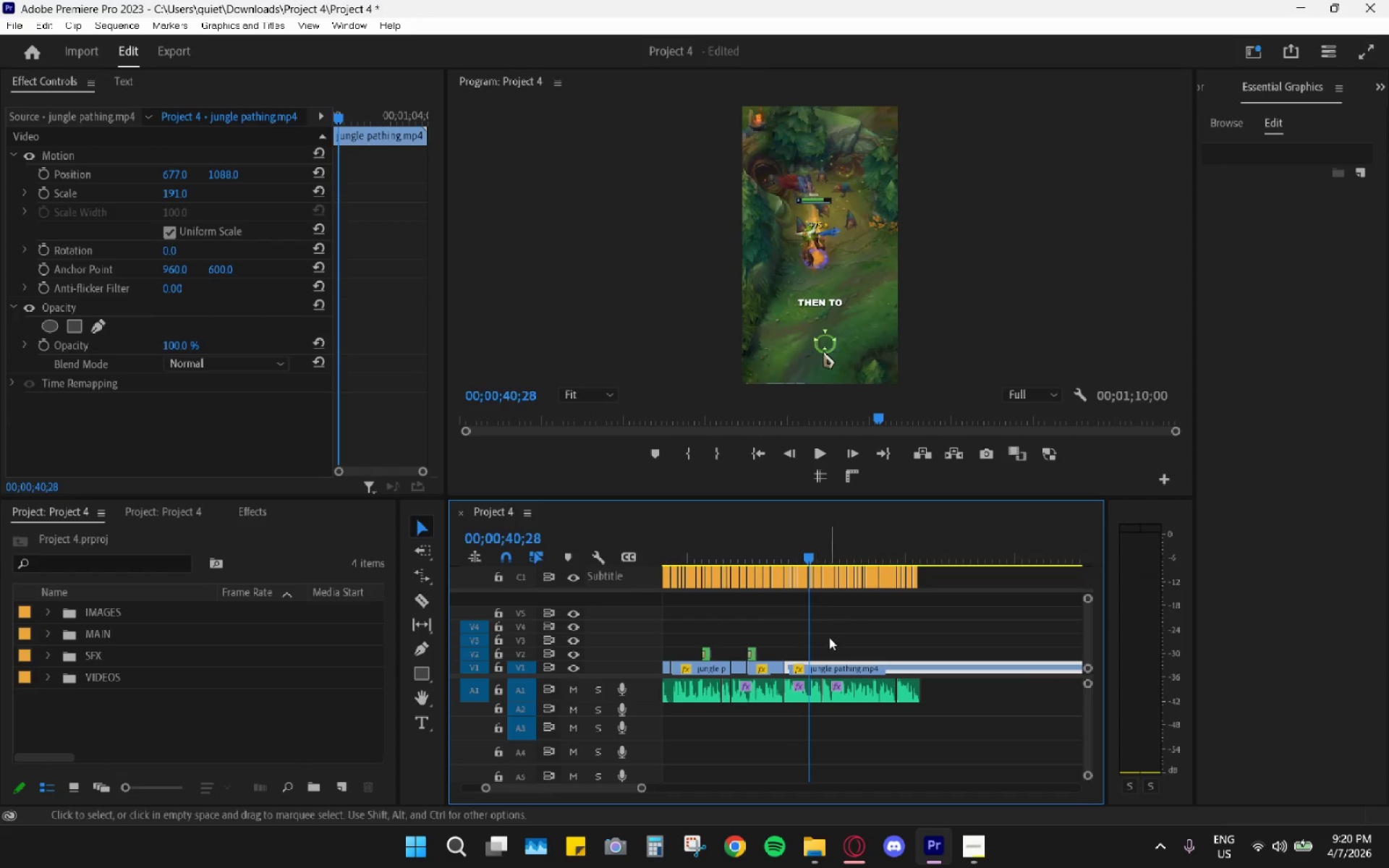 
hold_key(key=AltLeft, duration=1.09)
scroll: coordinate [835, 652], scroll_direction: up, amount: 22.0
 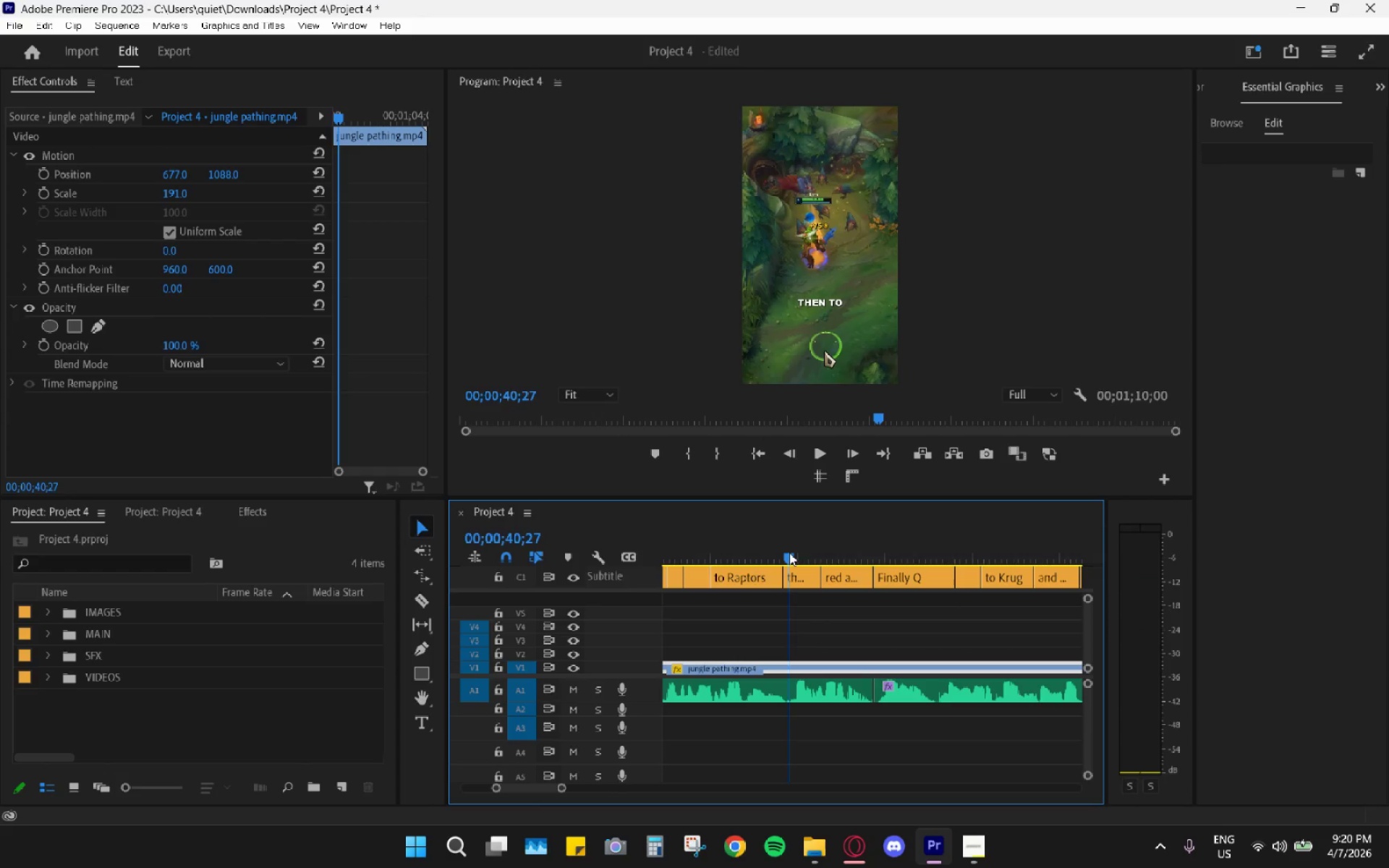 
key(C)
 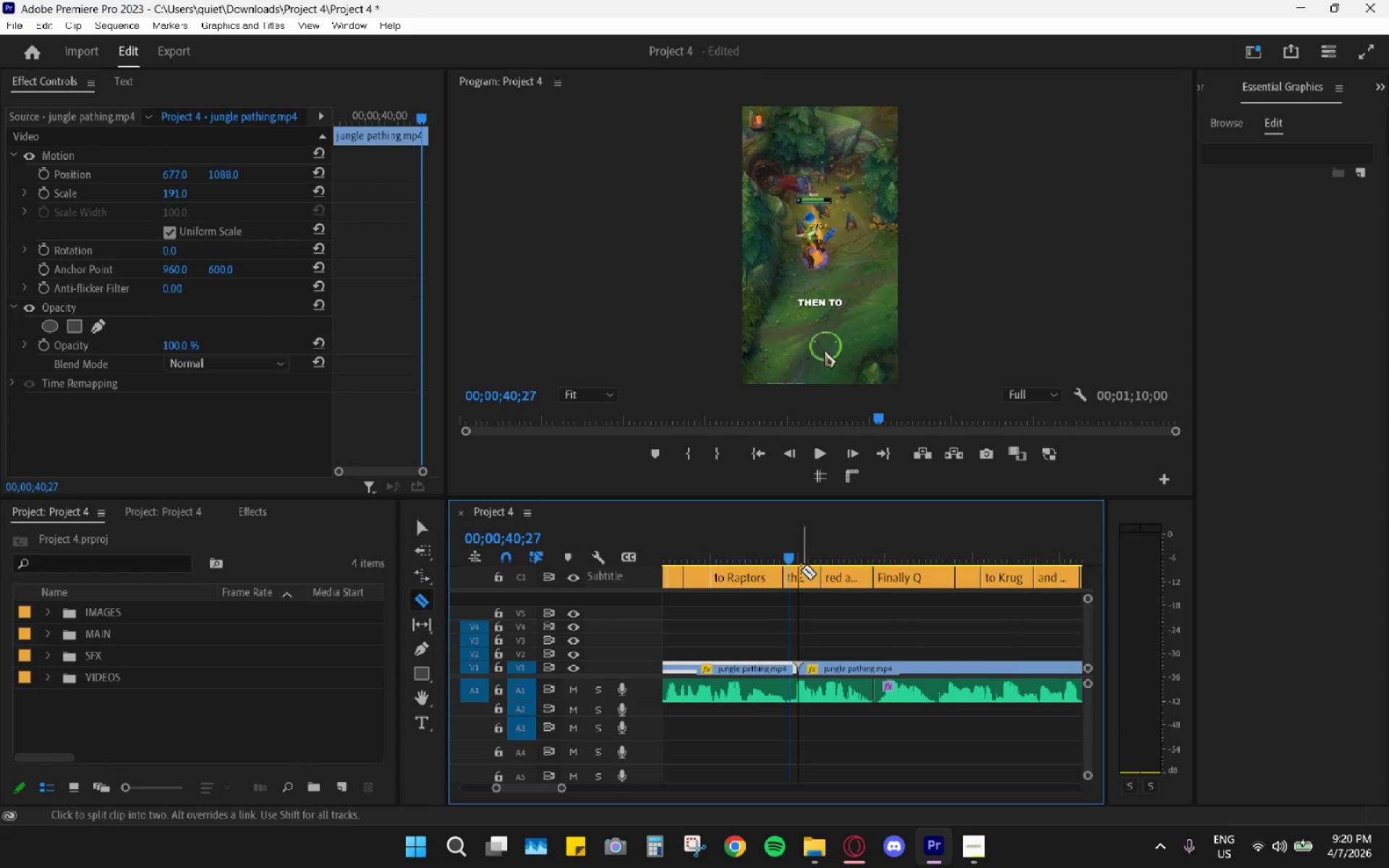 
key(Control+ControlLeft)
 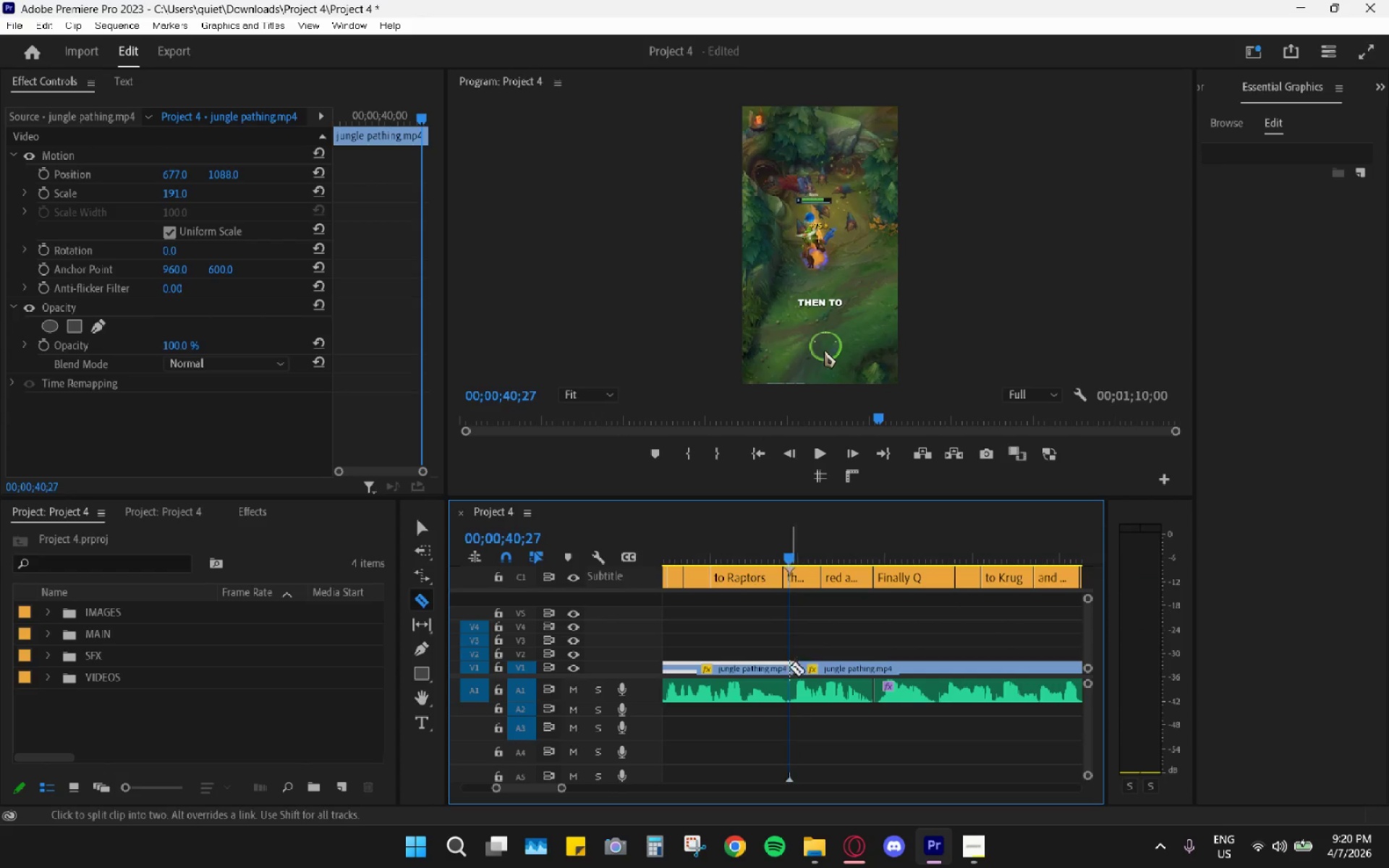 
key(Control+Z)
 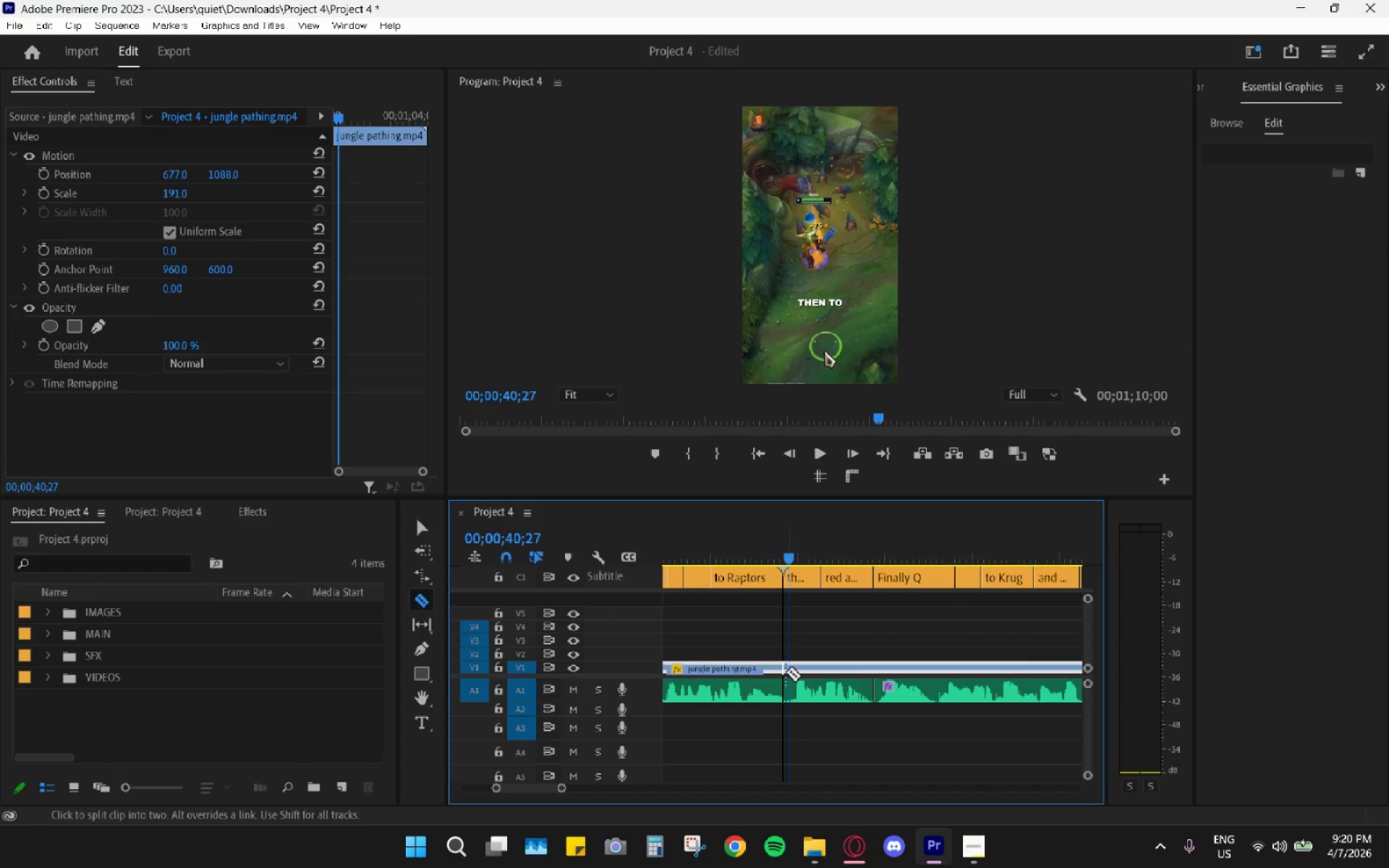 
left_click([786, 672])
 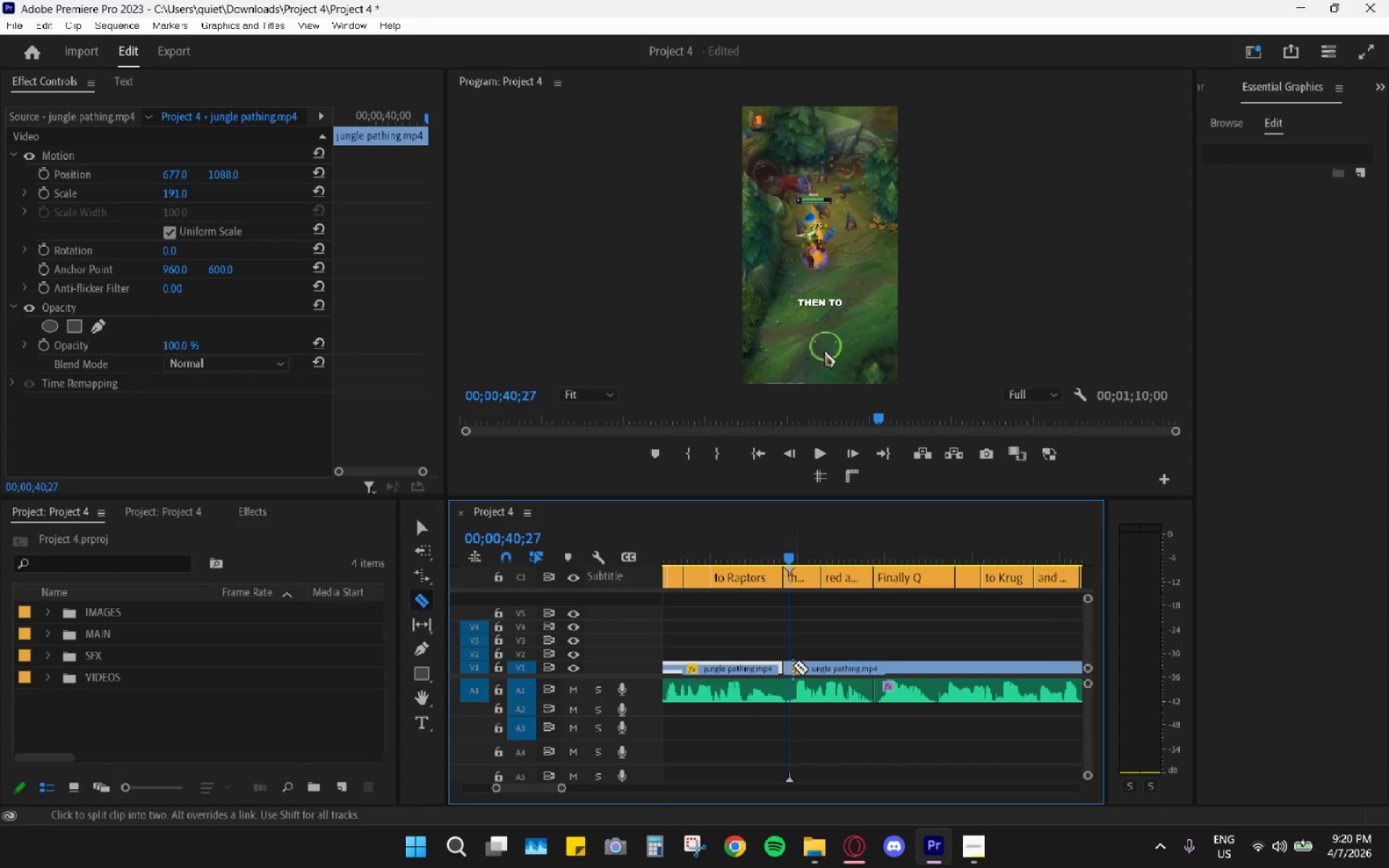 
key(Control+ControlLeft)
 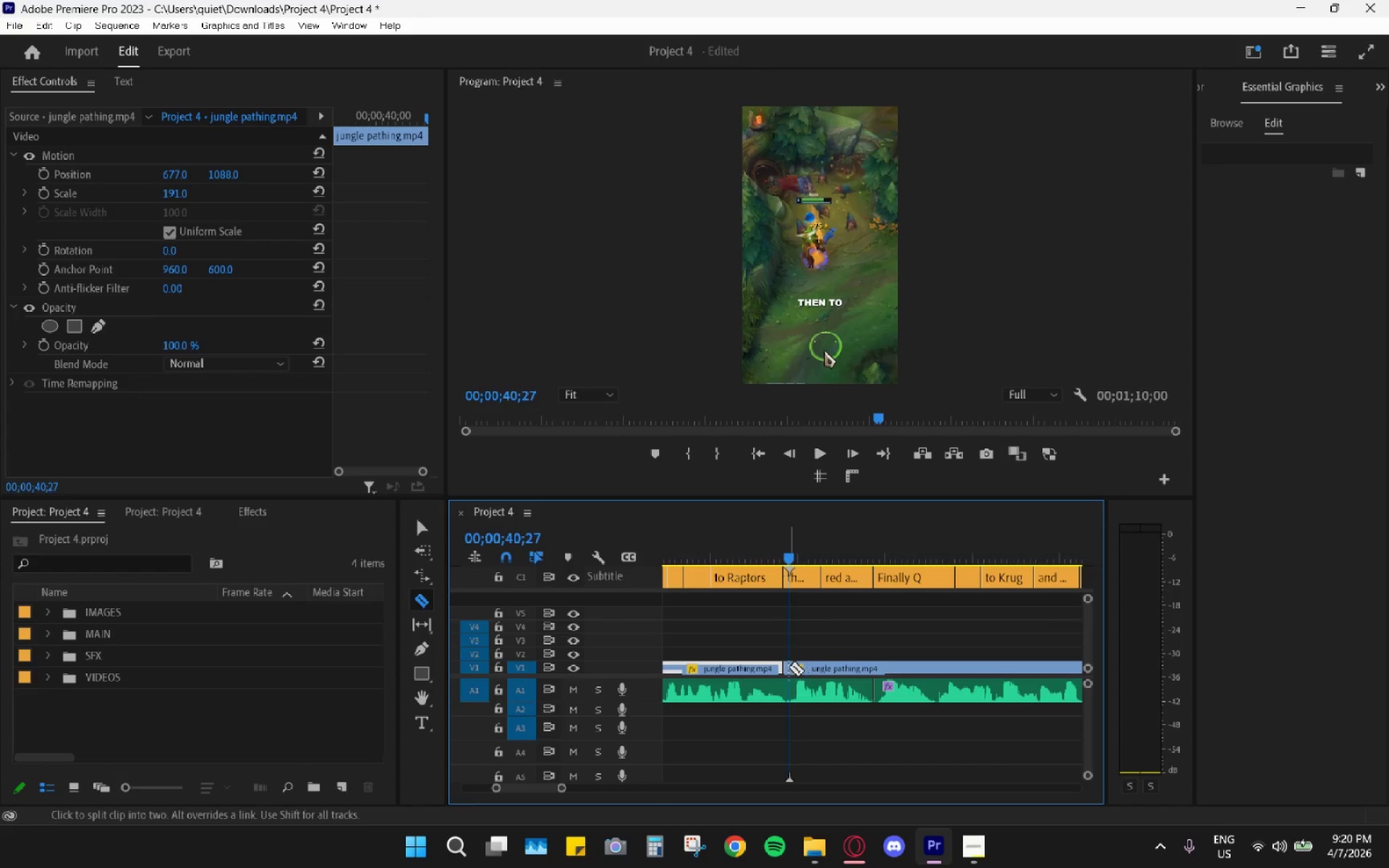 
key(Control+Z)
 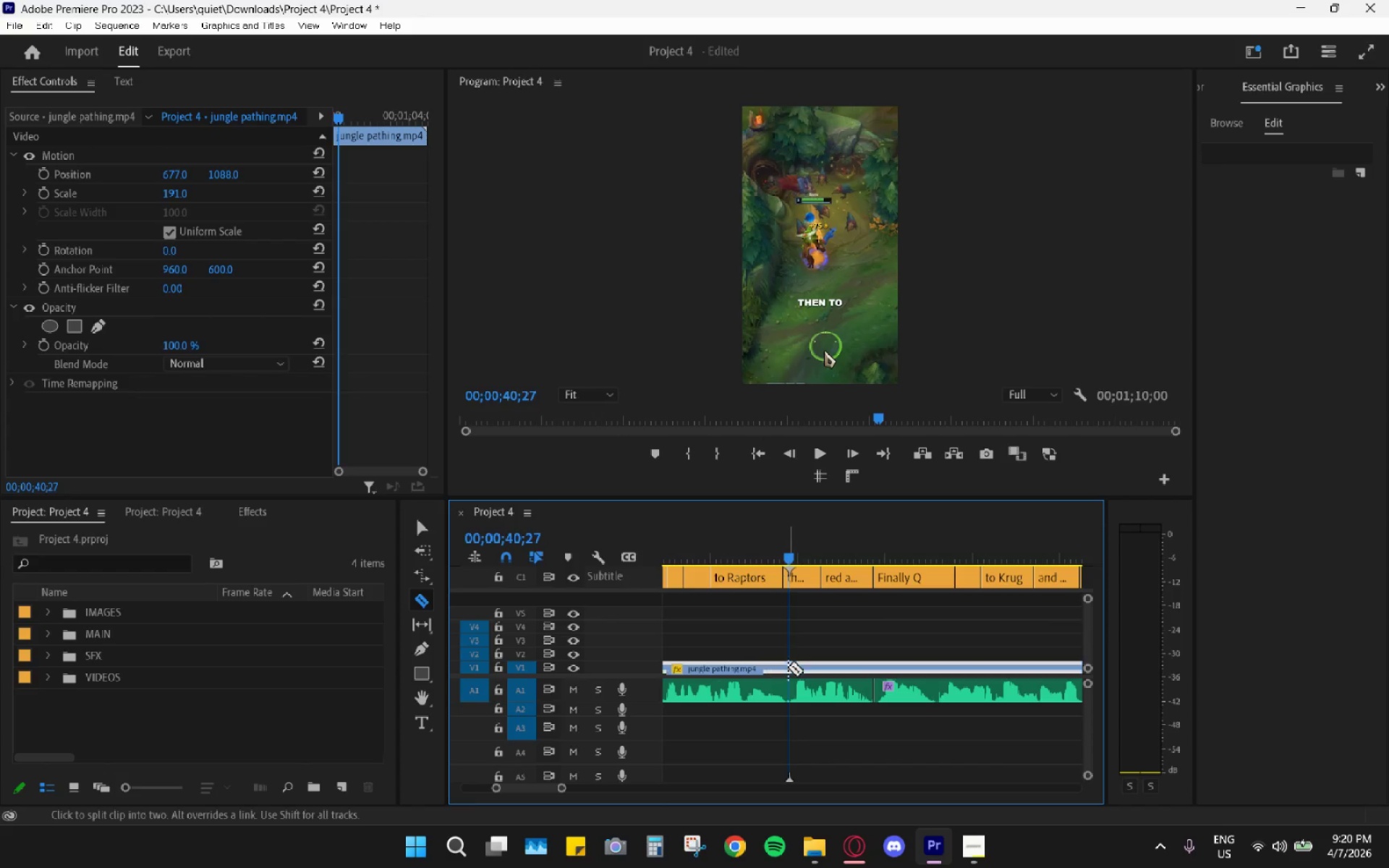 
left_click([788, 667])
 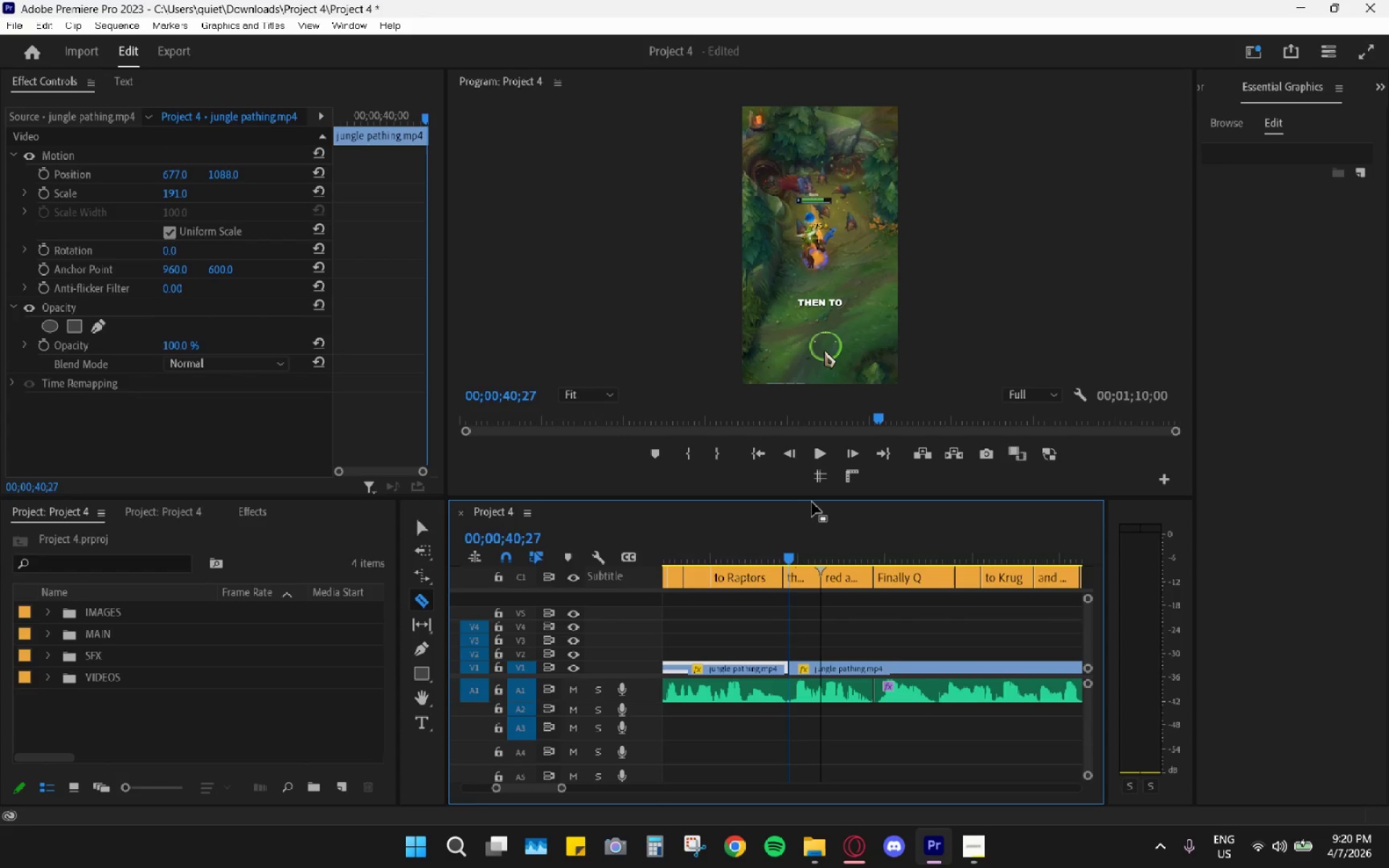 
key(Control+ControlLeft)
 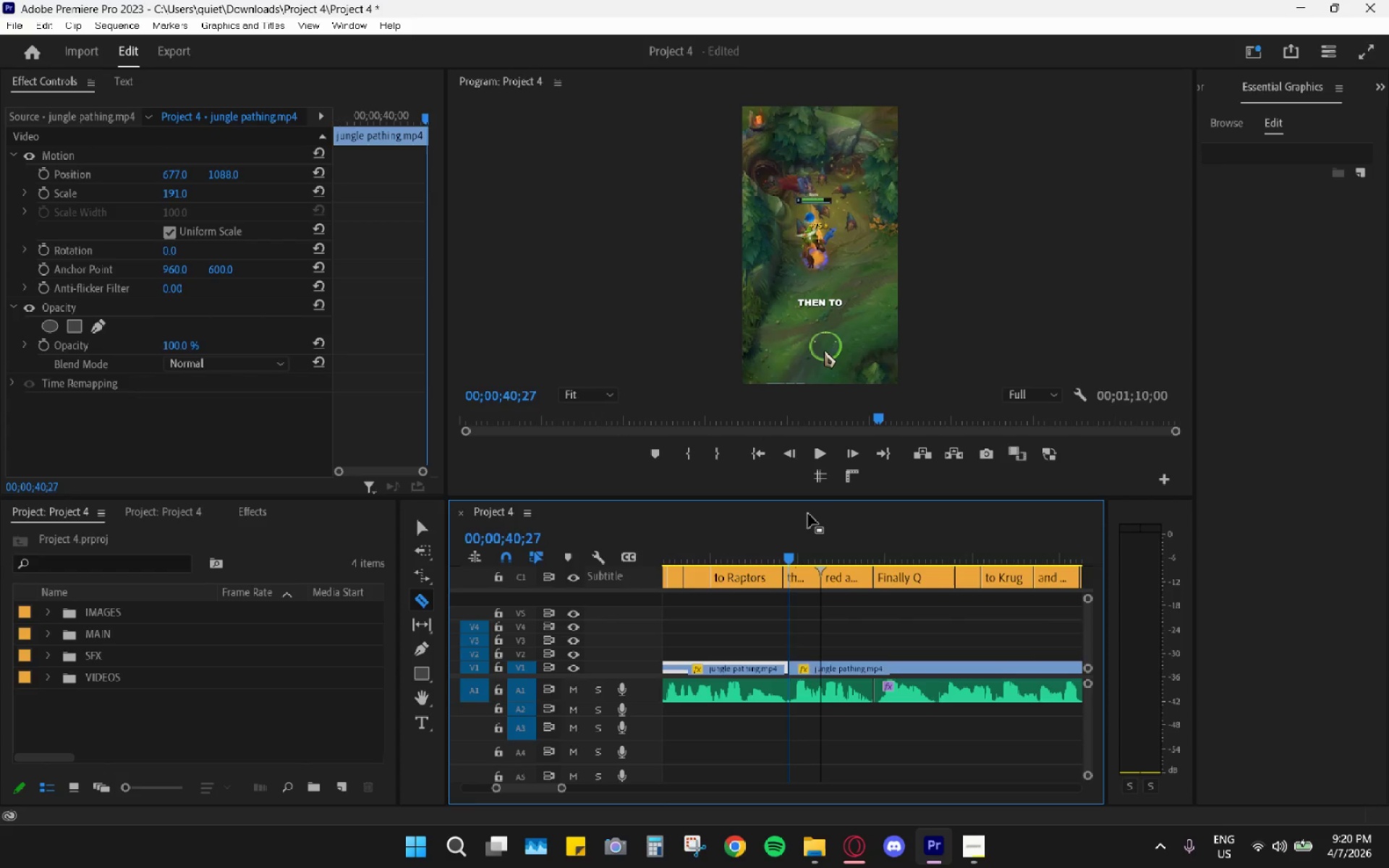 
key(Control+Z)
 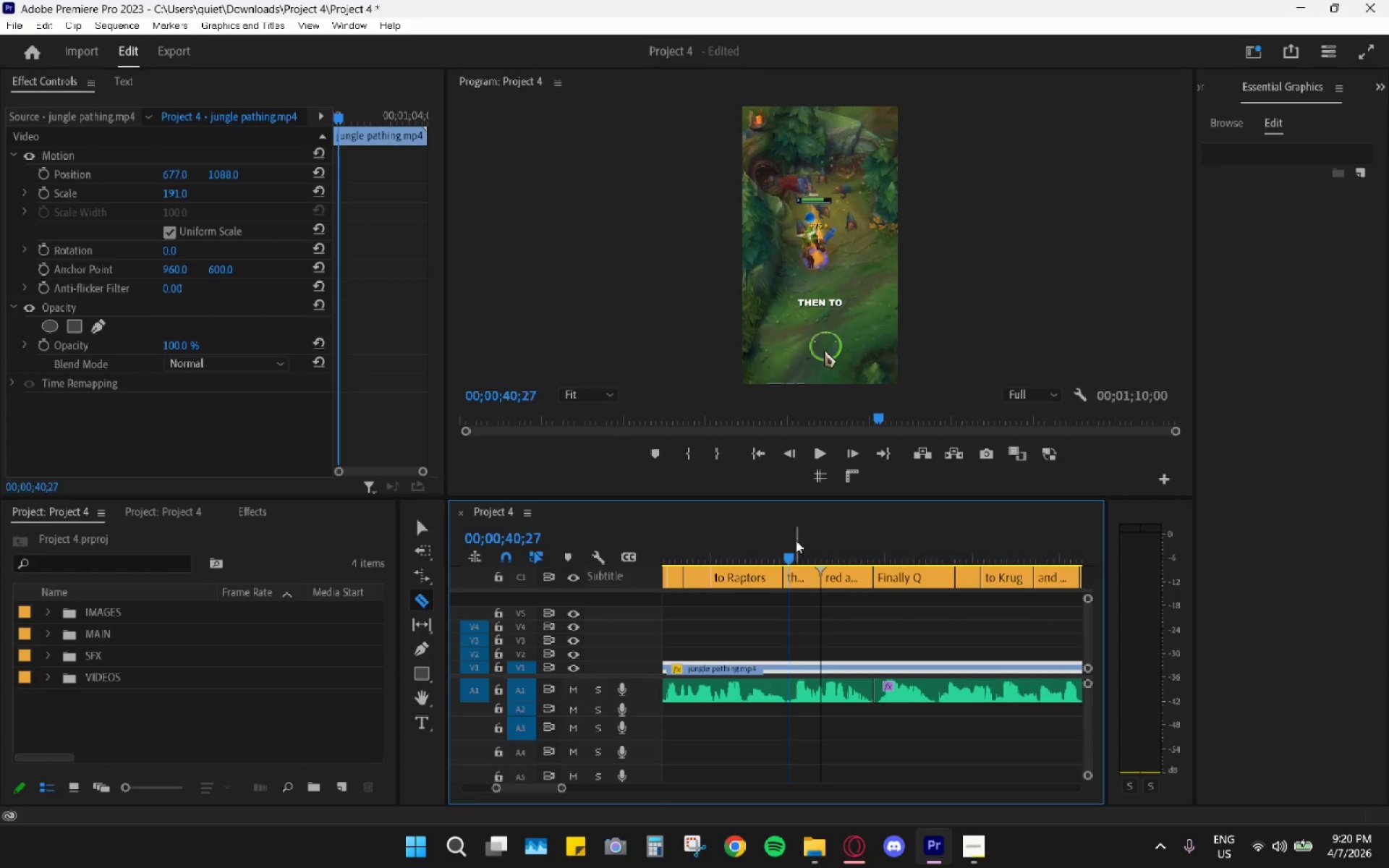 
left_click_drag(start_coordinate=[789, 551], to_coordinate=[777, 562])
 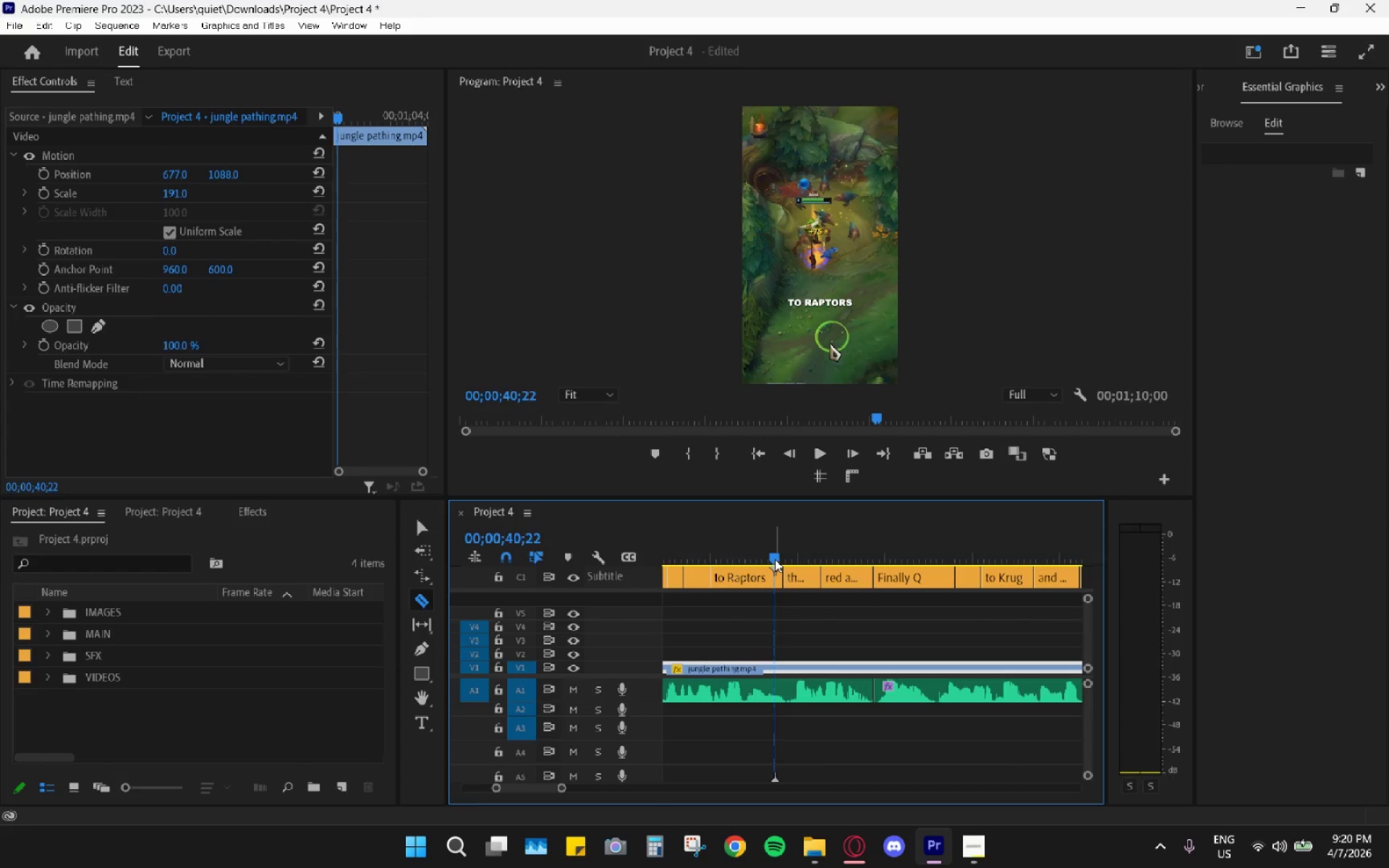 
left_click_drag(start_coordinate=[775, 559], to_coordinate=[783, 563])
 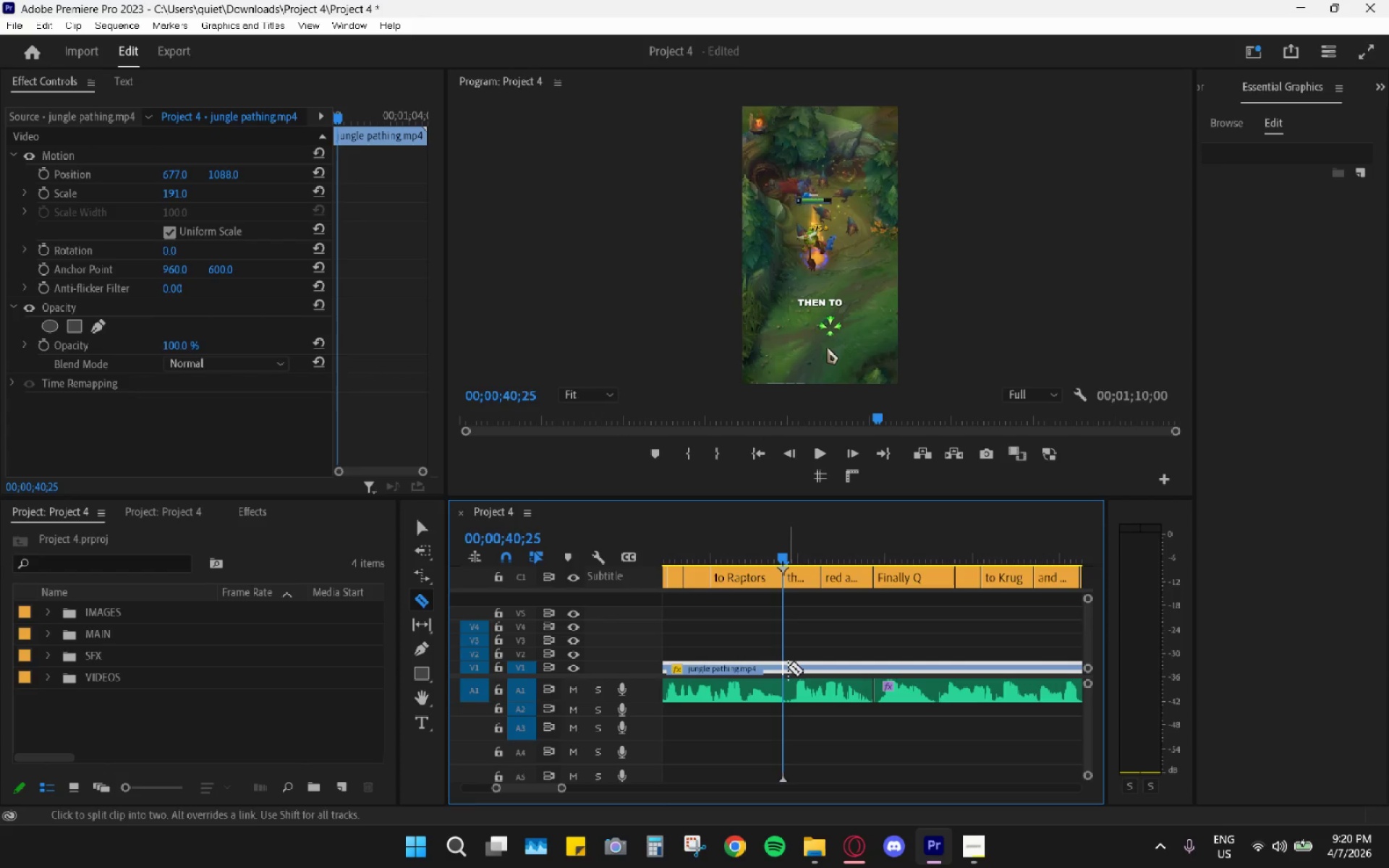 
left_click([789, 668])
 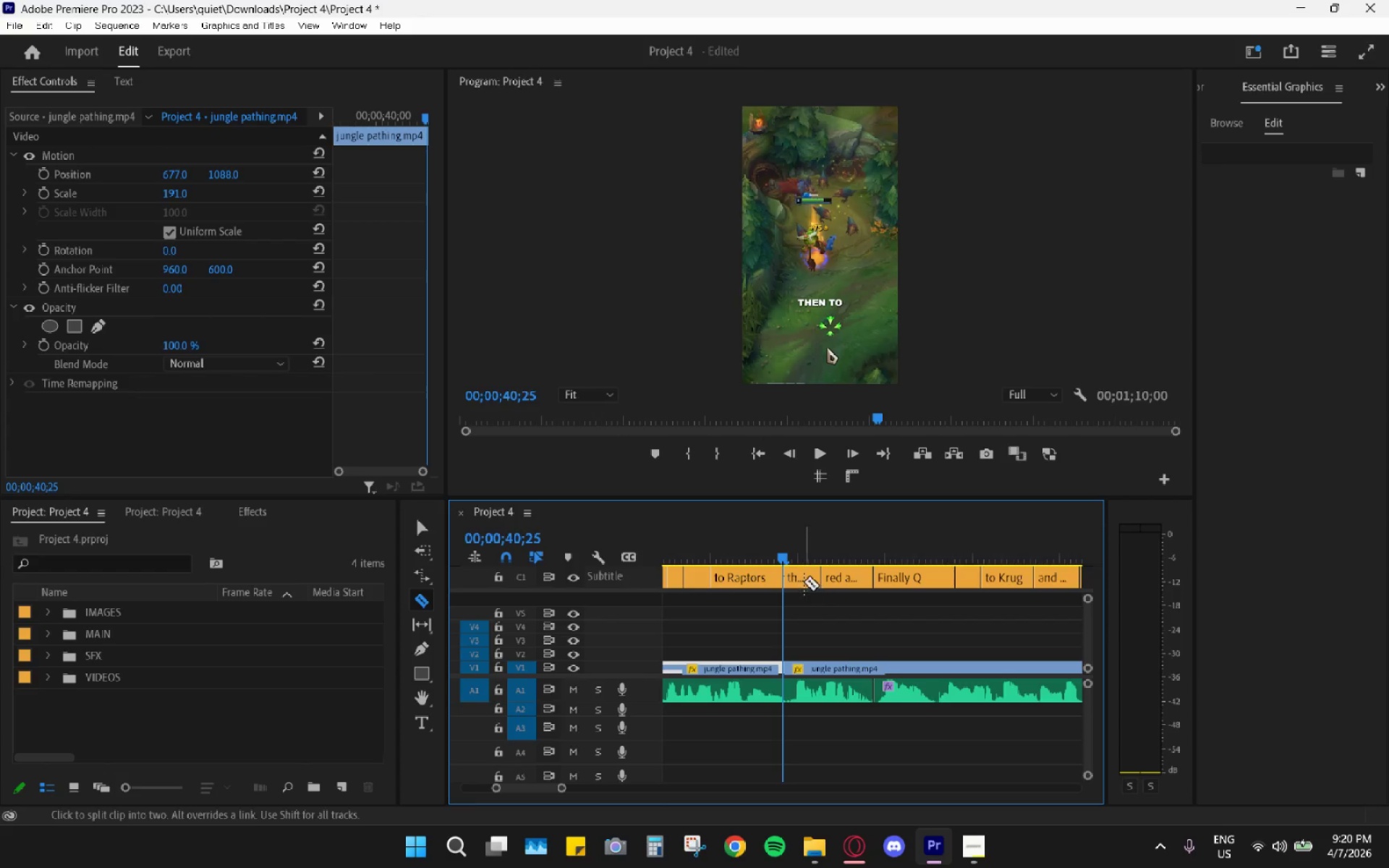 
key(Space)
 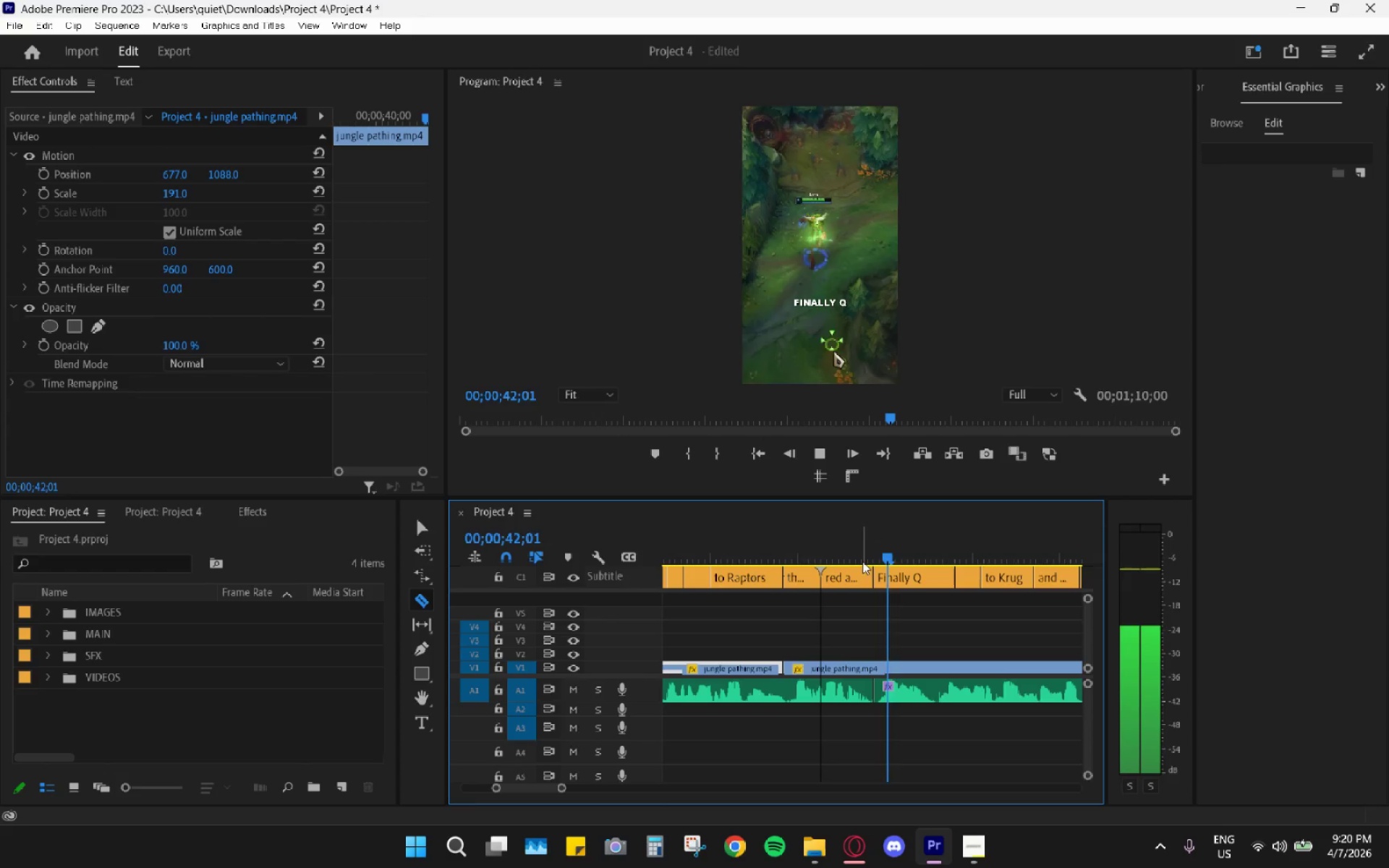 
key(Space)
 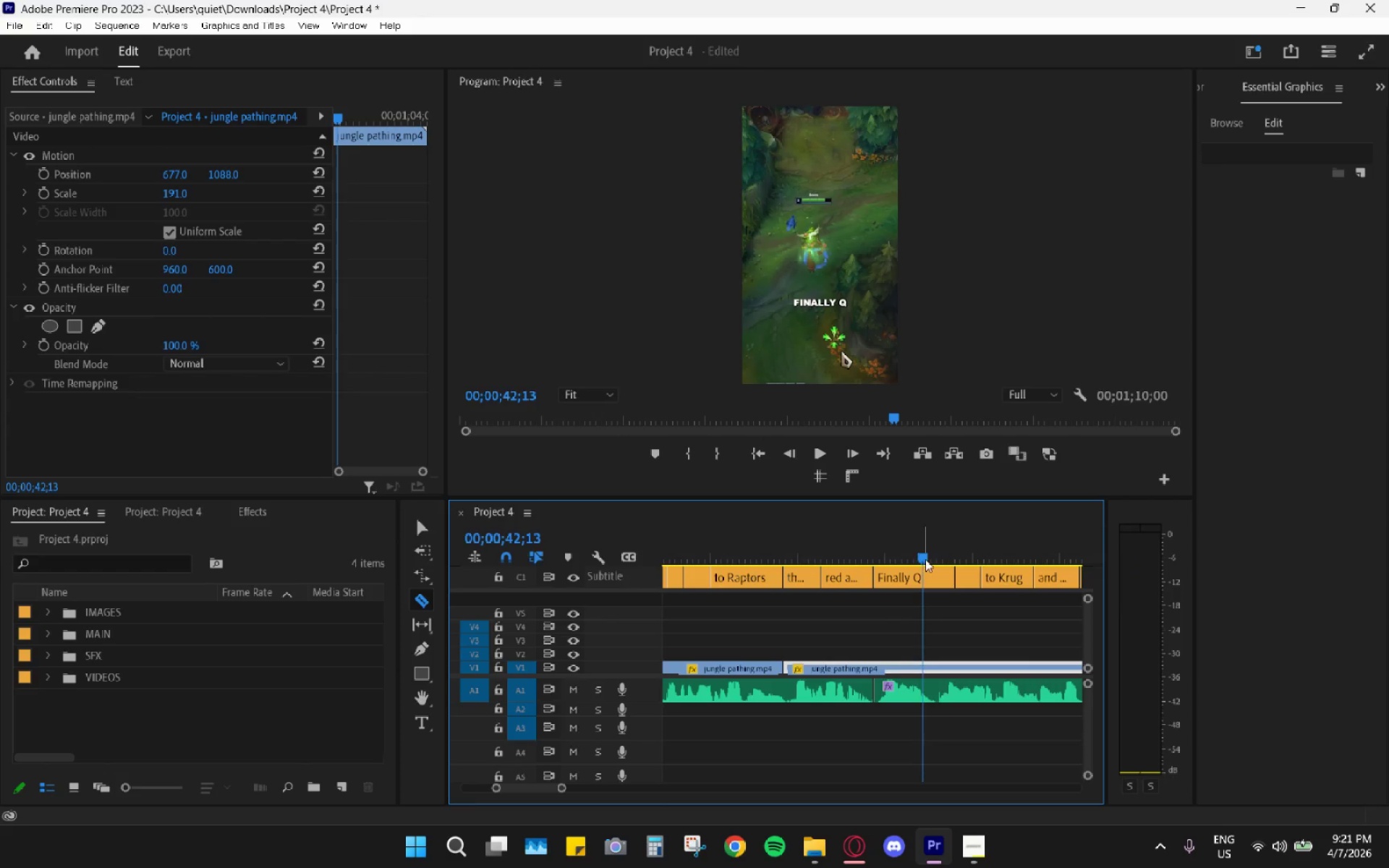 
left_click_drag(start_coordinate=[927, 559], to_coordinate=[1048, 564])
 